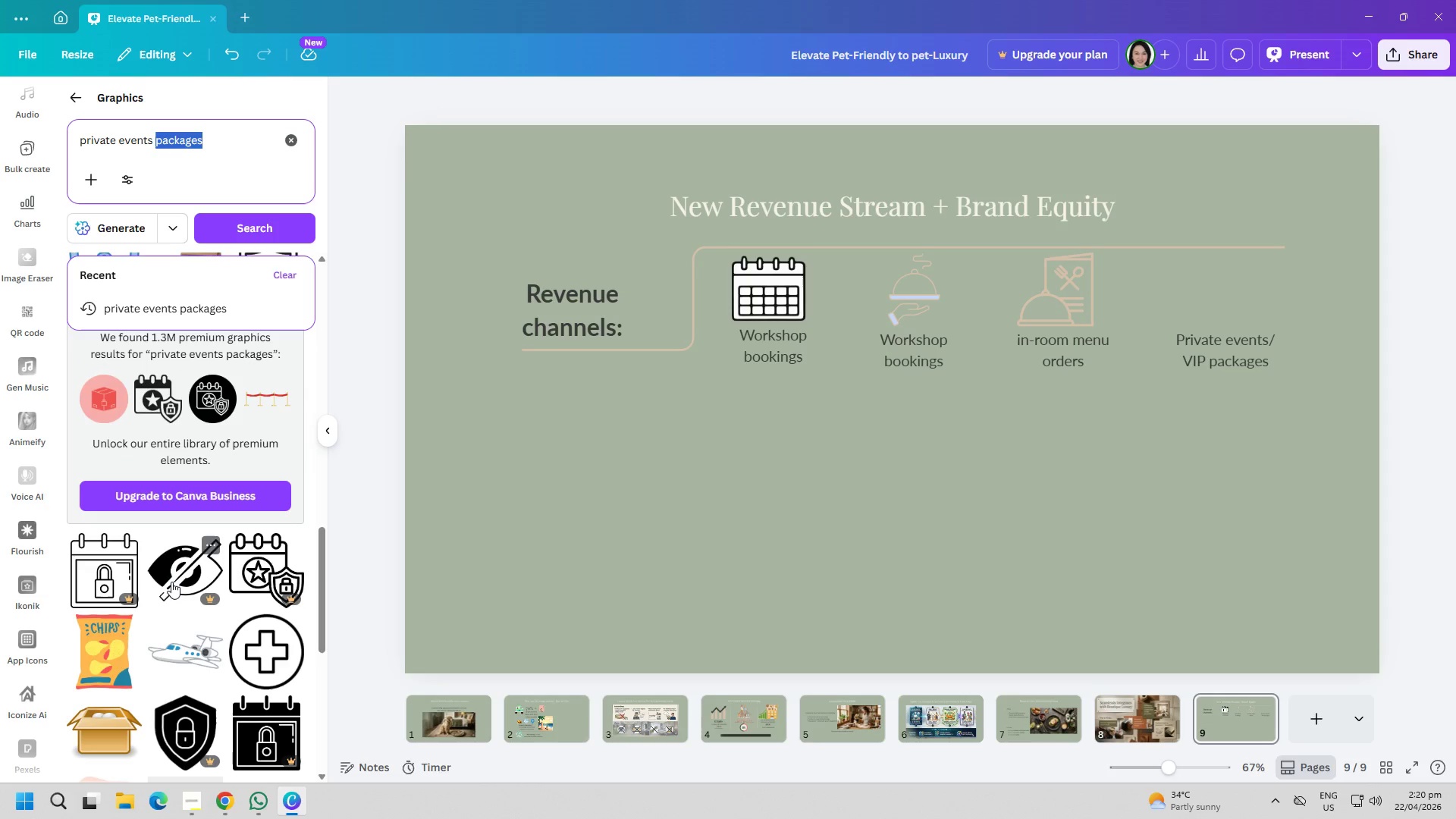 
key(Backspace)
 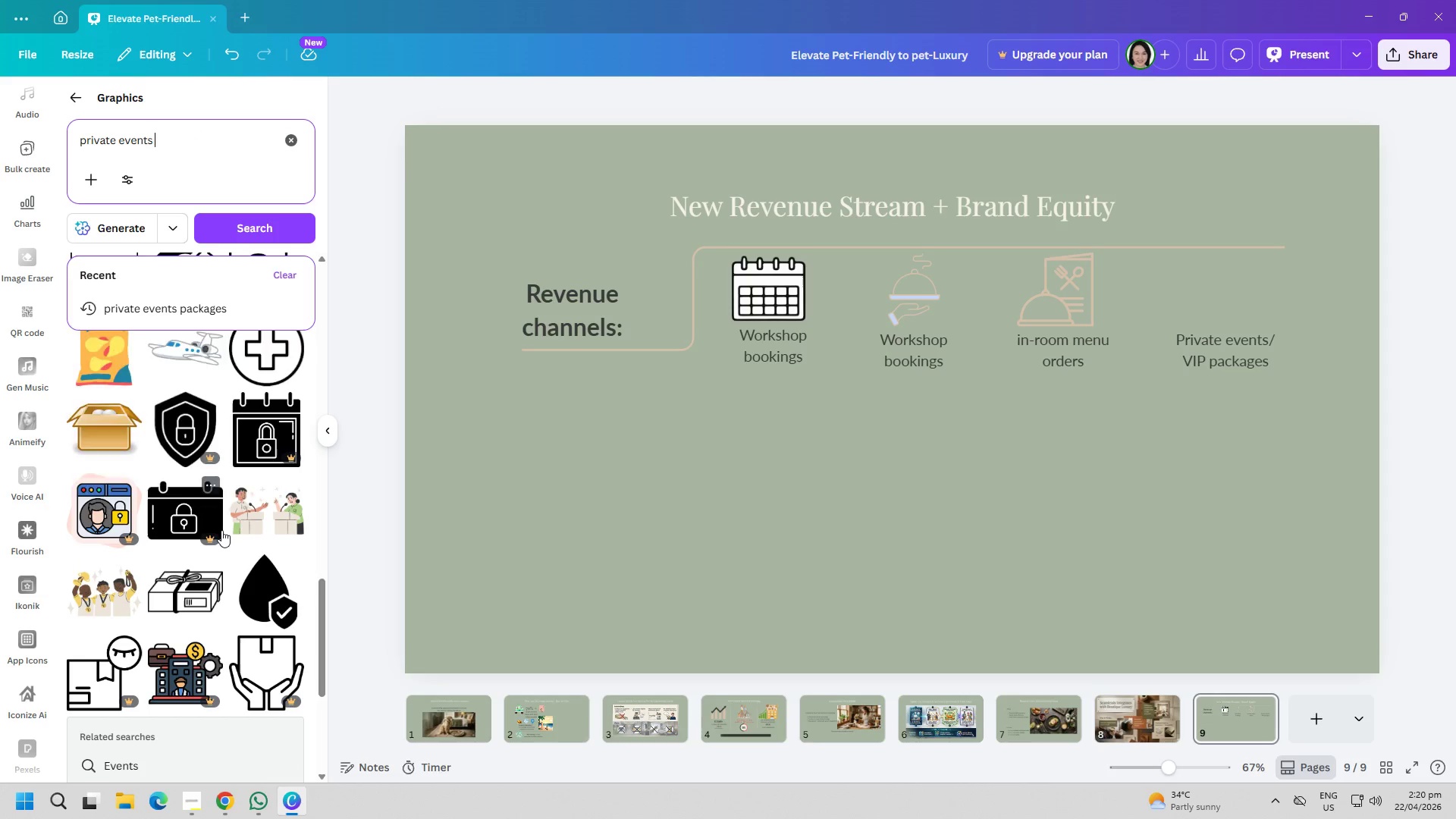 
scroll: coordinate [171, 582], scroll_direction: down, amount: 4.0
 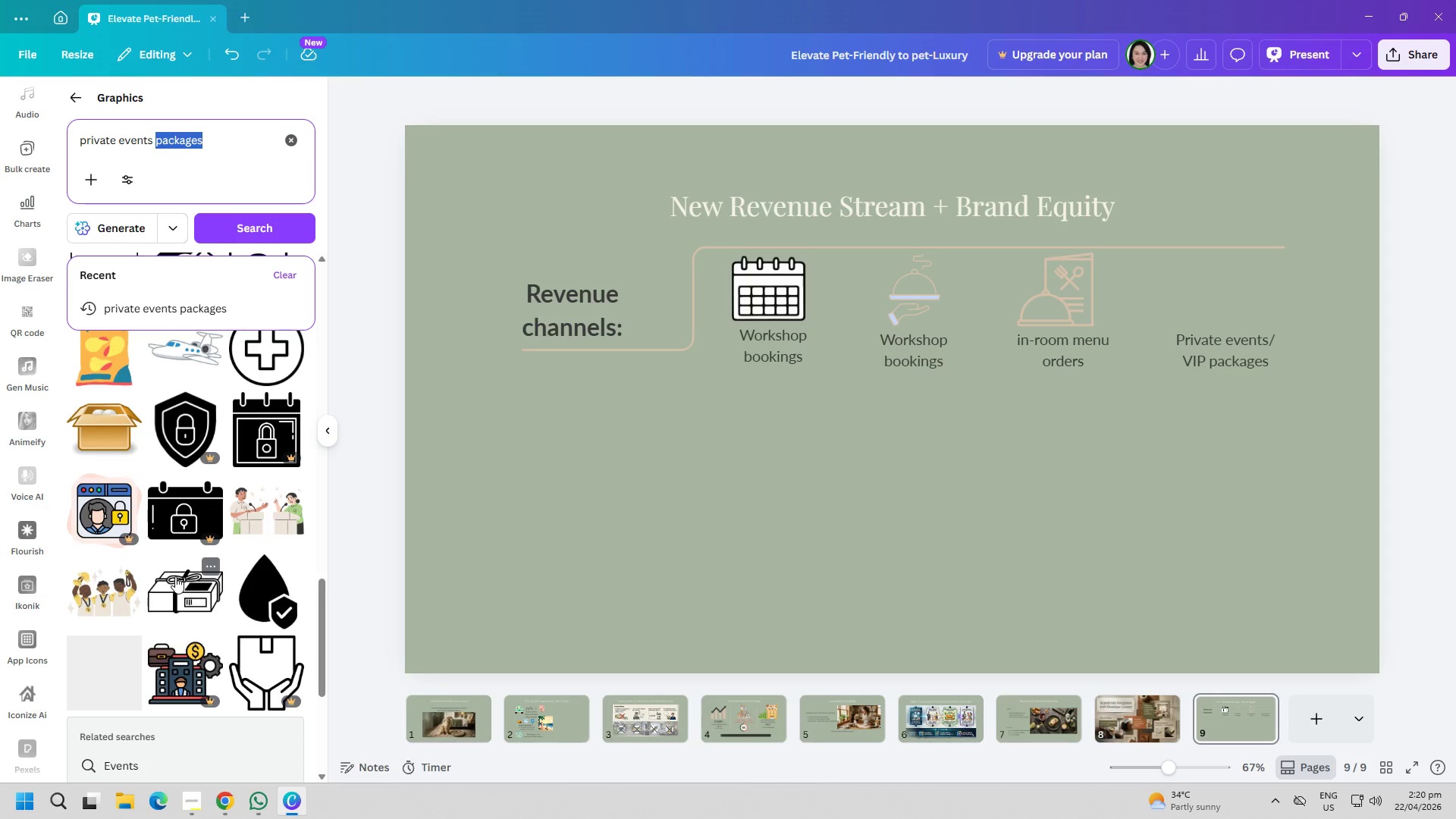 
key(Shift+ShiftRight)
 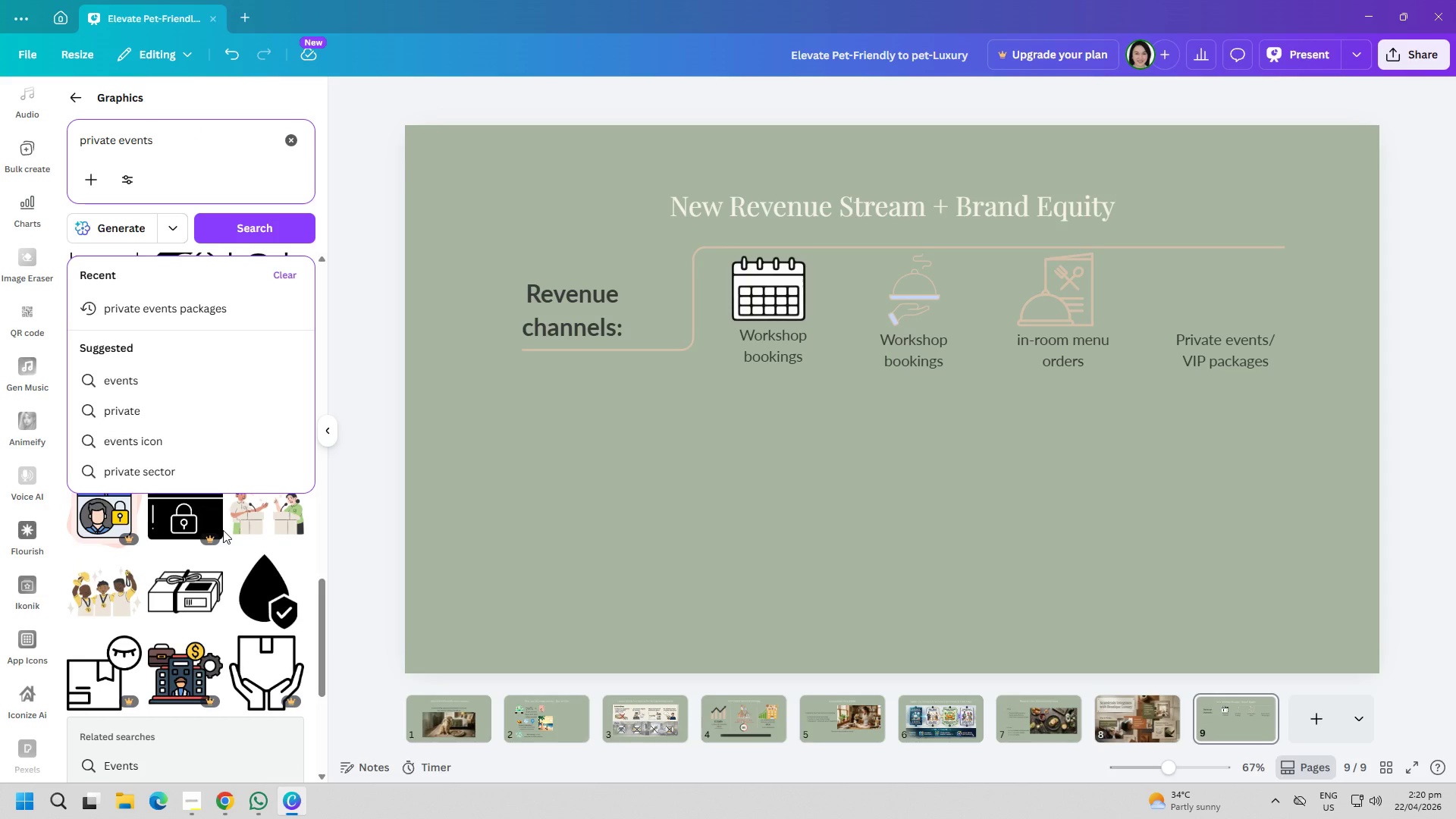 
left_click([192, 152])
 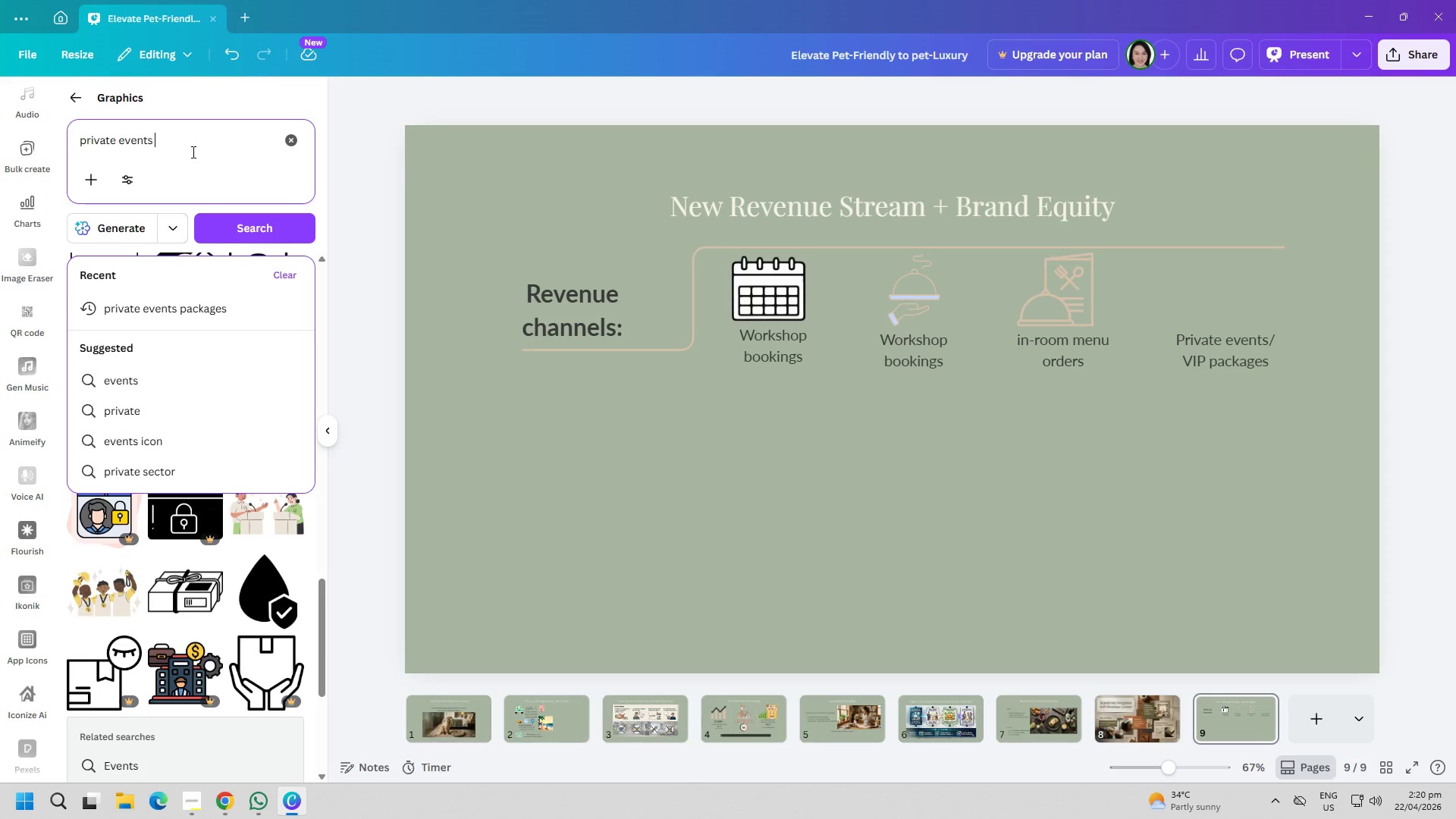 
key(Enter)
 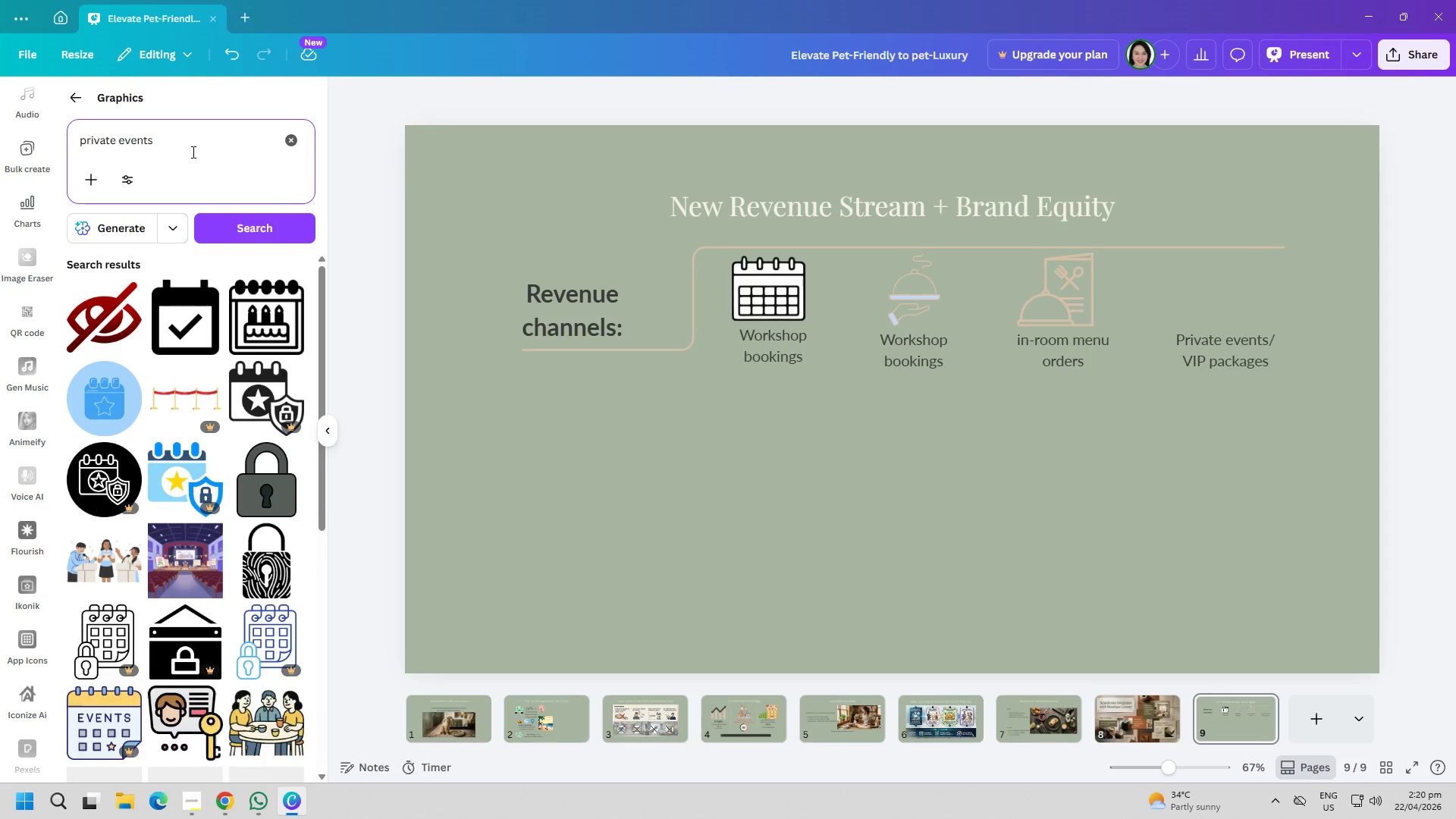 
left_click([192, 152])
 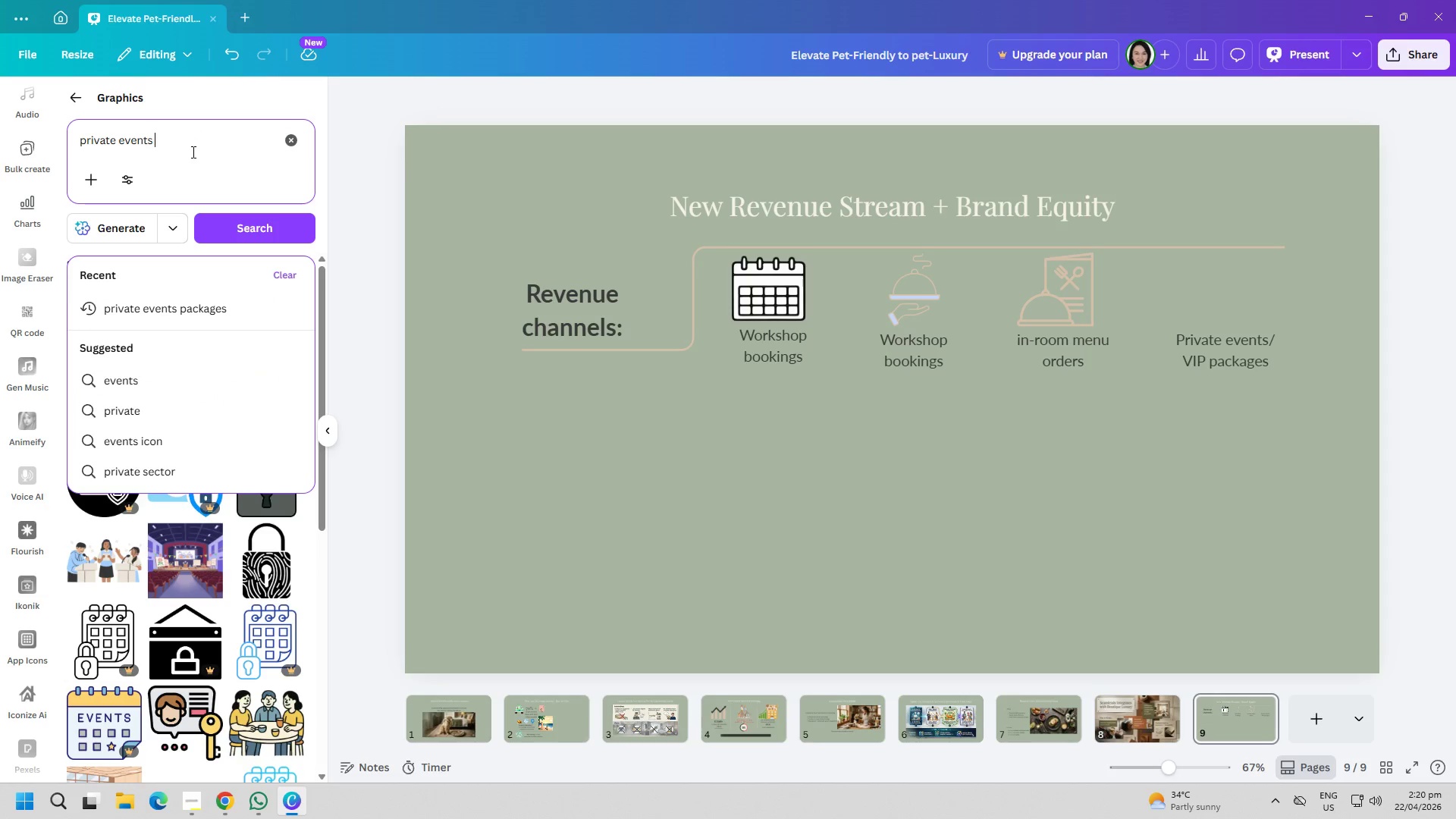 
type(vip)
 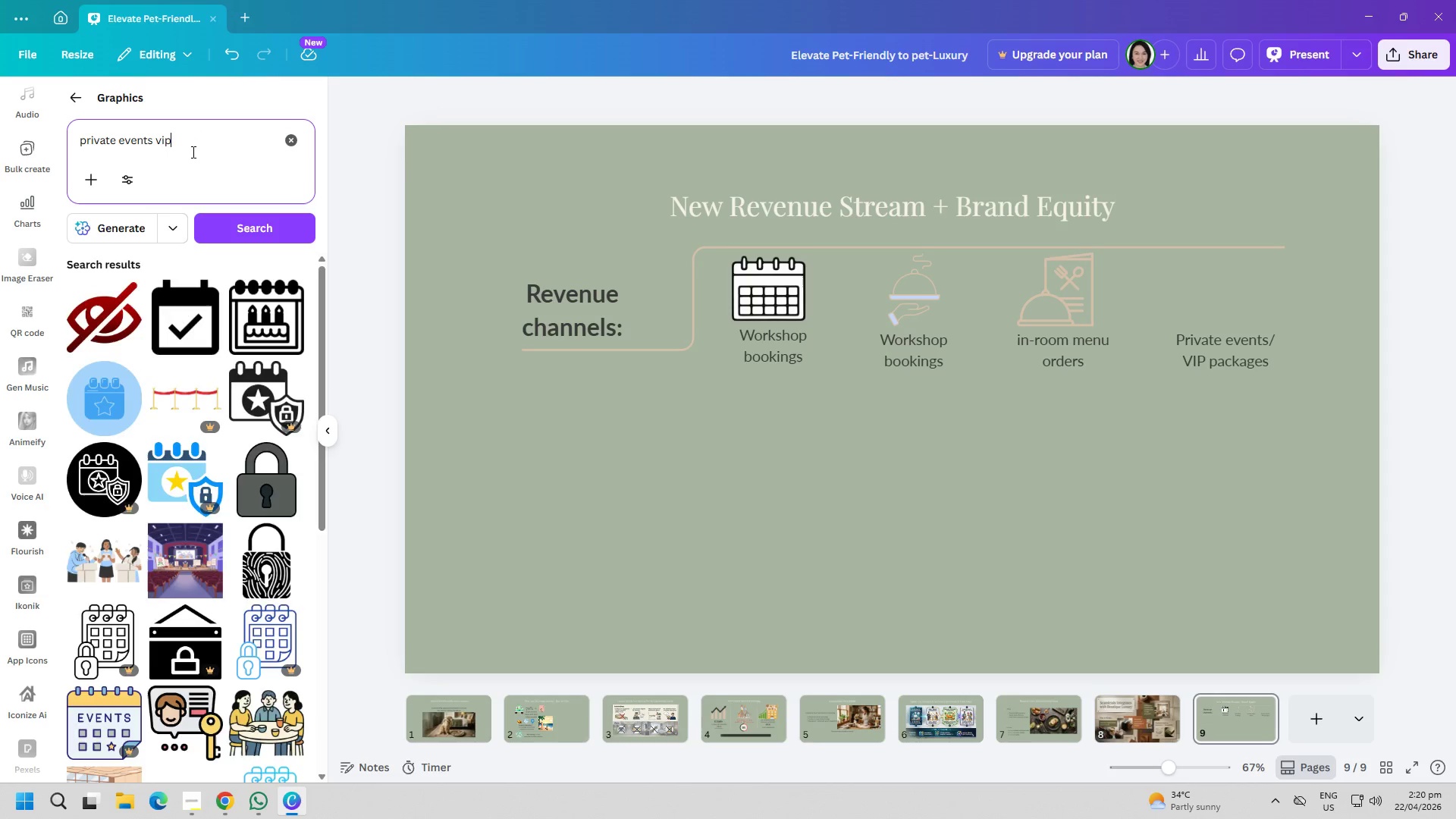 
key(Enter)
 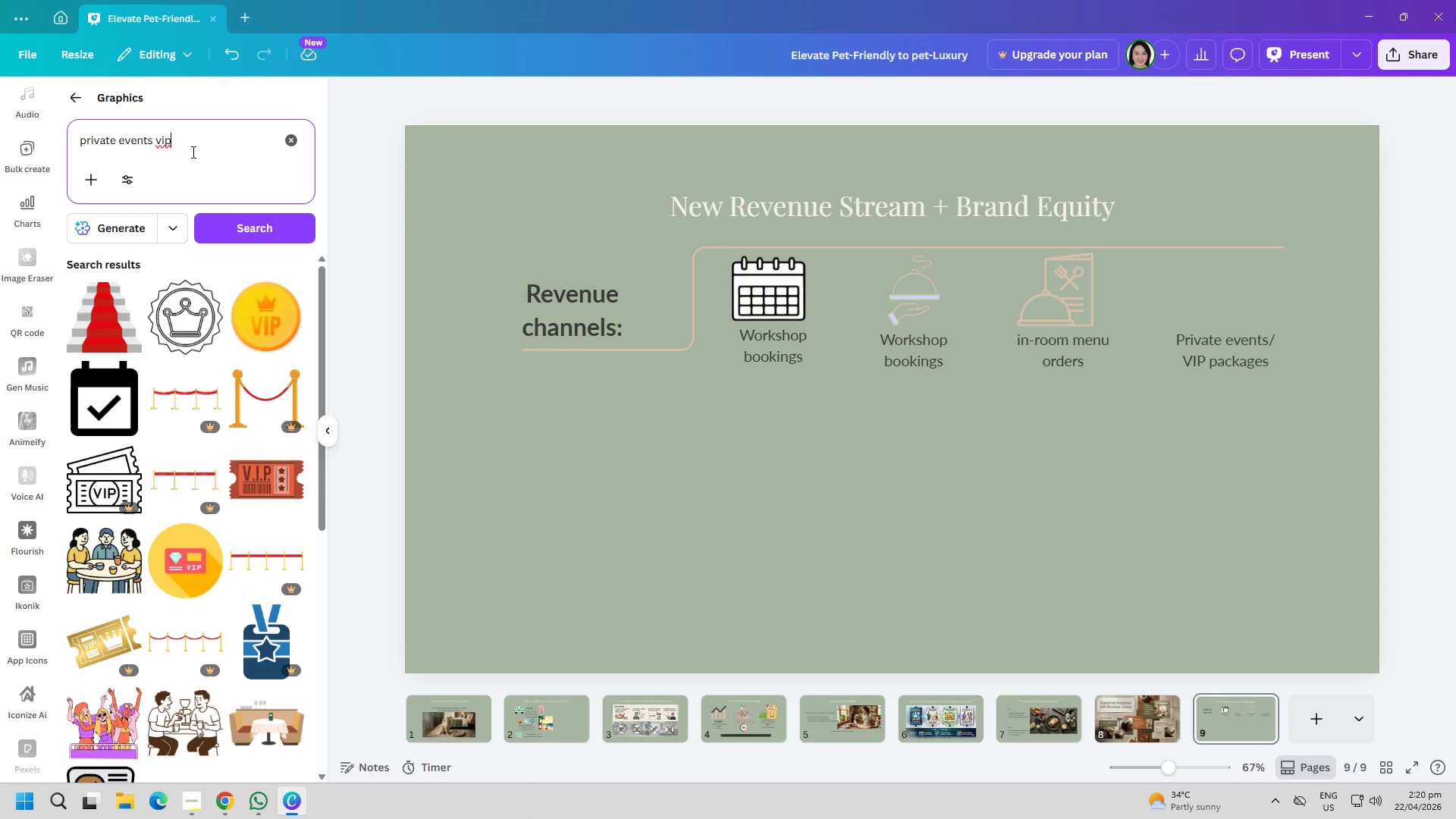 
scroll: coordinate [201, 557], scroll_direction: down, amount: 11.0
 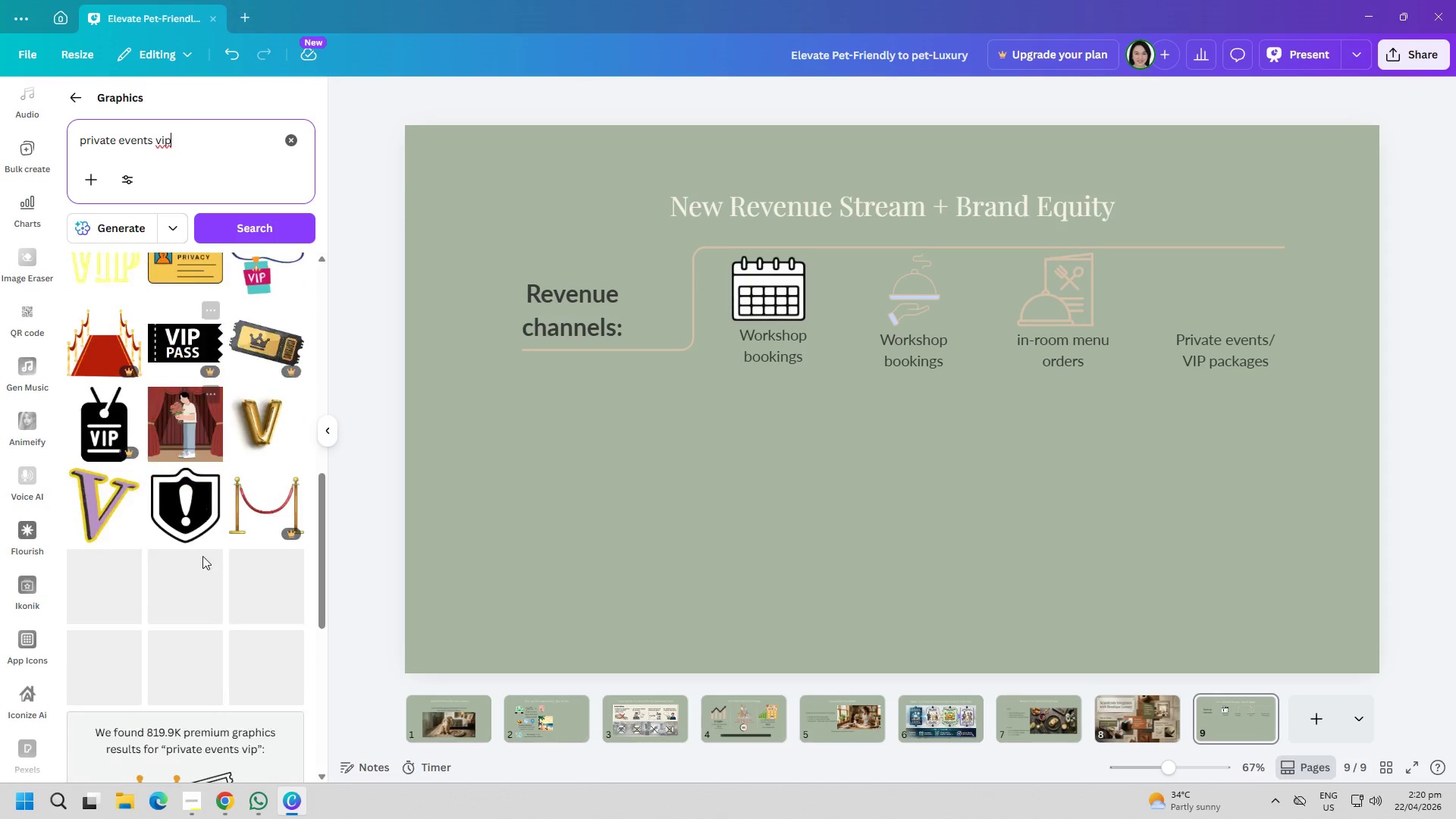 
mouse_move([221, 544])
 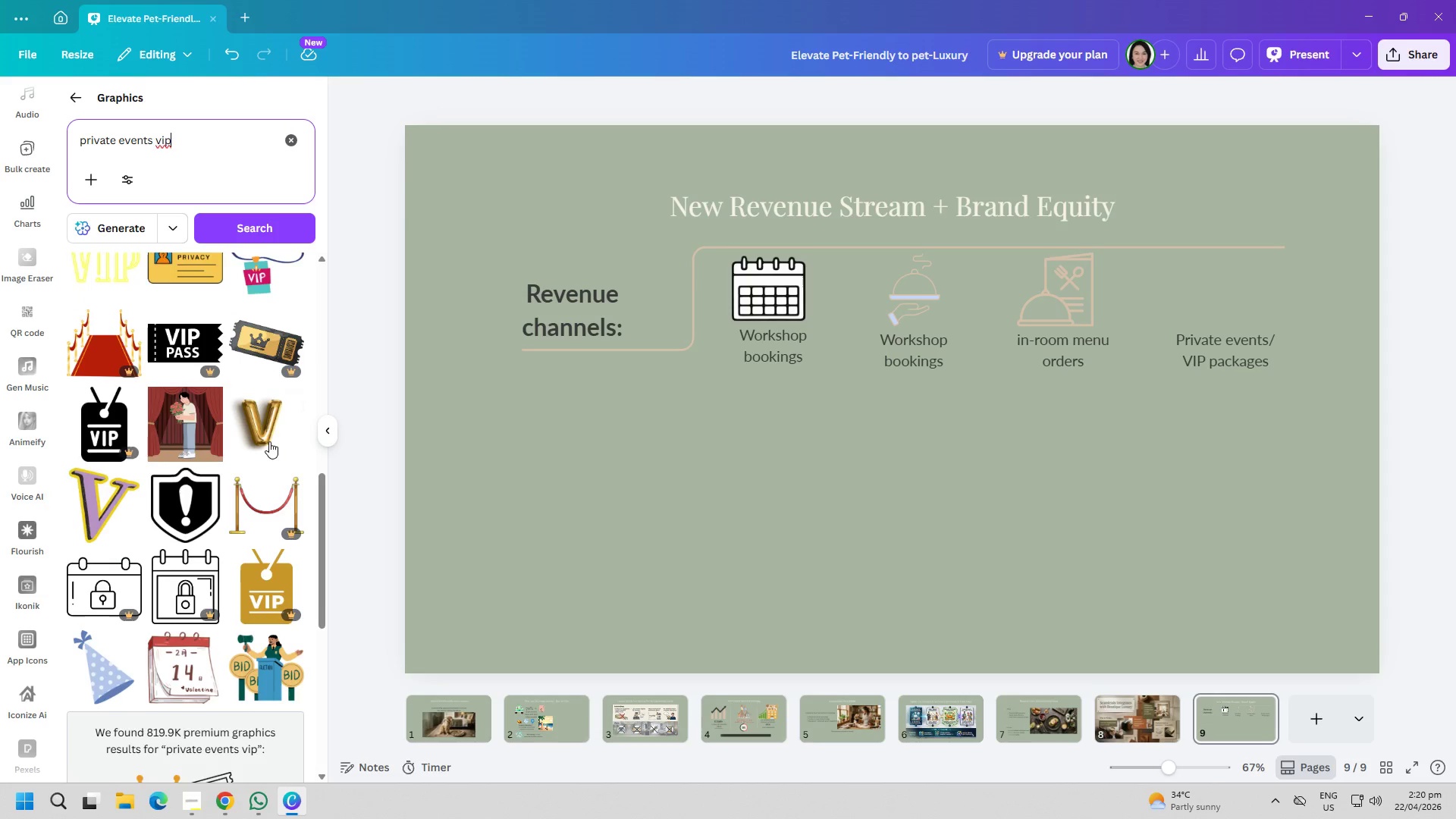 
scroll: coordinate [122, 453], scroll_direction: down, amount: 10.0
 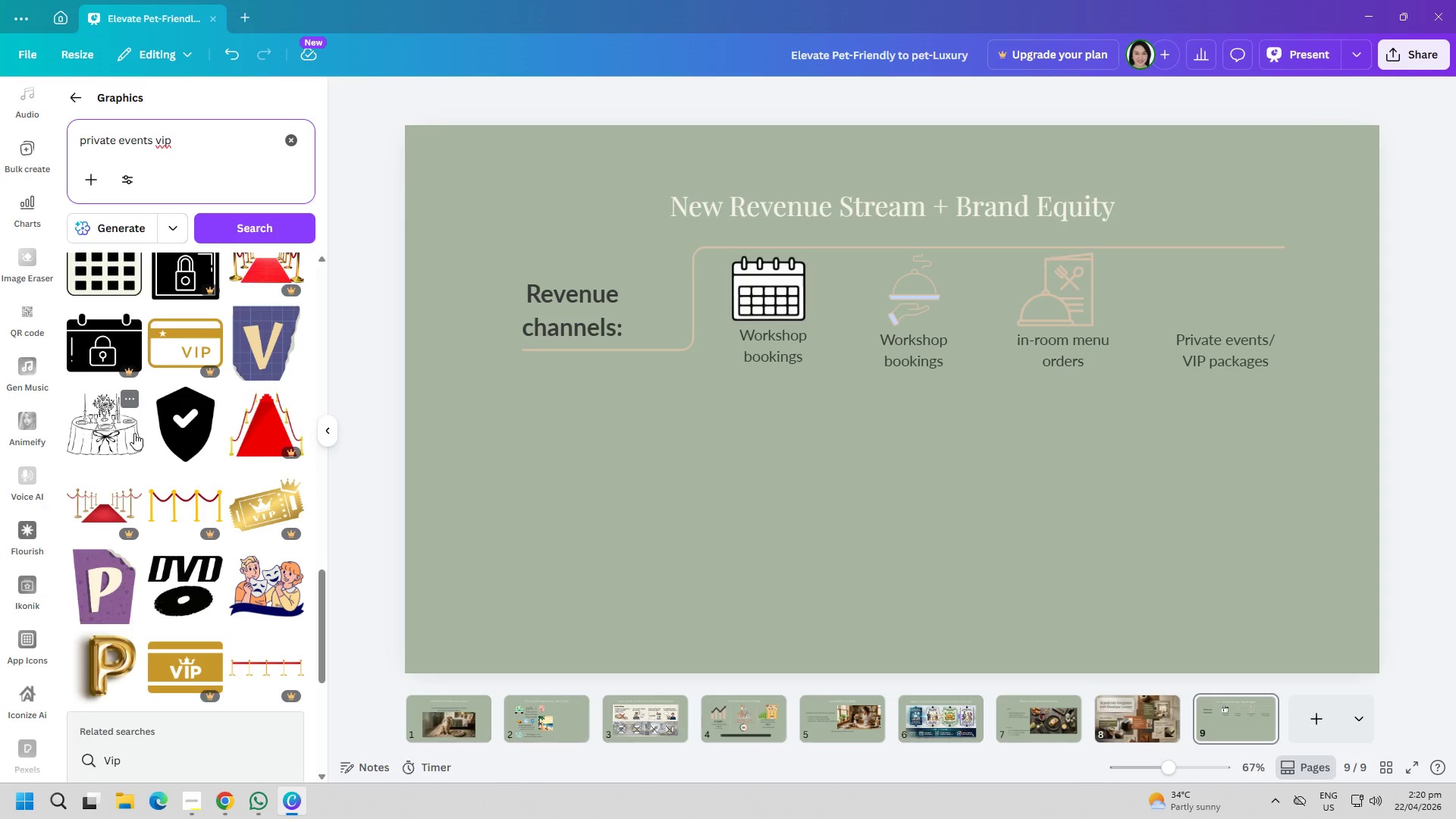 
mouse_move([215, 422])
 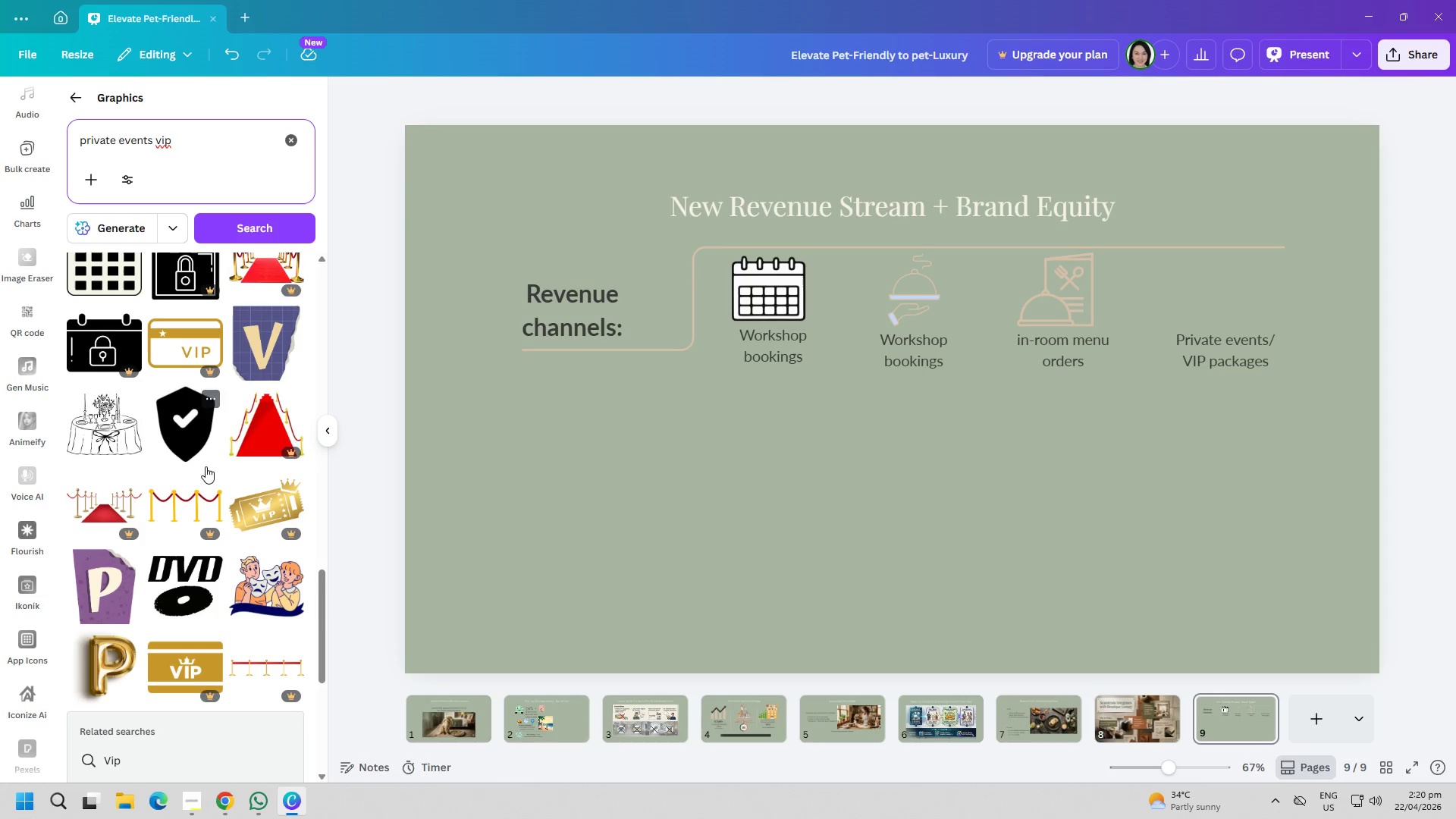 
scroll: coordinate [246, 474], scroll_direction: down, amount: 8.0
 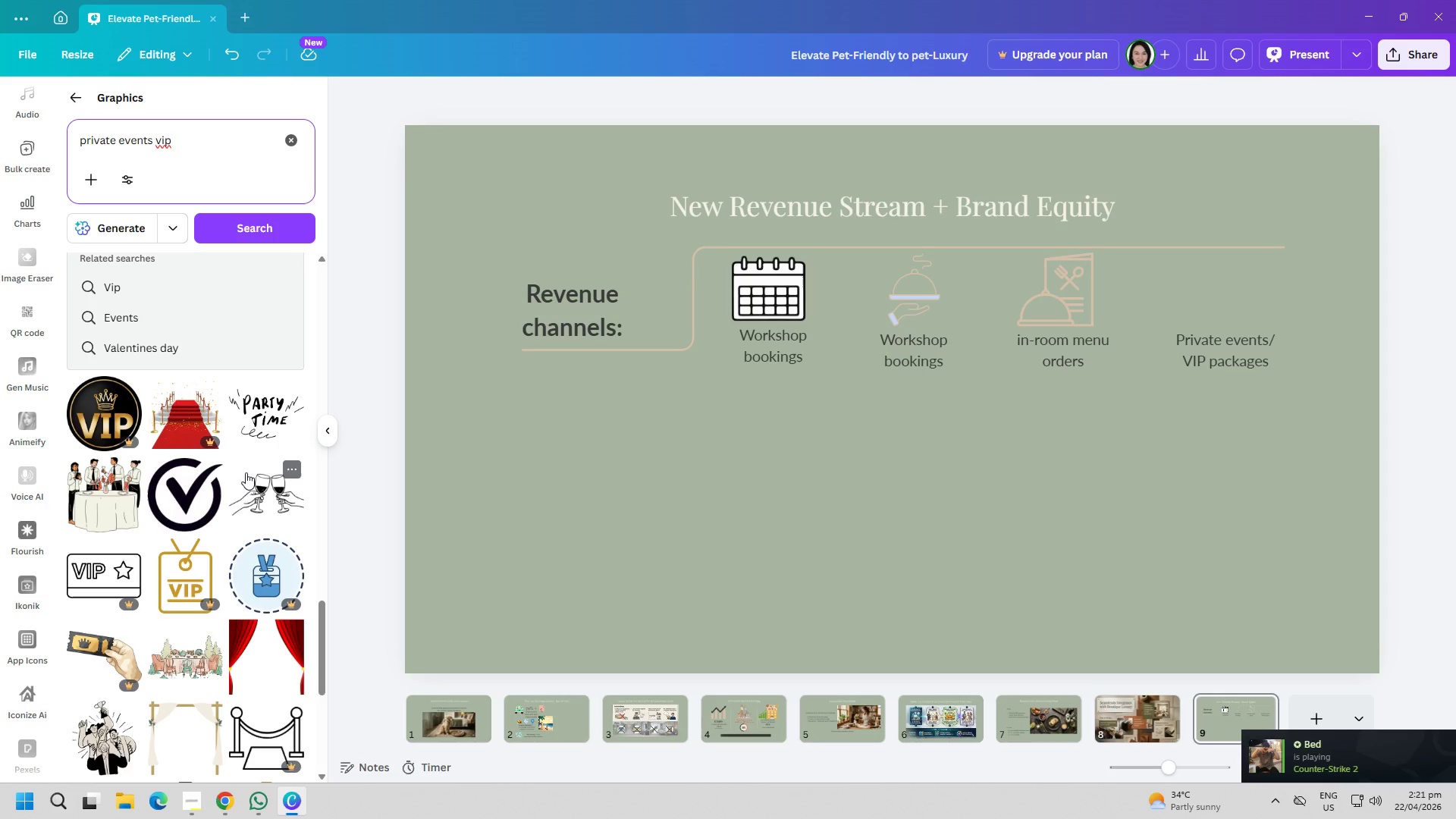 
left_click([102, 503])
 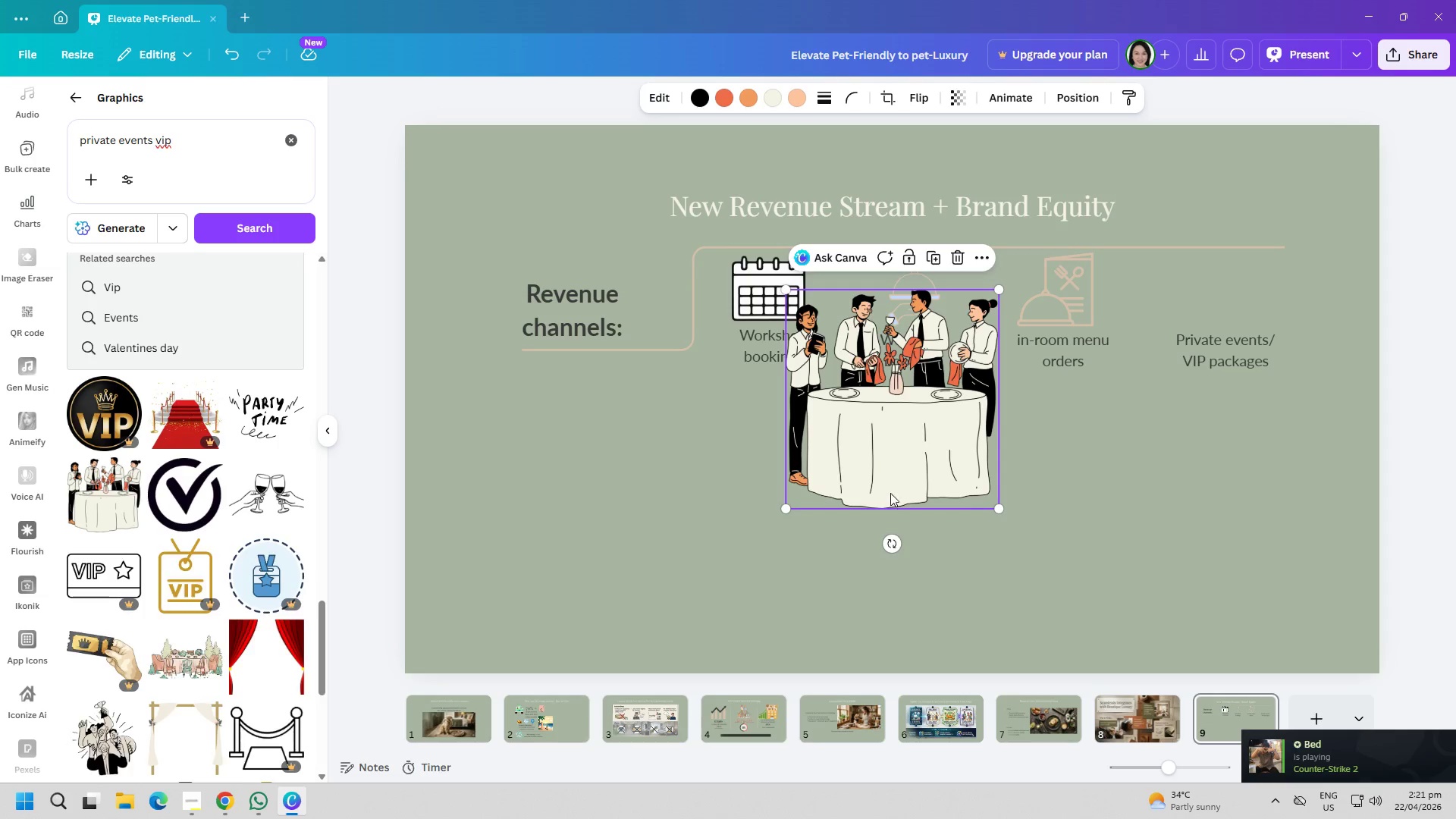 
left_click_drag(start_coordinate=[900, 459], to_coordinate=[979, 589])
 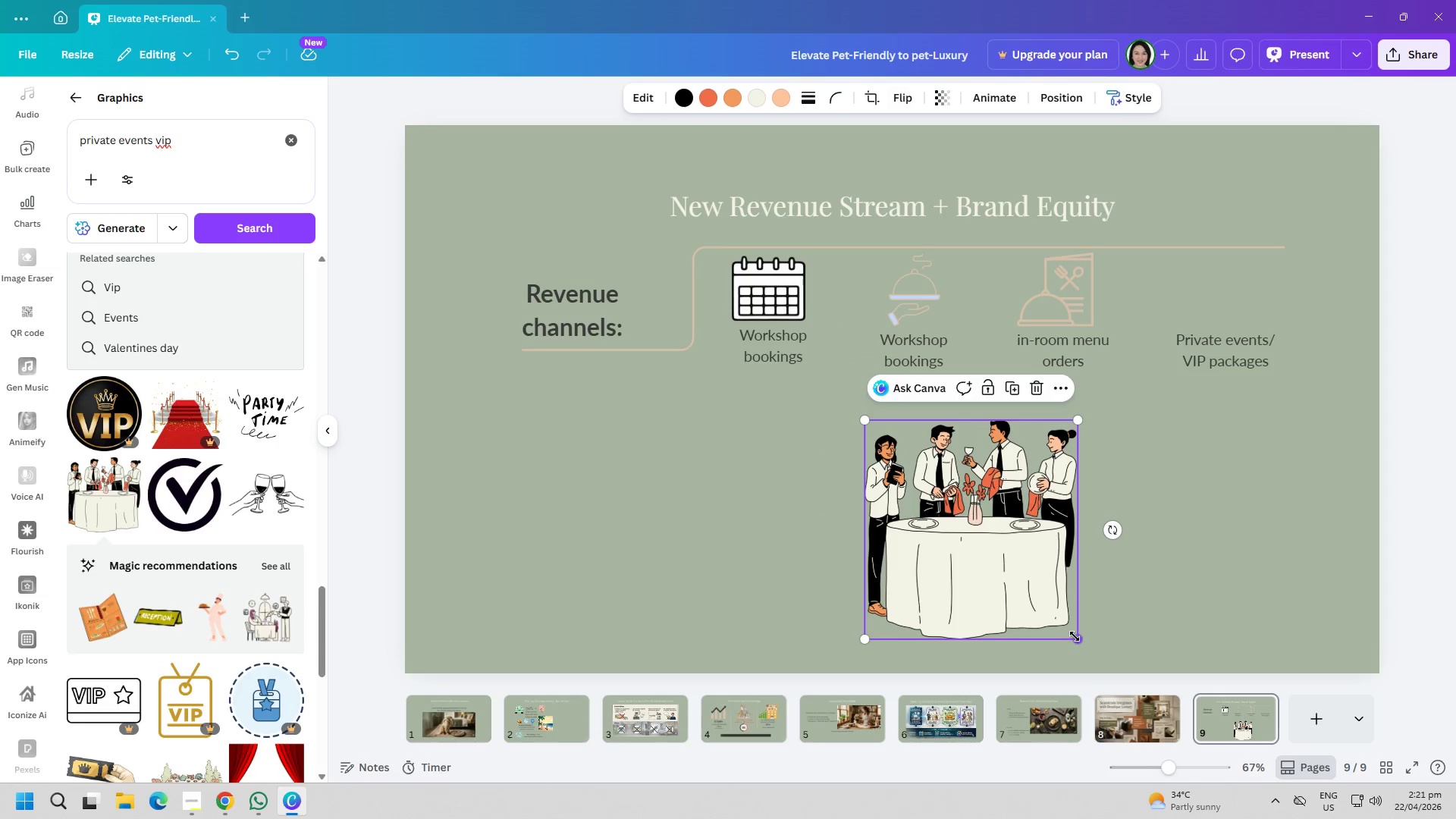 
left_click_drag(start_coordinate=[1075, 636], to_coordinate=[920, 516])
 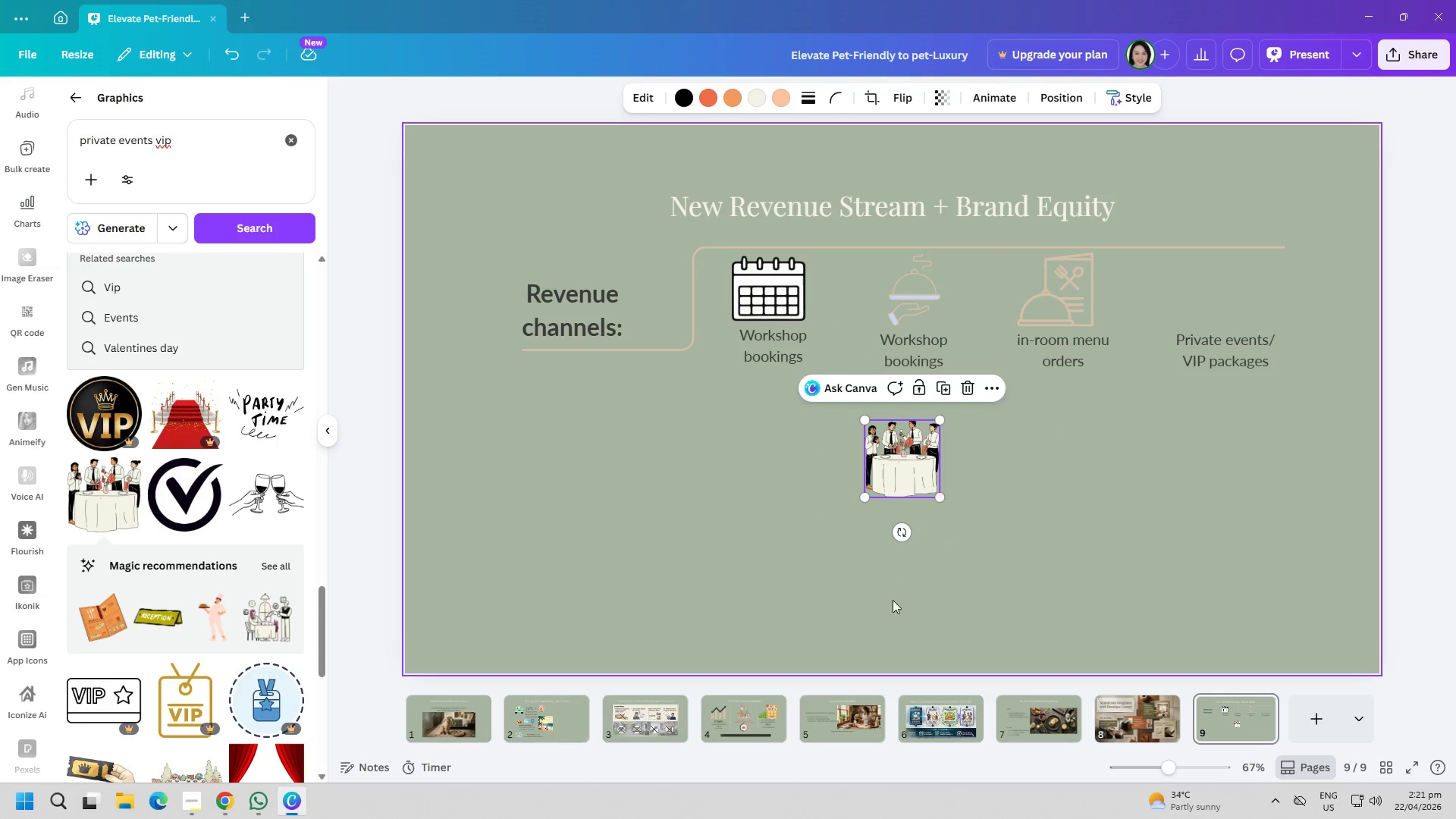 
left_click_drag(start_coordinate=[893, 596], to_coordinate=[893, 601])
 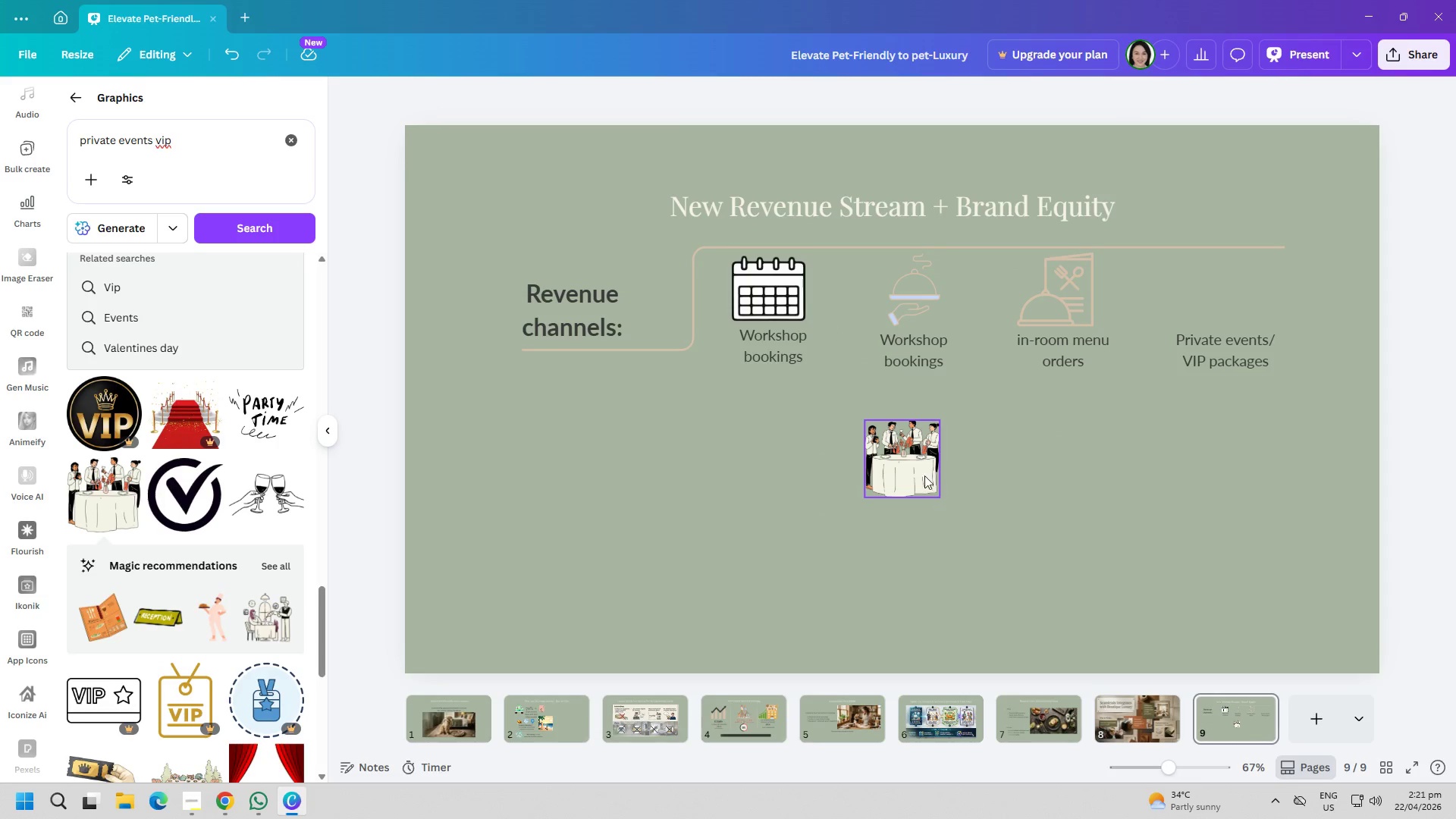 
left_click_drag(start_coordinate=[904, 467], to_coordinate=[1215, 305])
 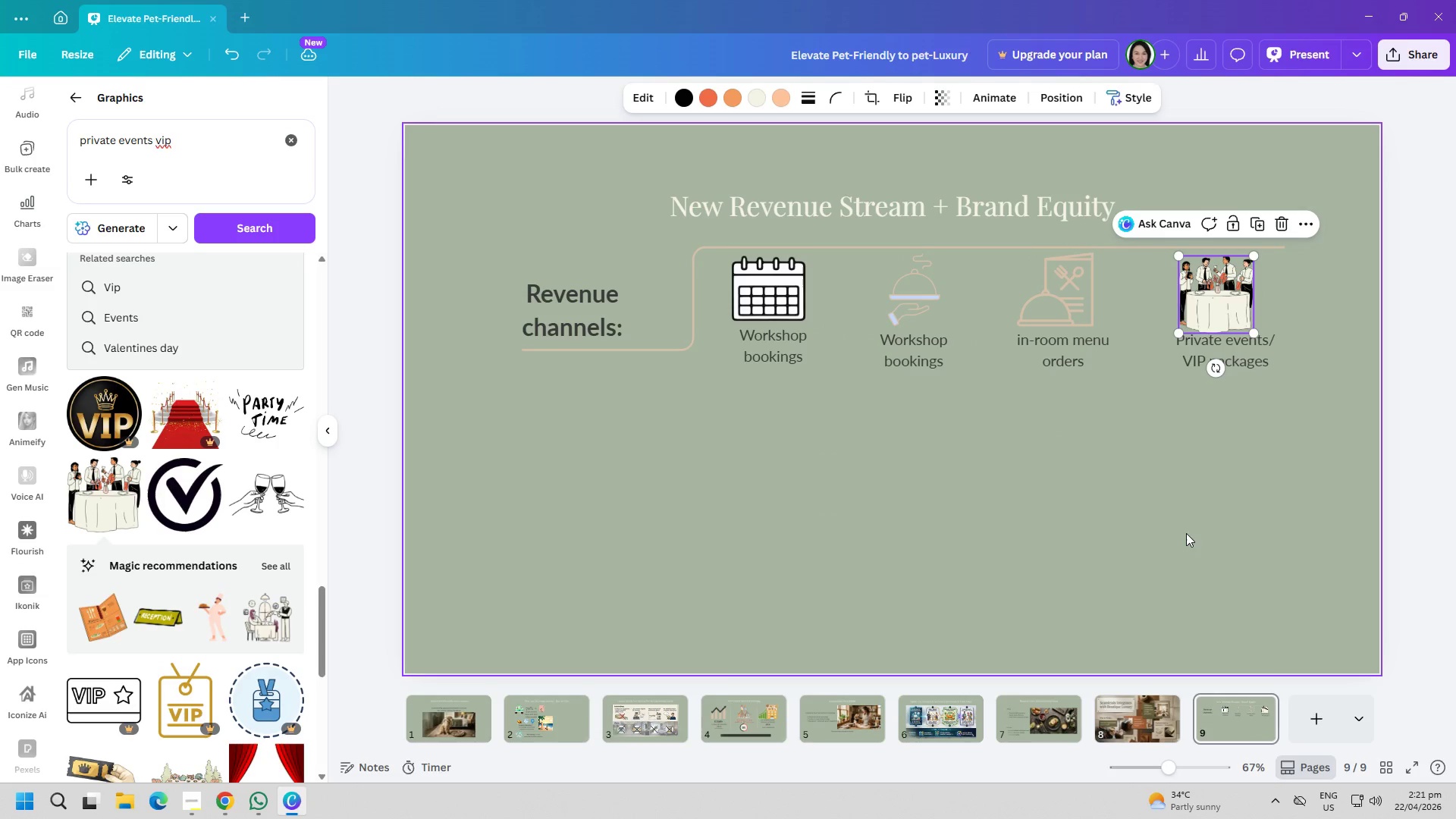 
left_click([1186, 535])
 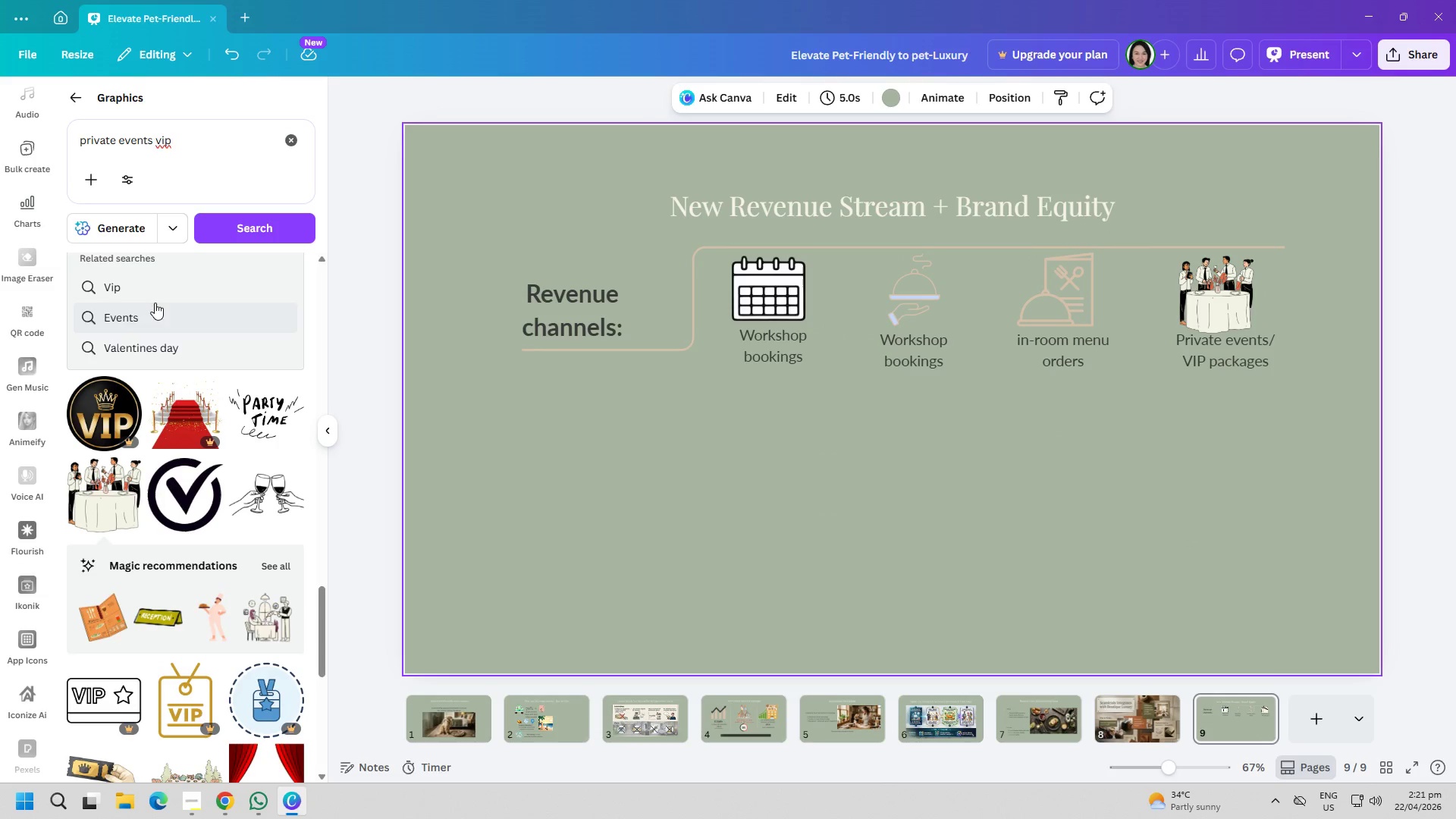 
scroll: coordinate [9, 303], scroll_direction: up, amount: 7.0
 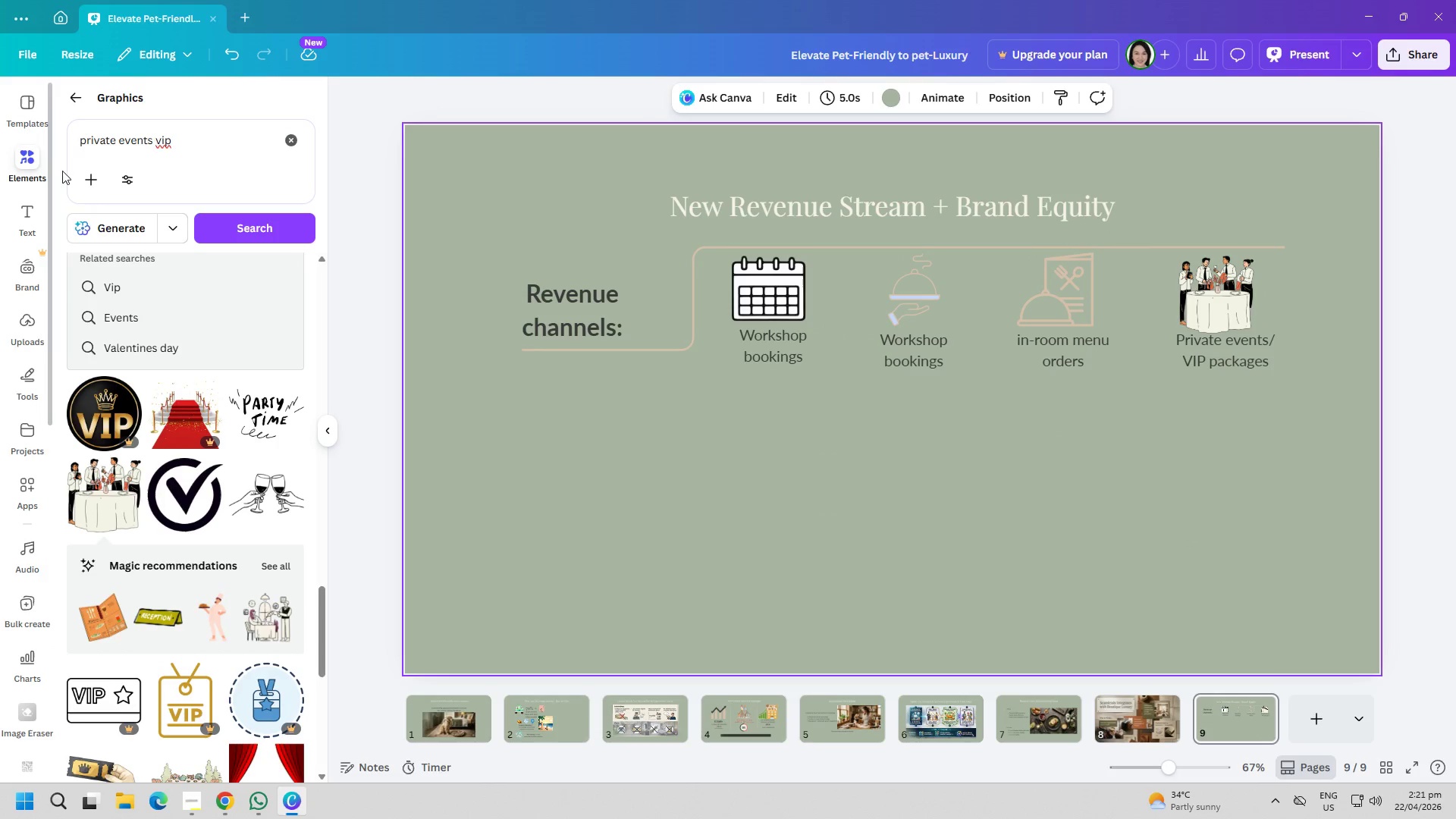 
left_click([69, 100])
 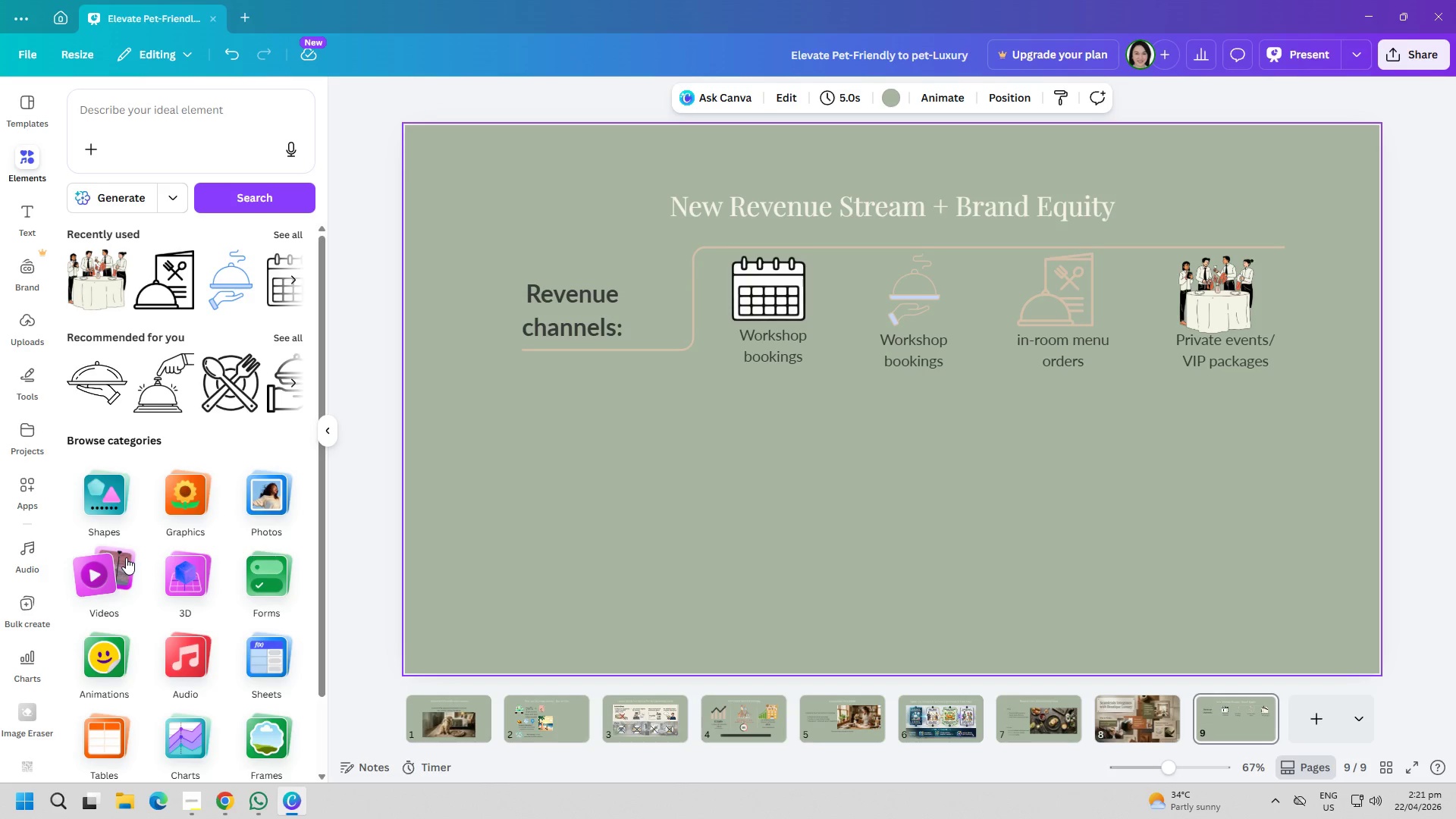 
left_click([255, 723])
 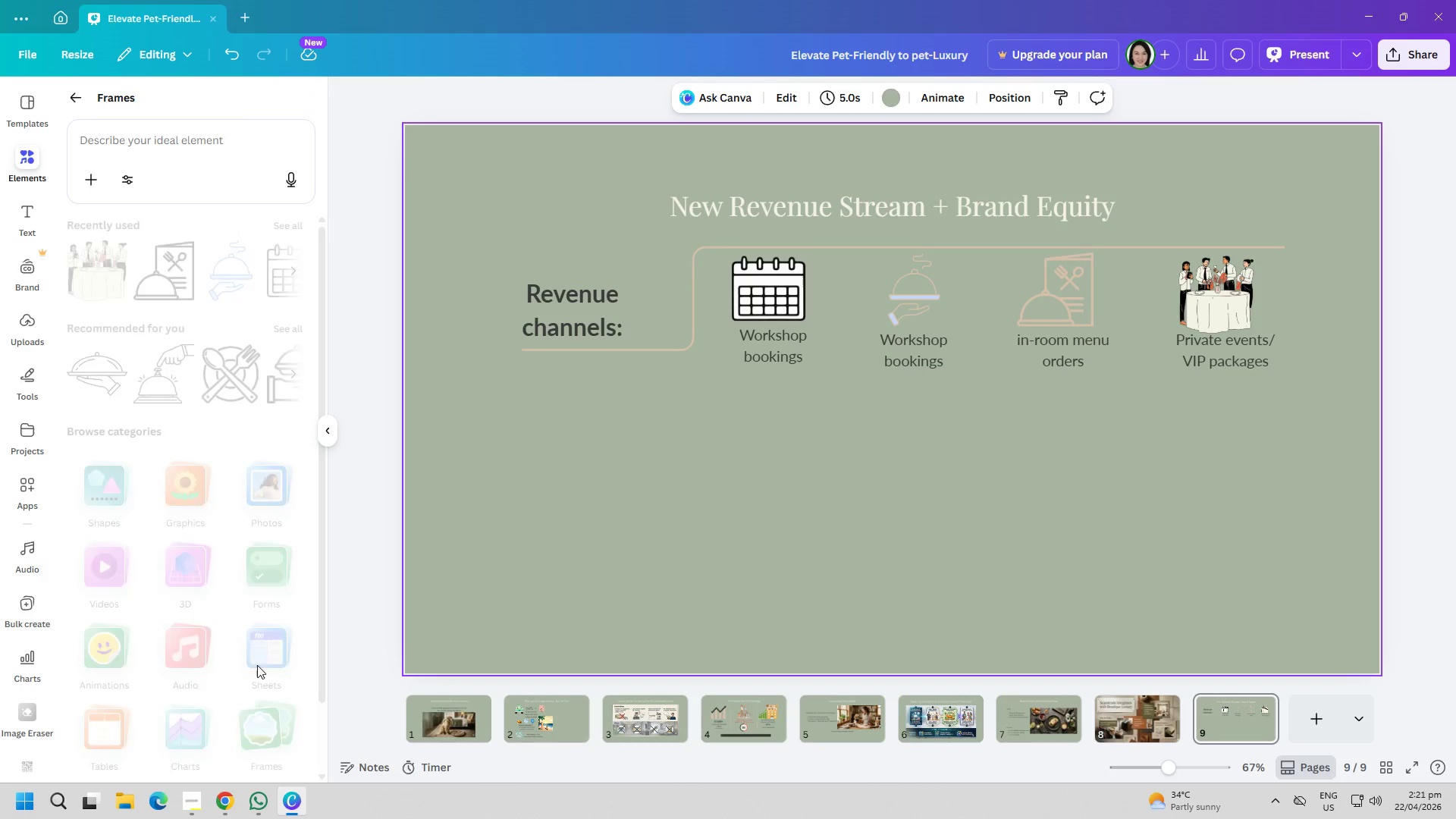 
mouse_move([242, 636])
 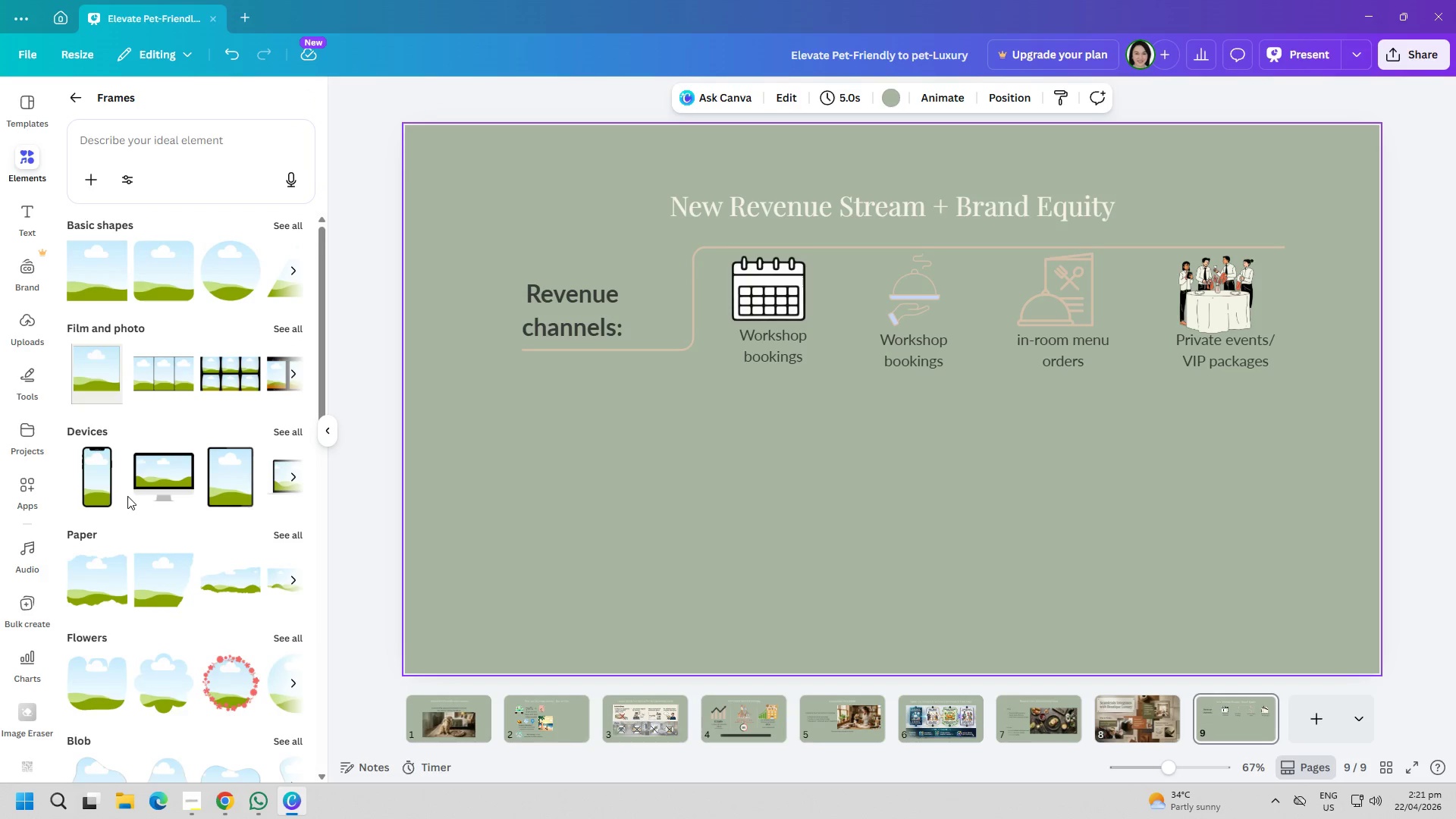 
left_click([98, 293])
 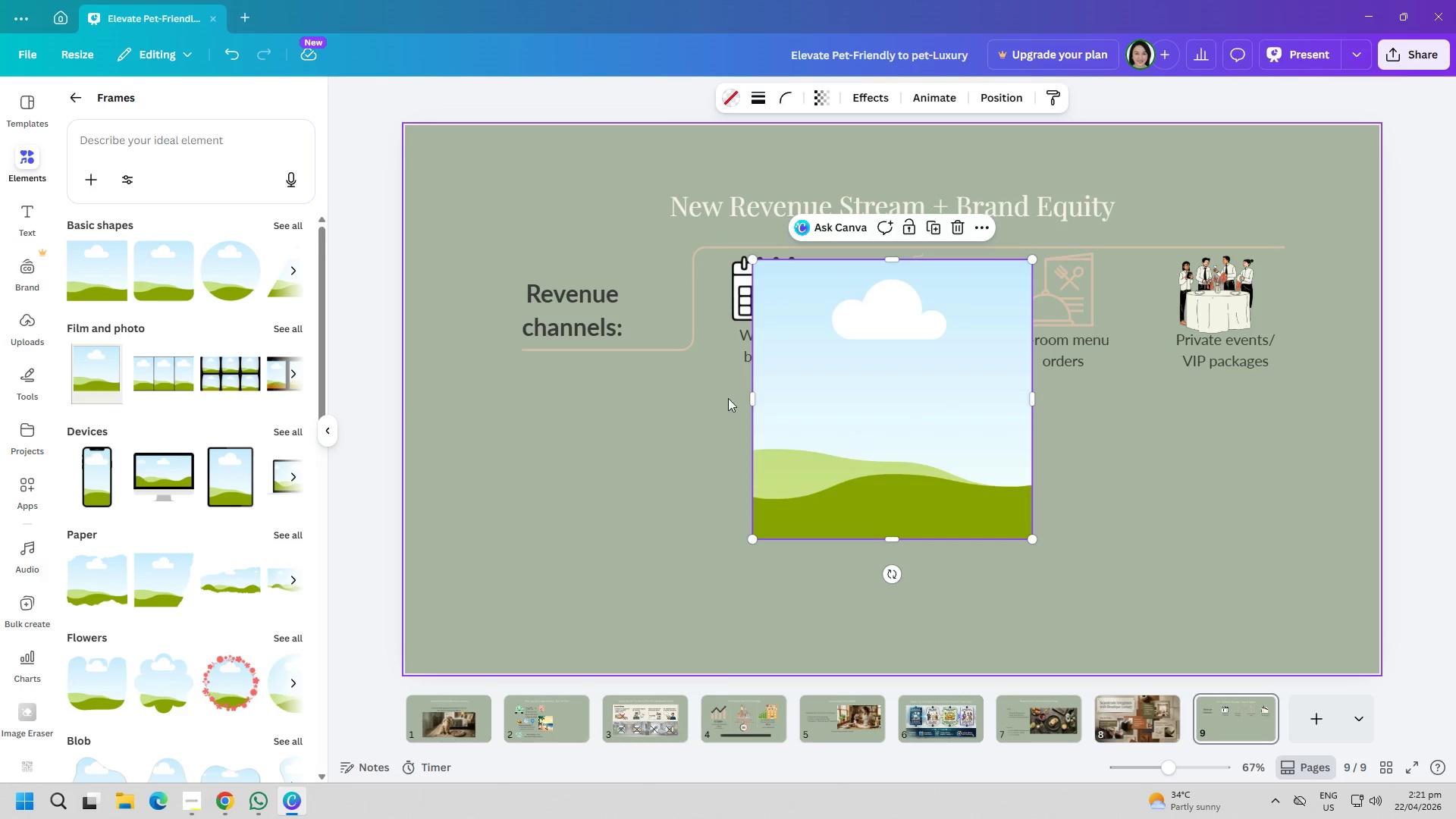 
left_click_drag(start_coordinate=[840, 469], to_coordinate=[866, 592])
 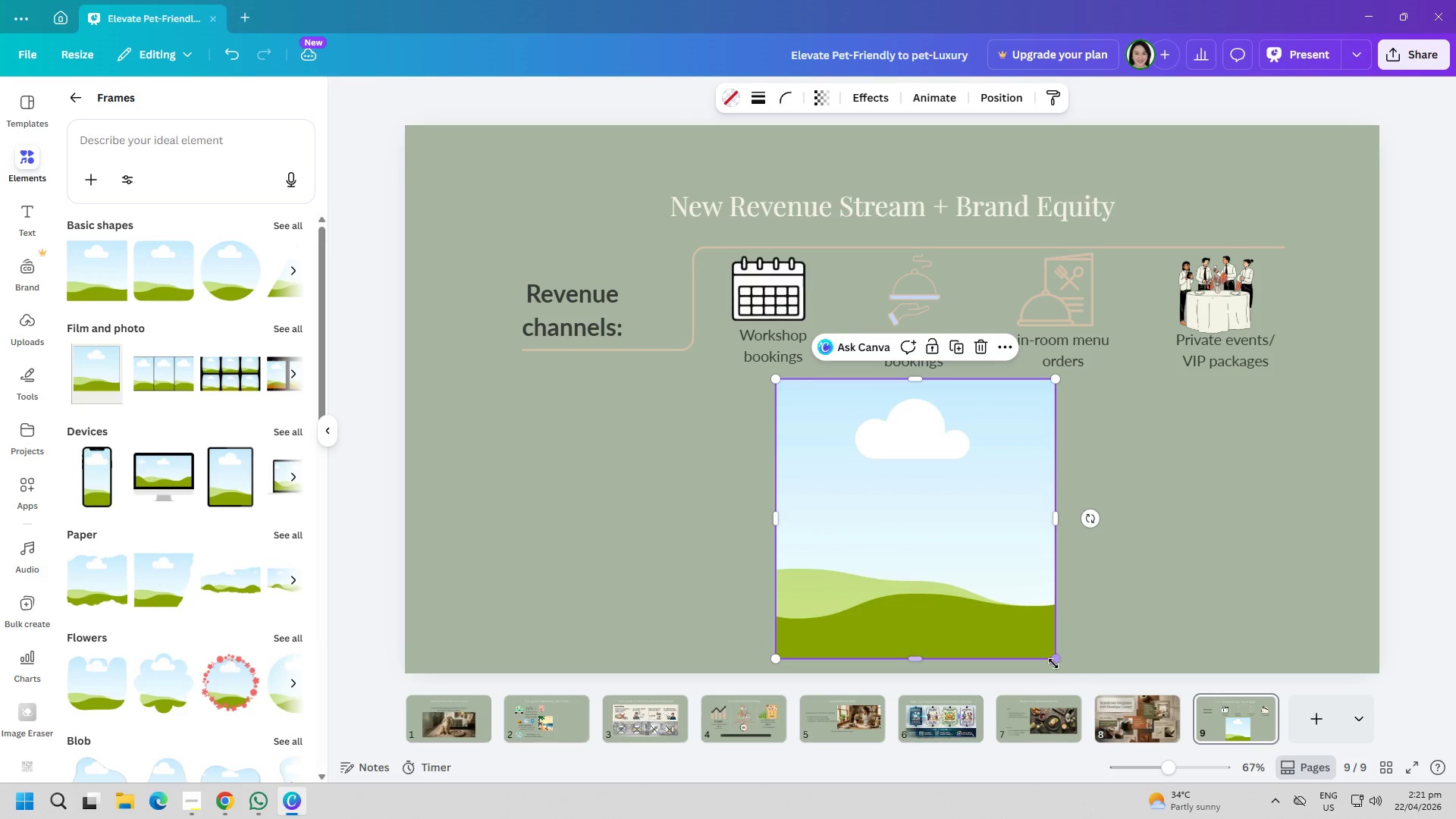 
left_click_drag(start_coordinate=[1053, 657], to_coordinate=[822, 464])
 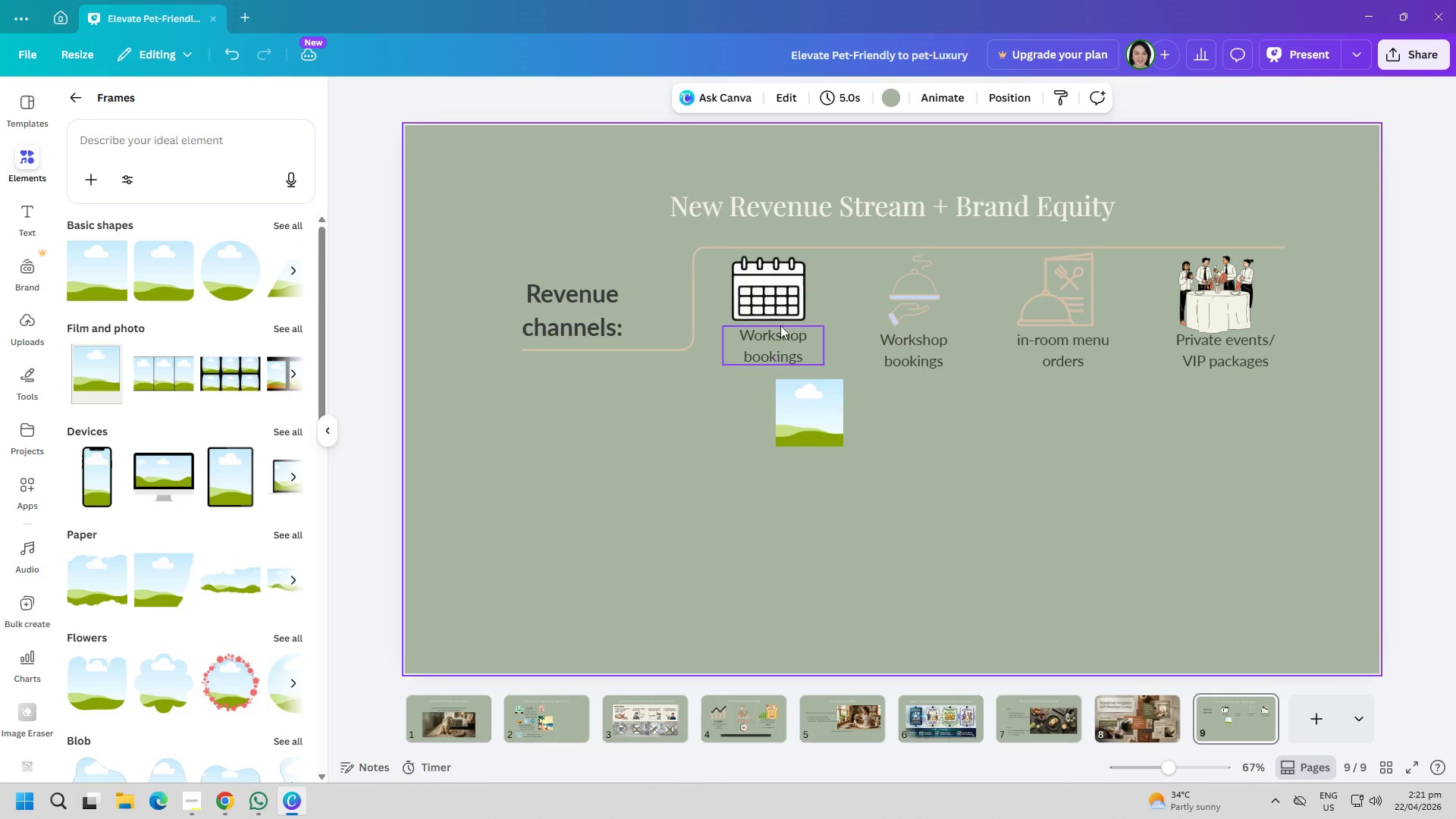 
left_click_drag(start_coordinate=[780, 297], to_coordinate=[819, 428])
 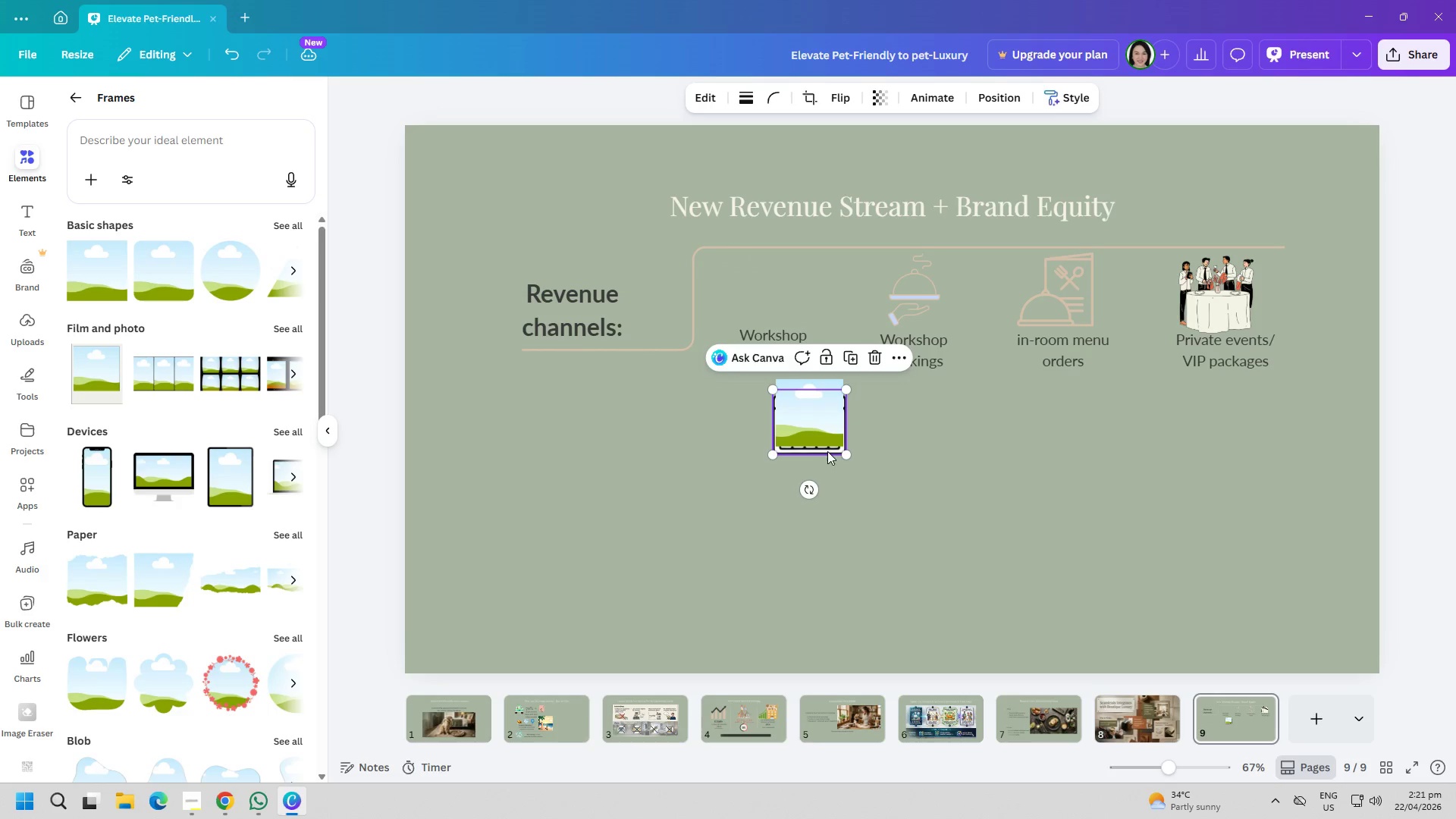 
left_click_drag(start_coordinate=[826, 450], to_coordinate=[786, 315])
 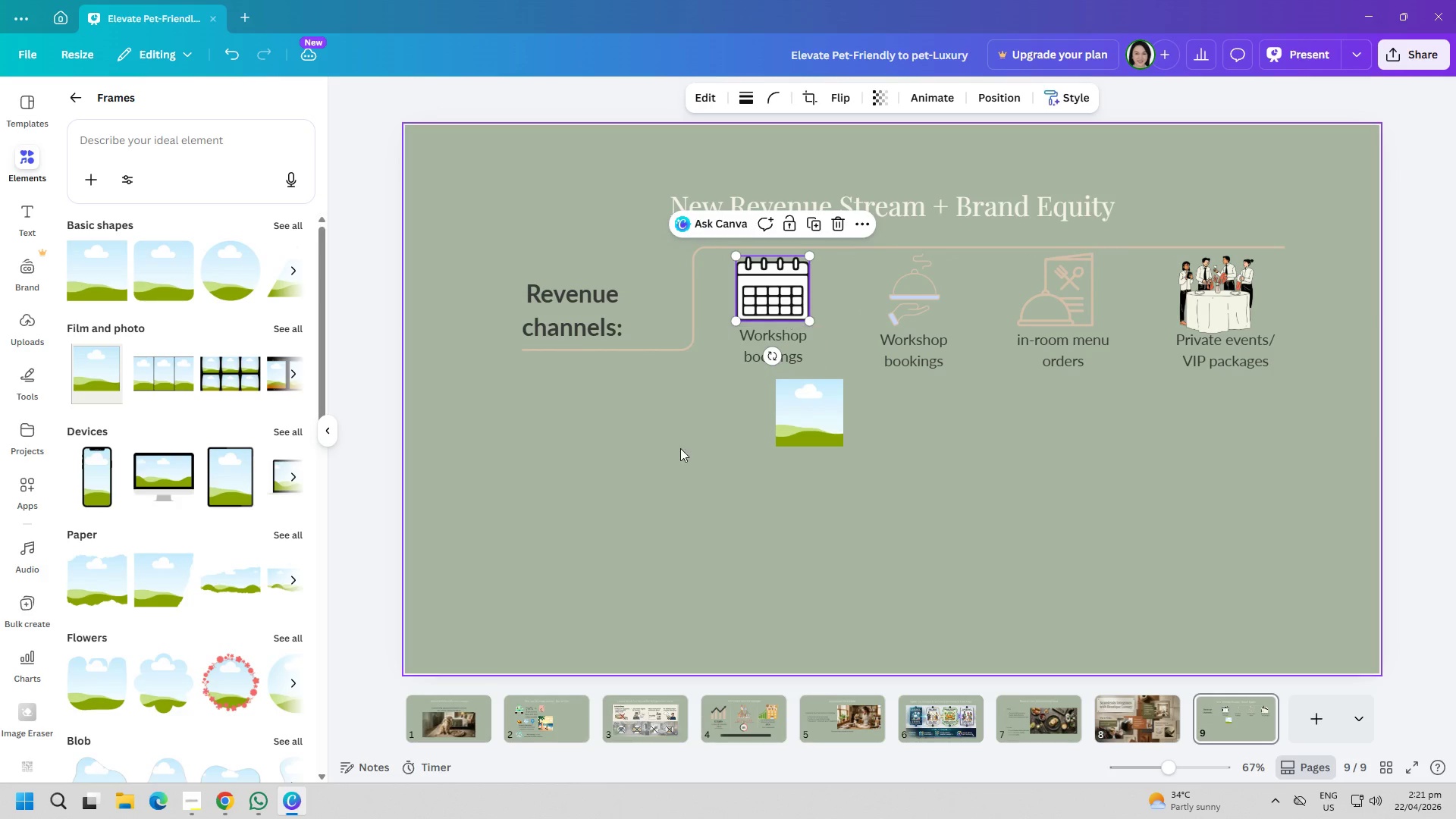 
left_click_drag(start_coordinate=[679, 450], to_coordinate=[676, 455])
 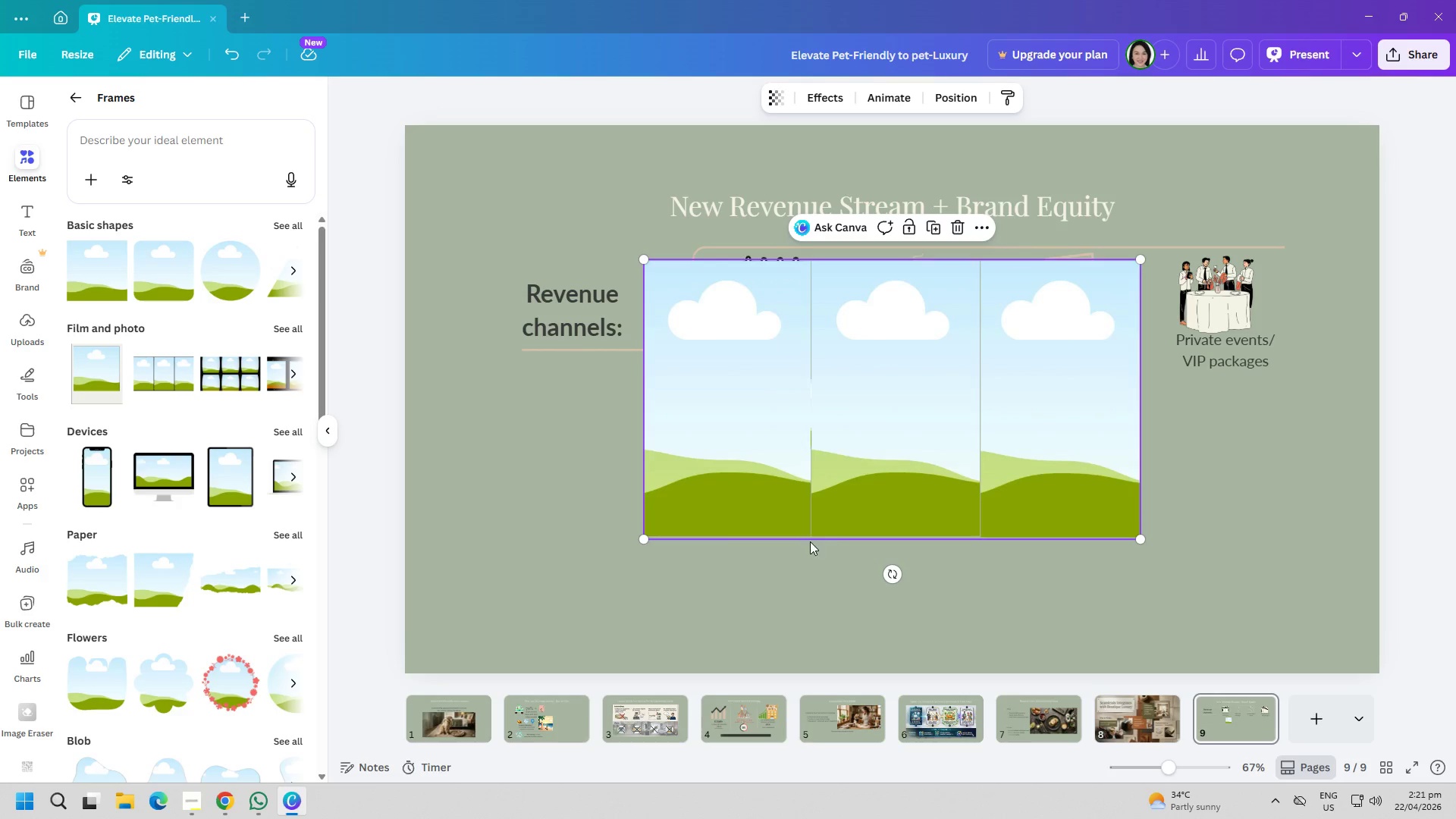 
left_click_drag(start_coordinate=[908, 489], to_coordinate=[926, 610])
 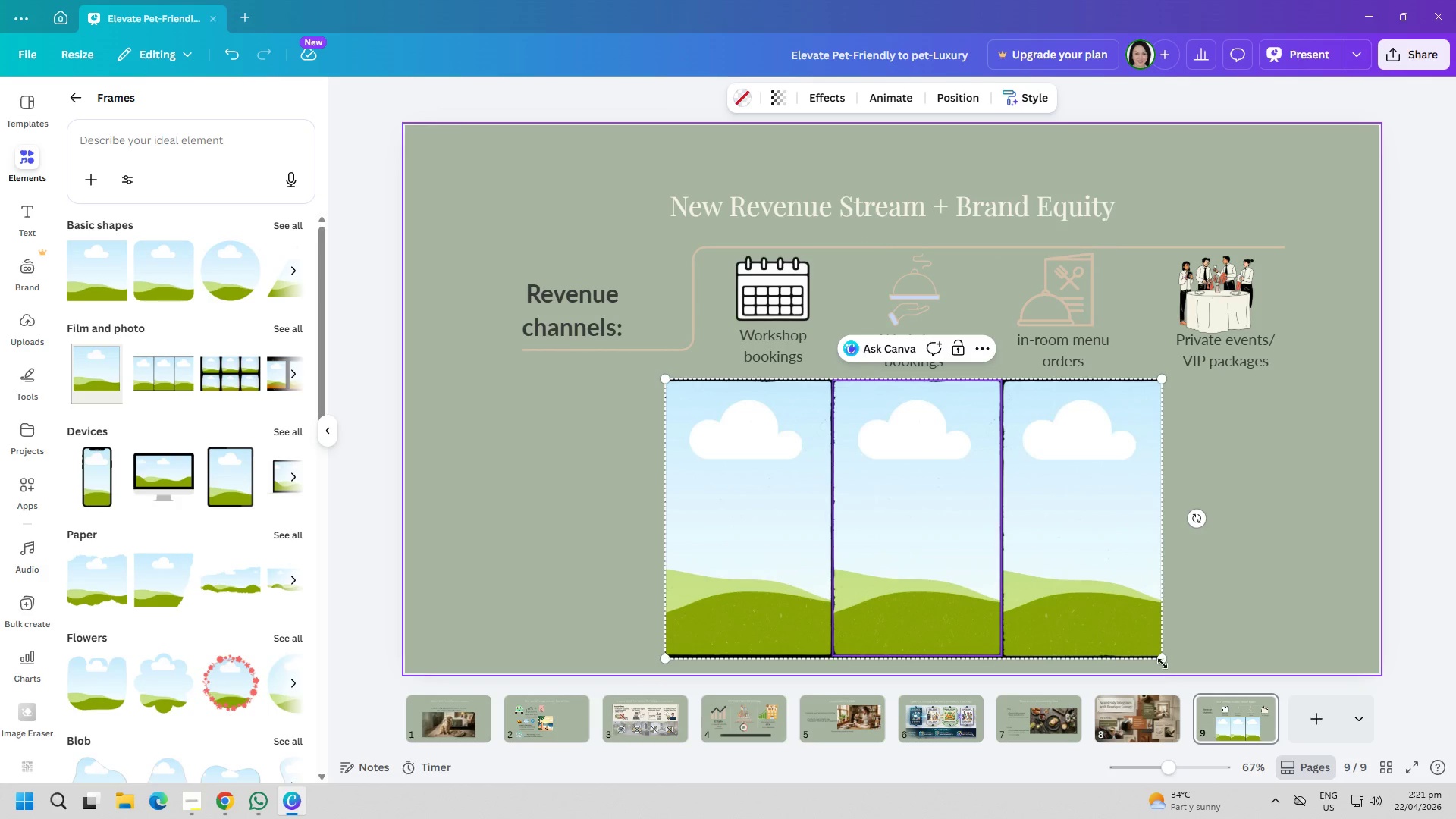 
left_click_drag(start_coordinate=[1158, 660], to_coordinate=[918, 523])
 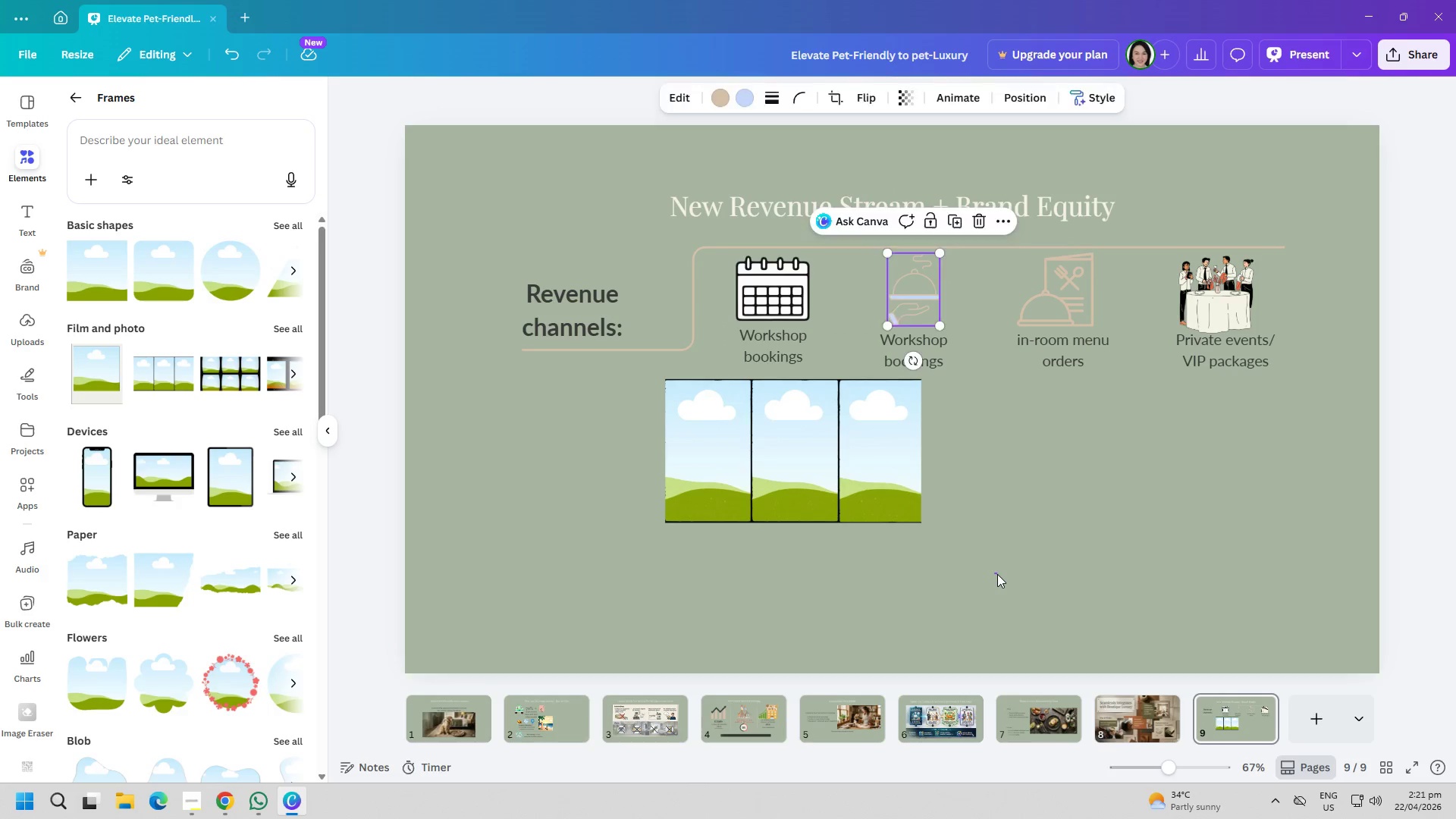 
left_click([733, 469])
 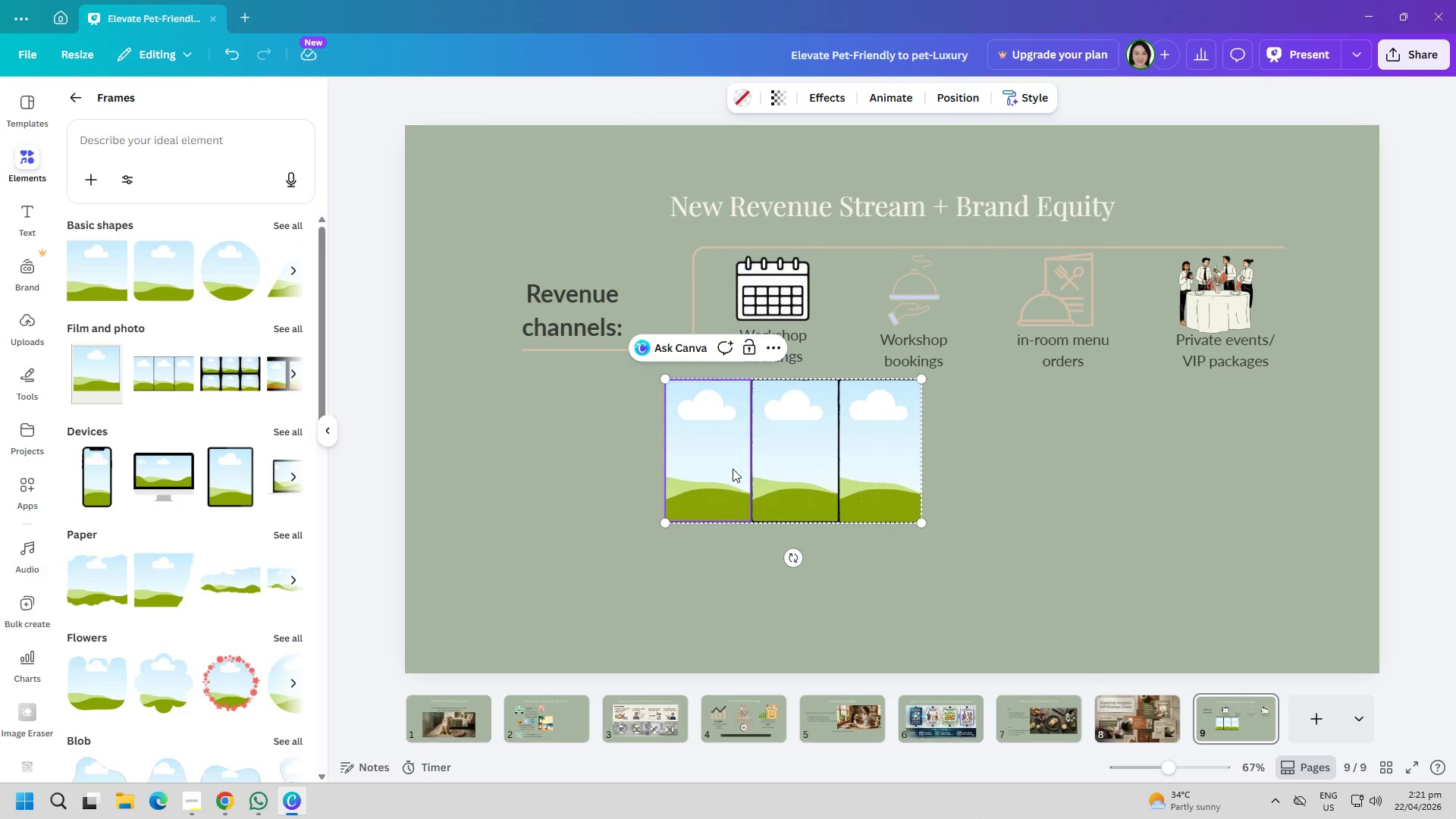 
key(Delete)
 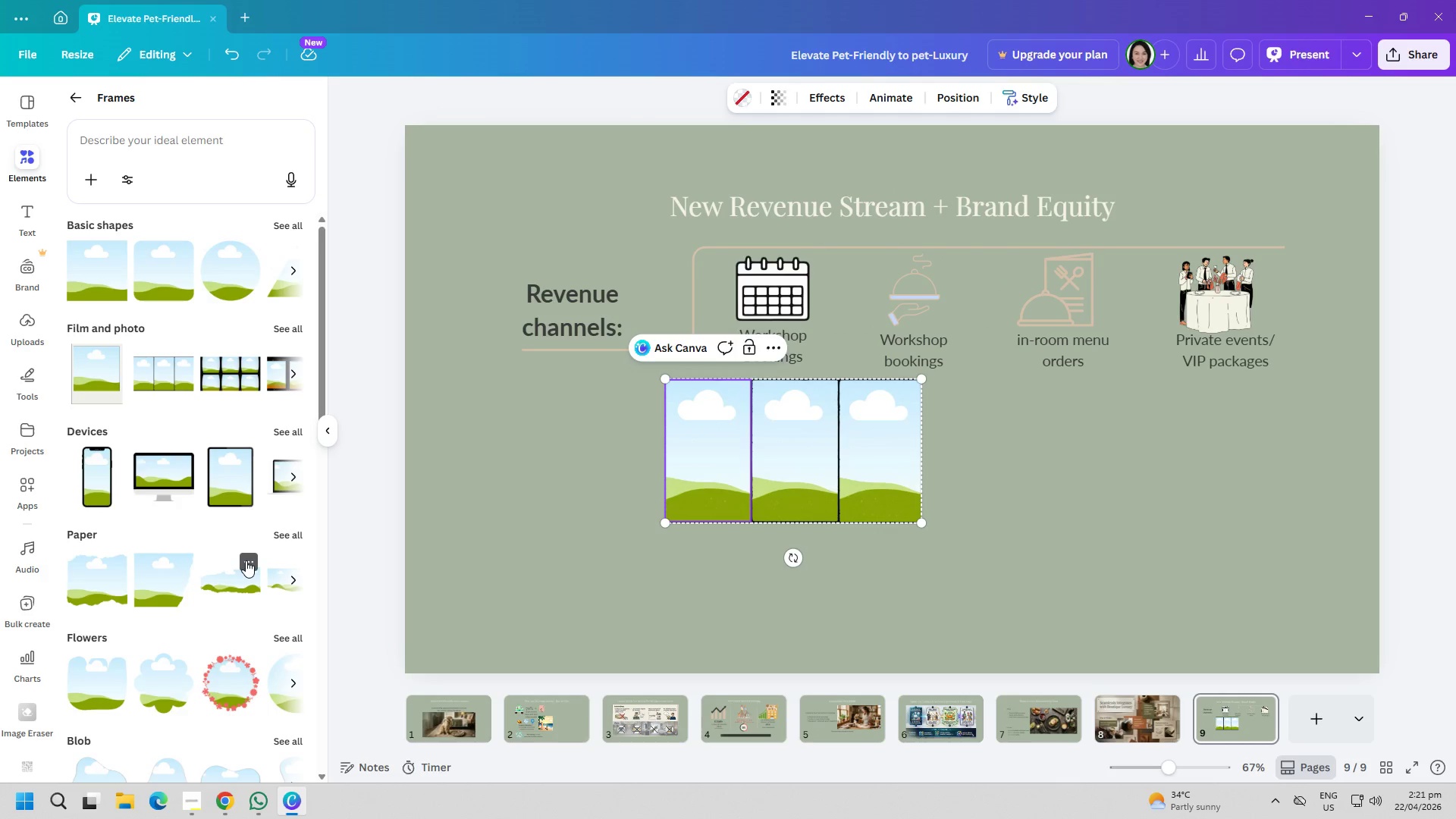 
scroll: coordinate [151, 597], scroll_direction: down, amount: 16.0
 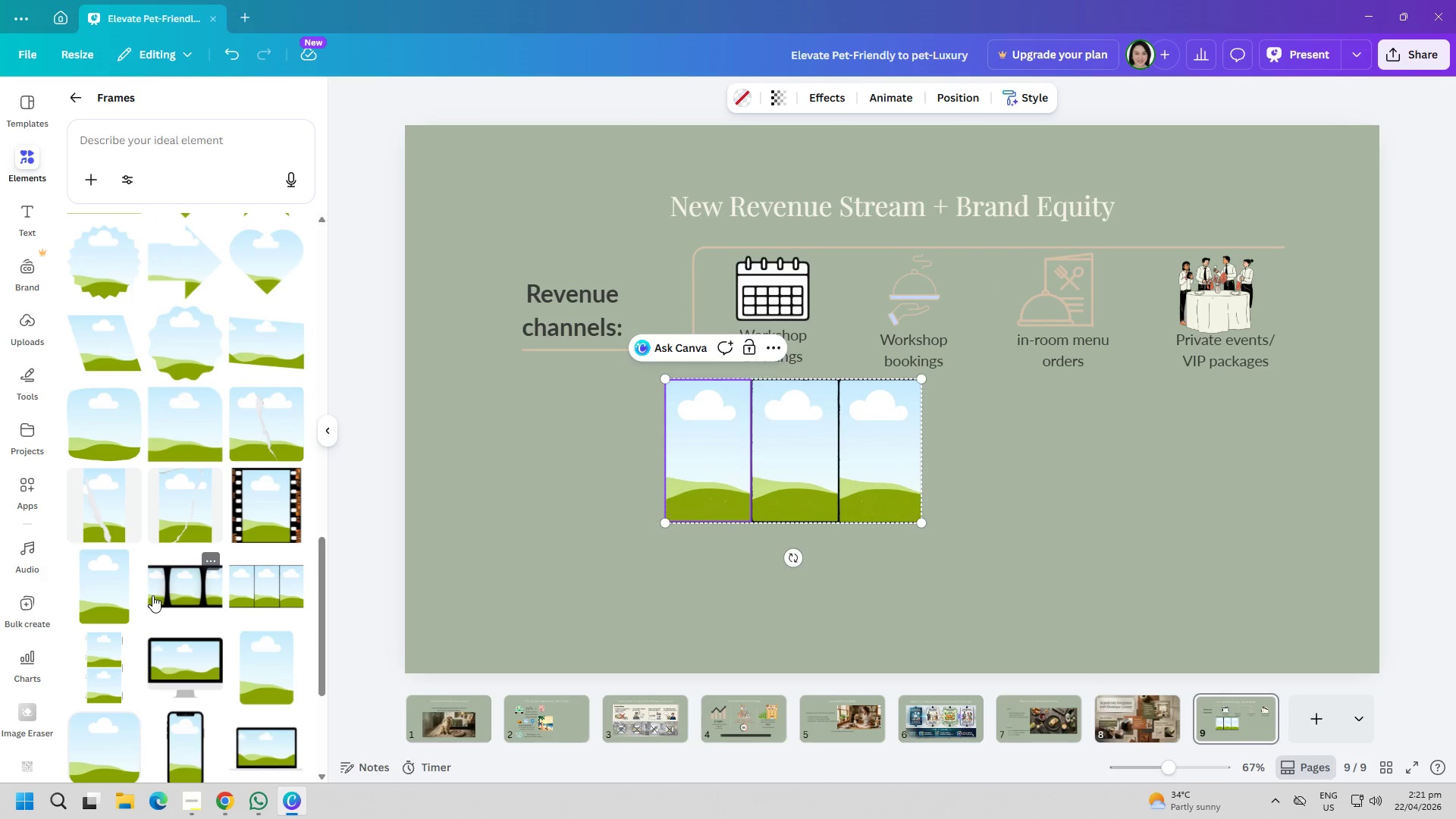 
scroll: coordinate [152, 595], scroll_direction: down, amount: 1.0
 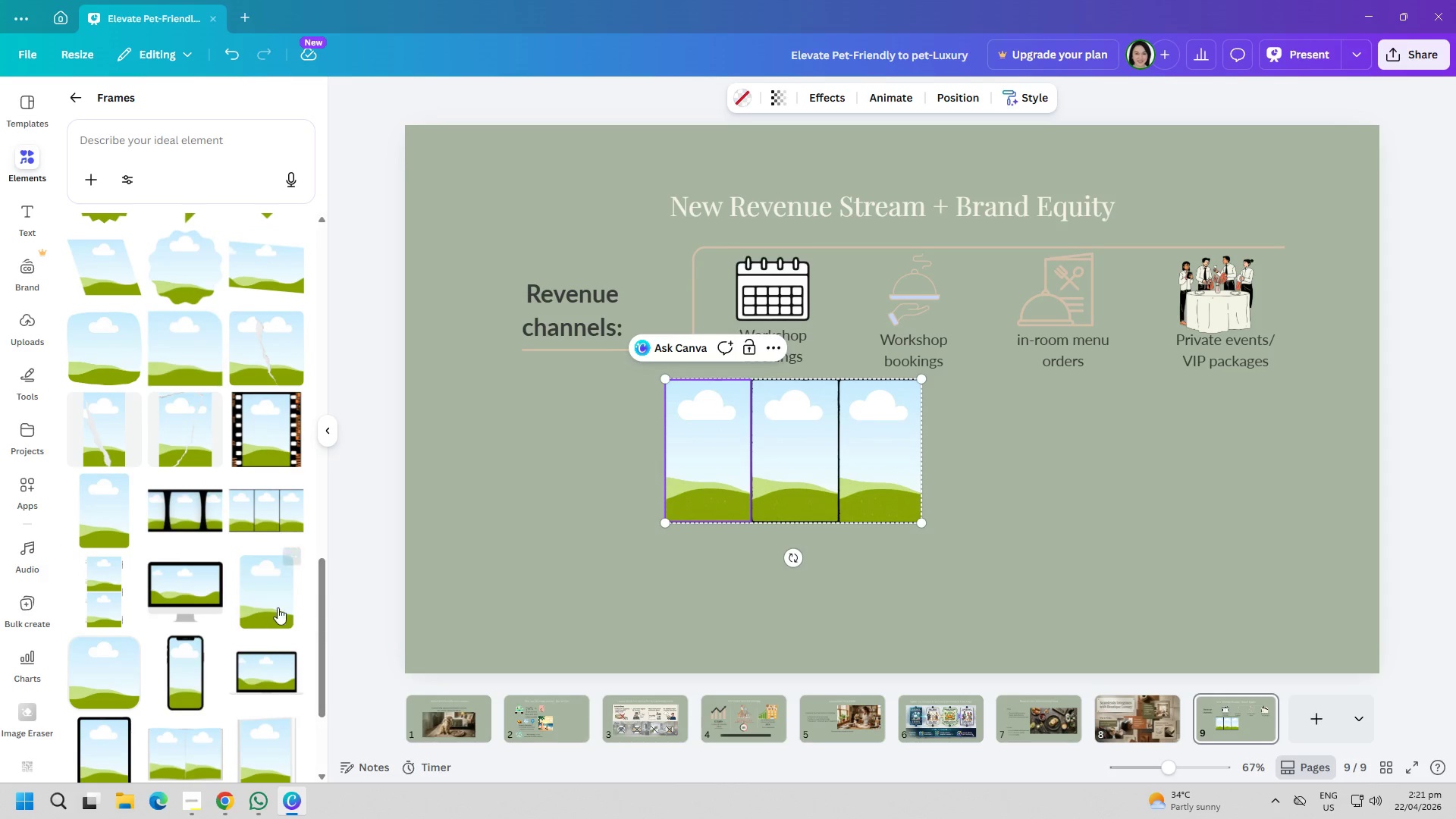 
left_click([264, 602])
 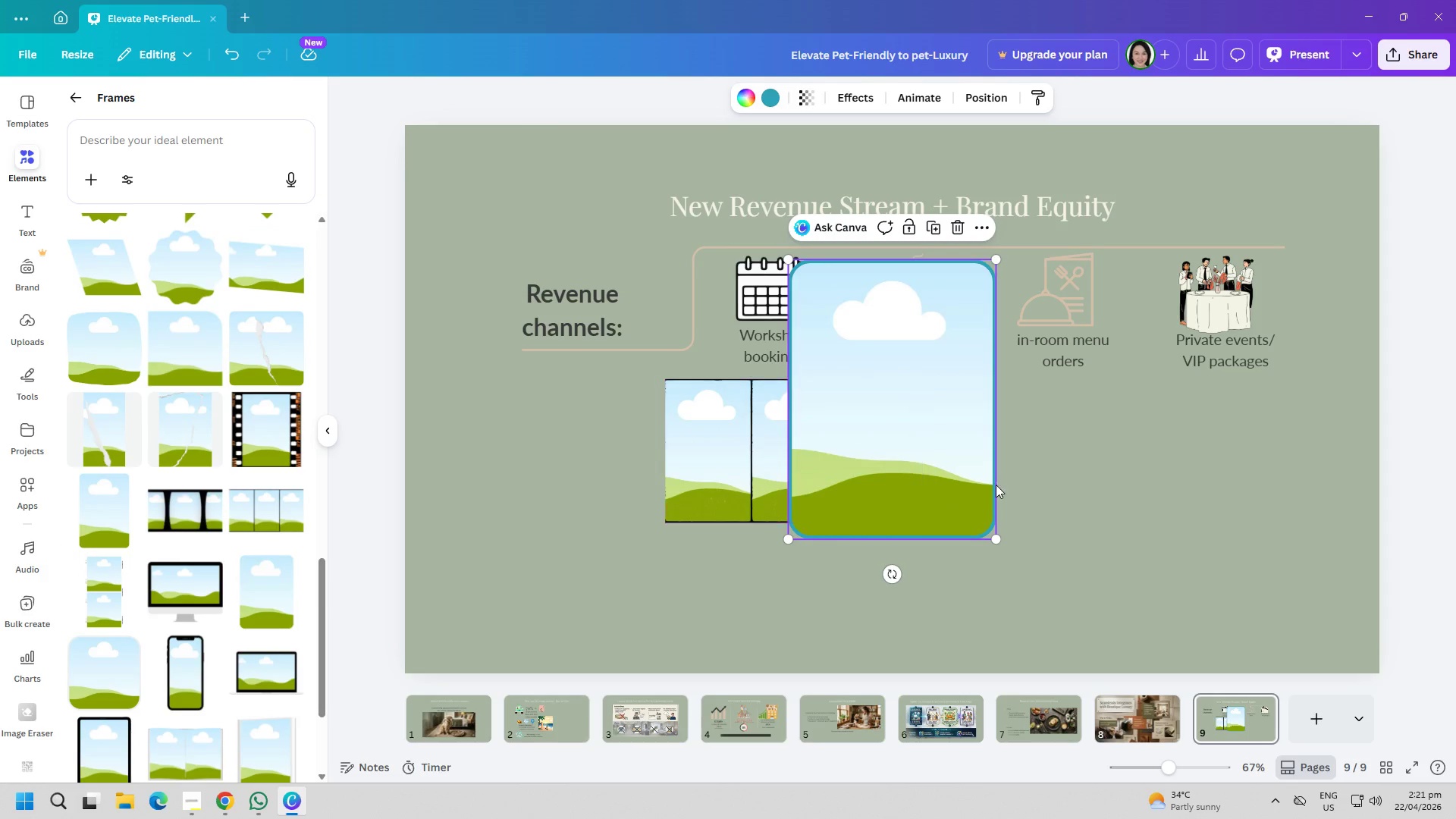 
left_click_drag(start_coordinate=[916, 450], to_coordinate=[1093, 523])
 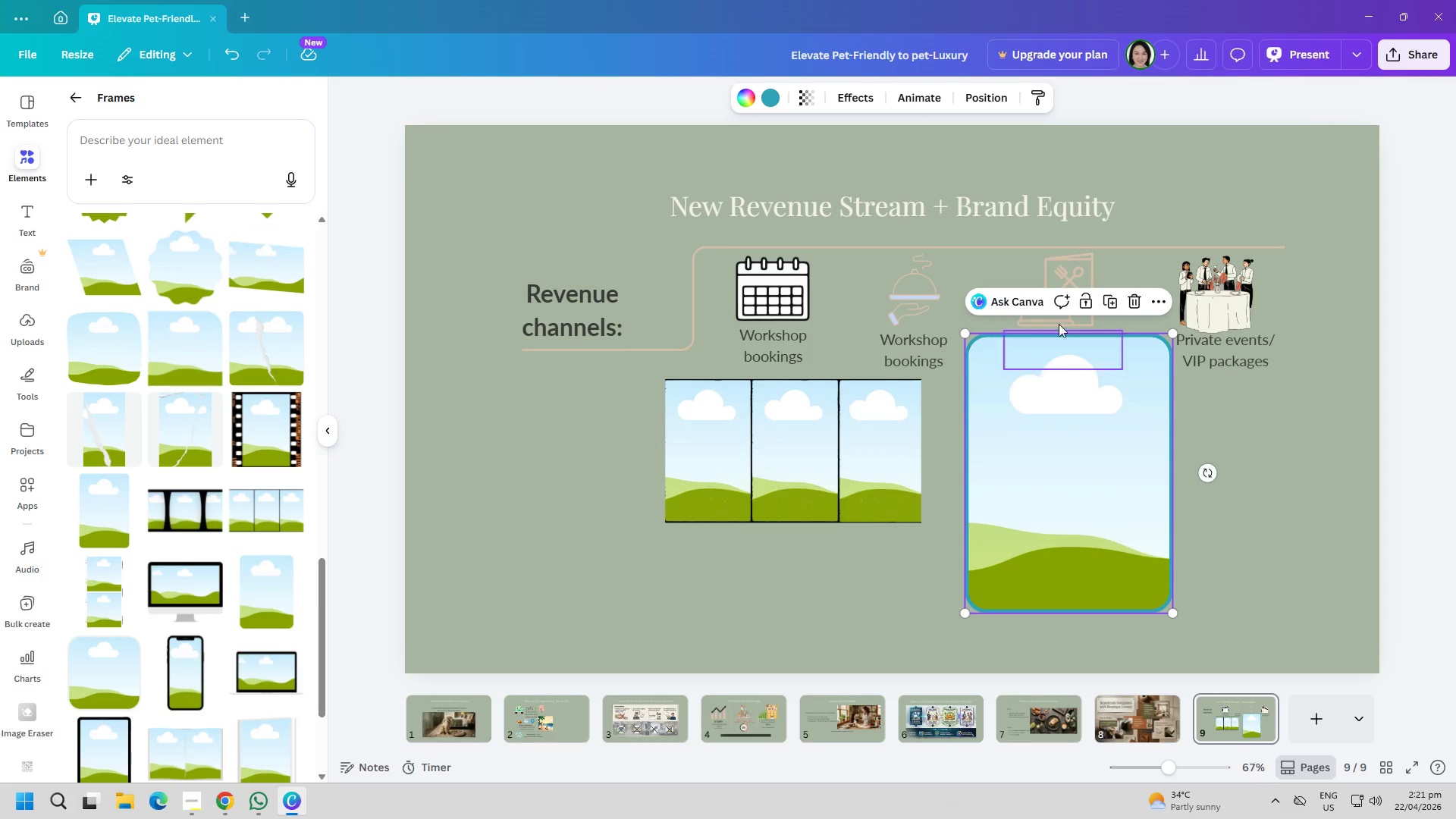 
left_click_drag(start_coordinate=[1062, 302], to_coordinate=[1059, 404])
 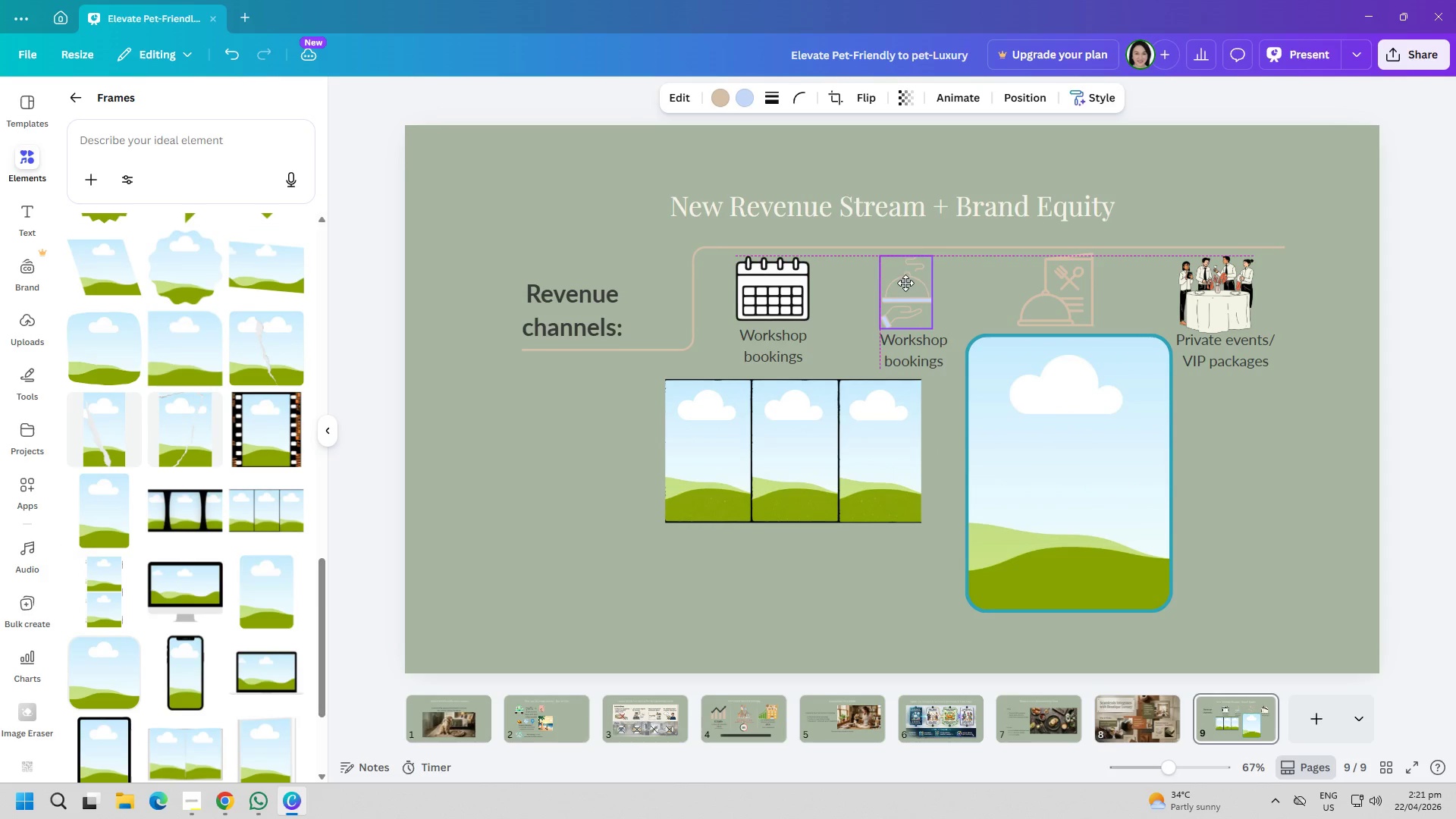 
left_click([1031, 469])
 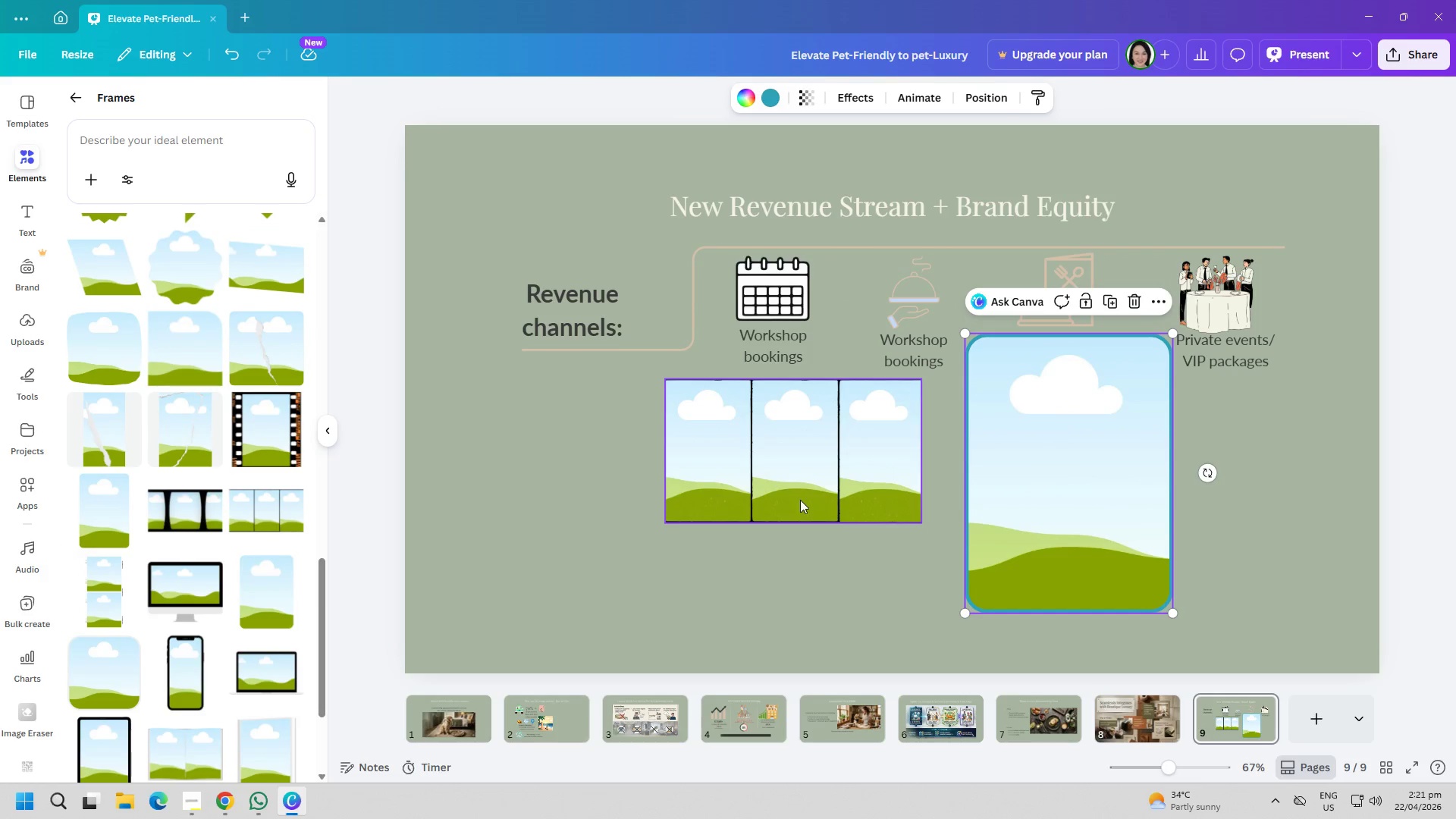 
key(Delete)
 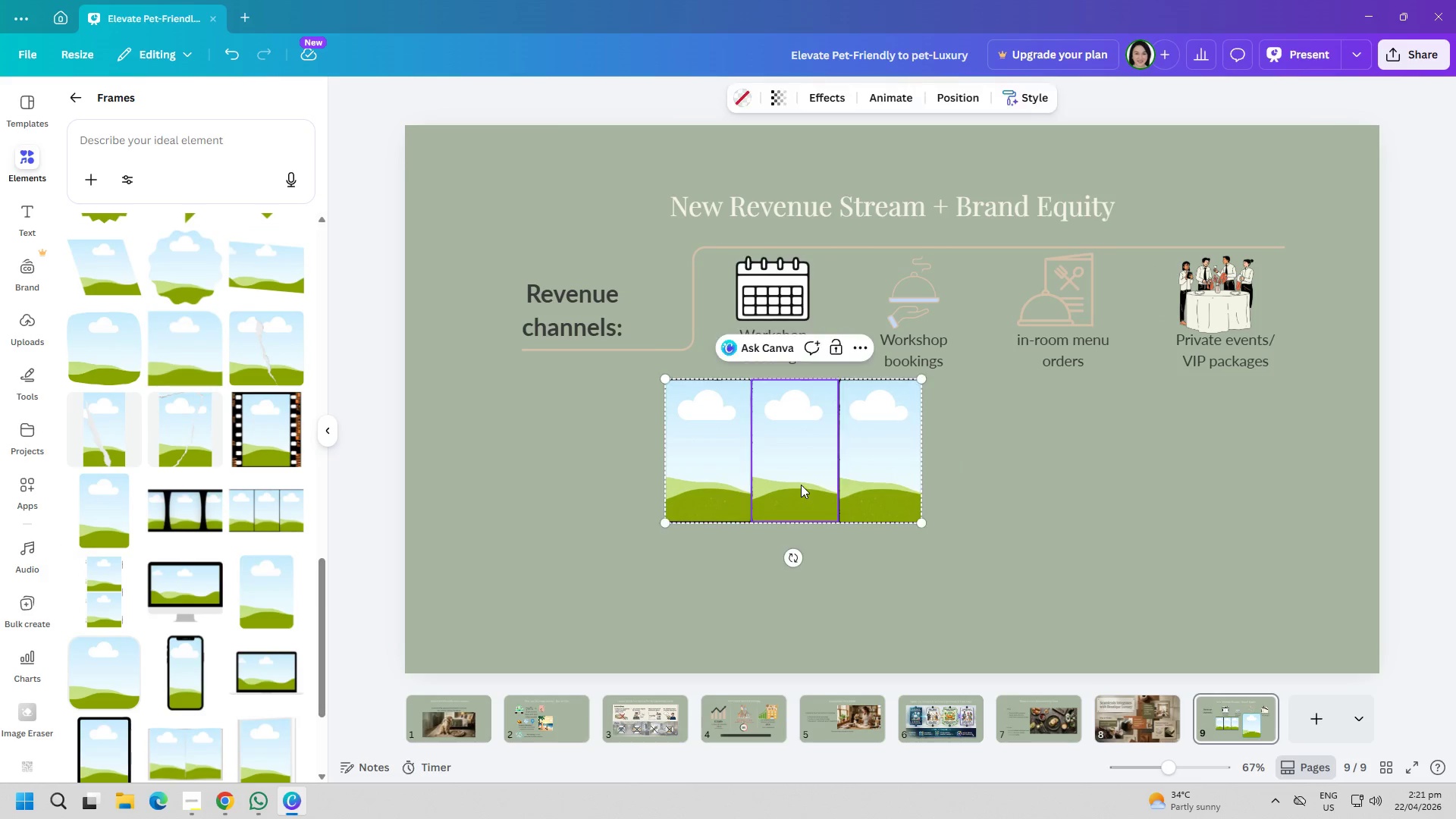 
left_click([801, 485])
 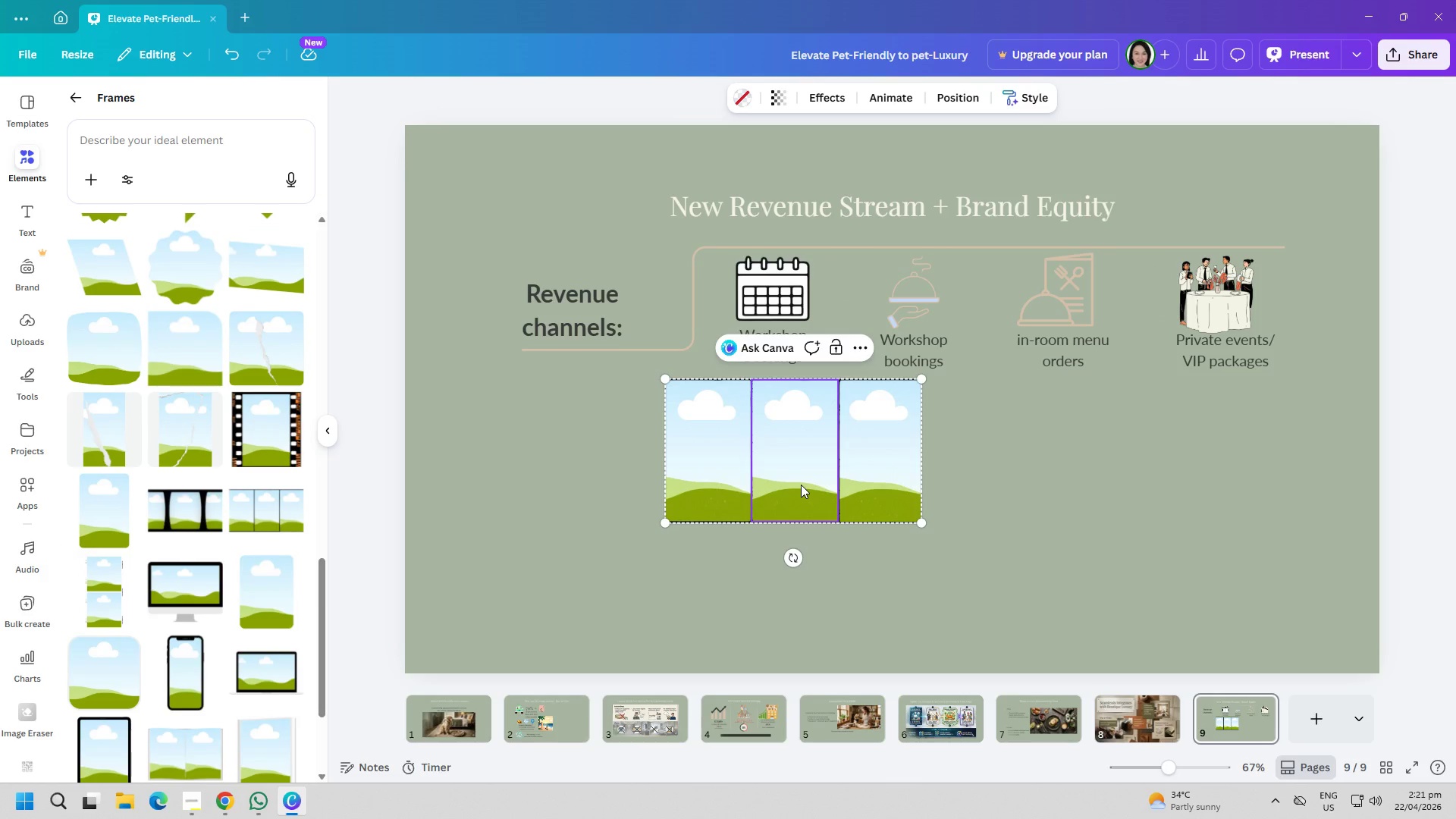 
key(Delete)
 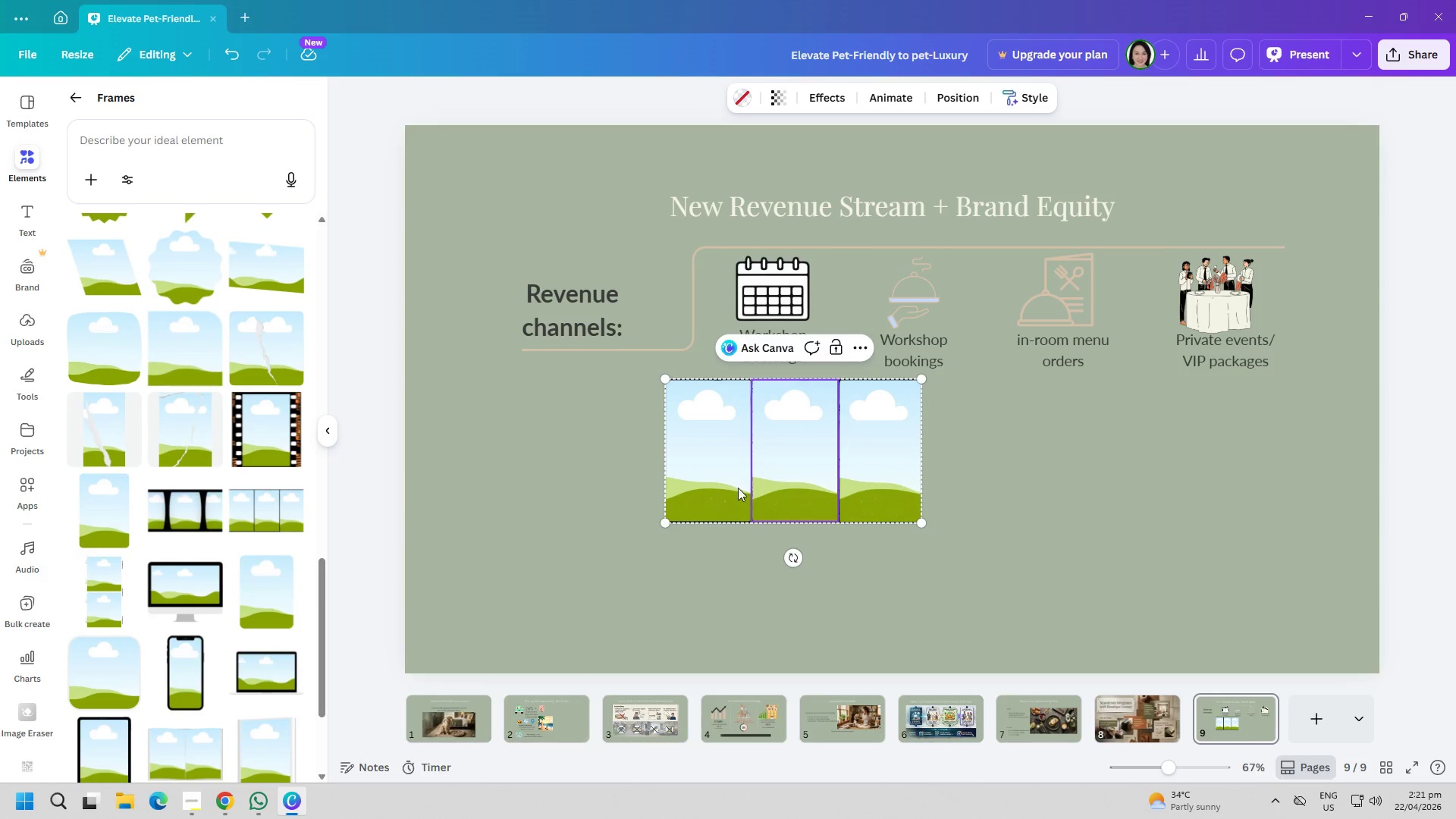 
left_click([767, 469])
 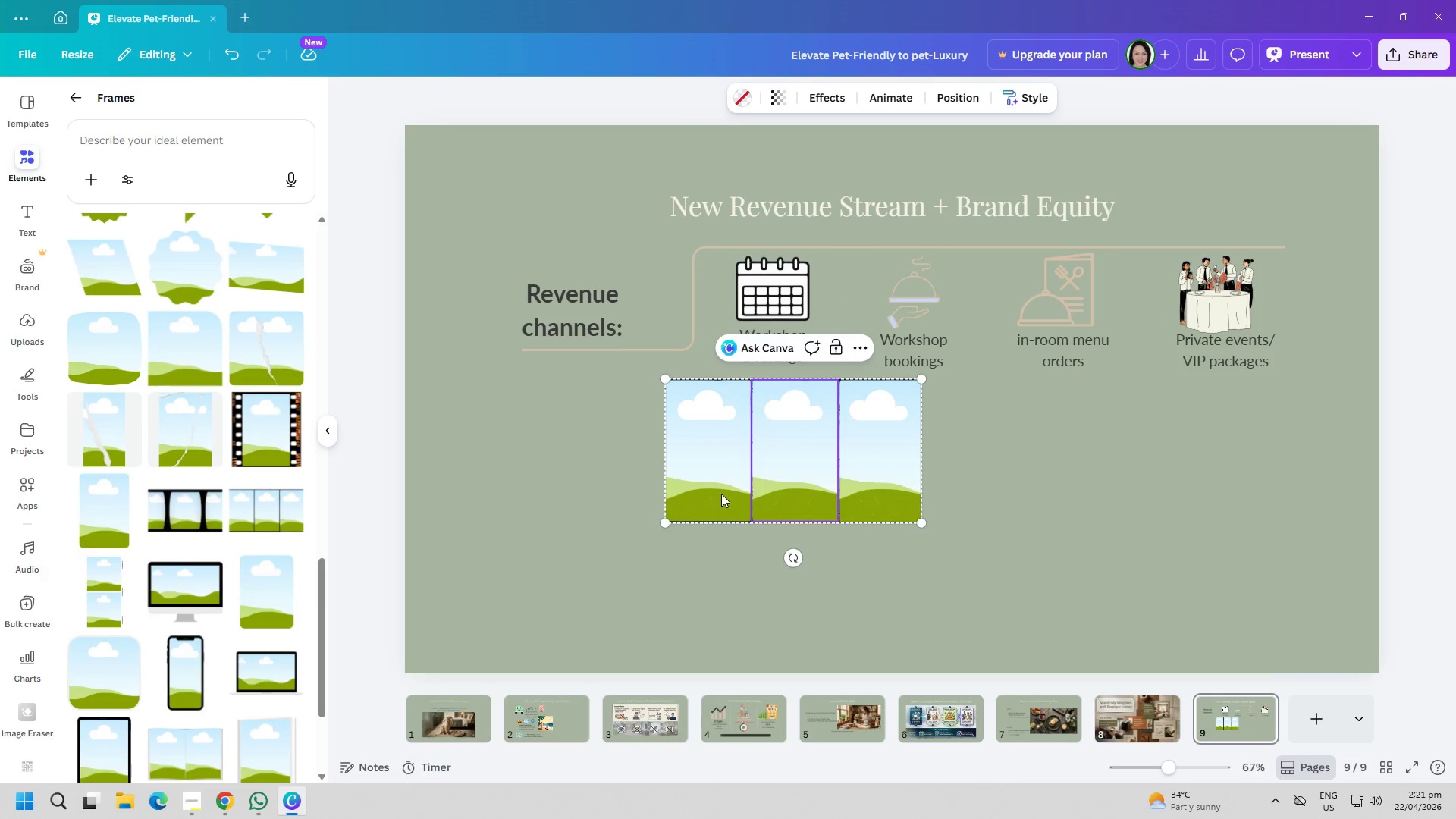 
key(Delete)
 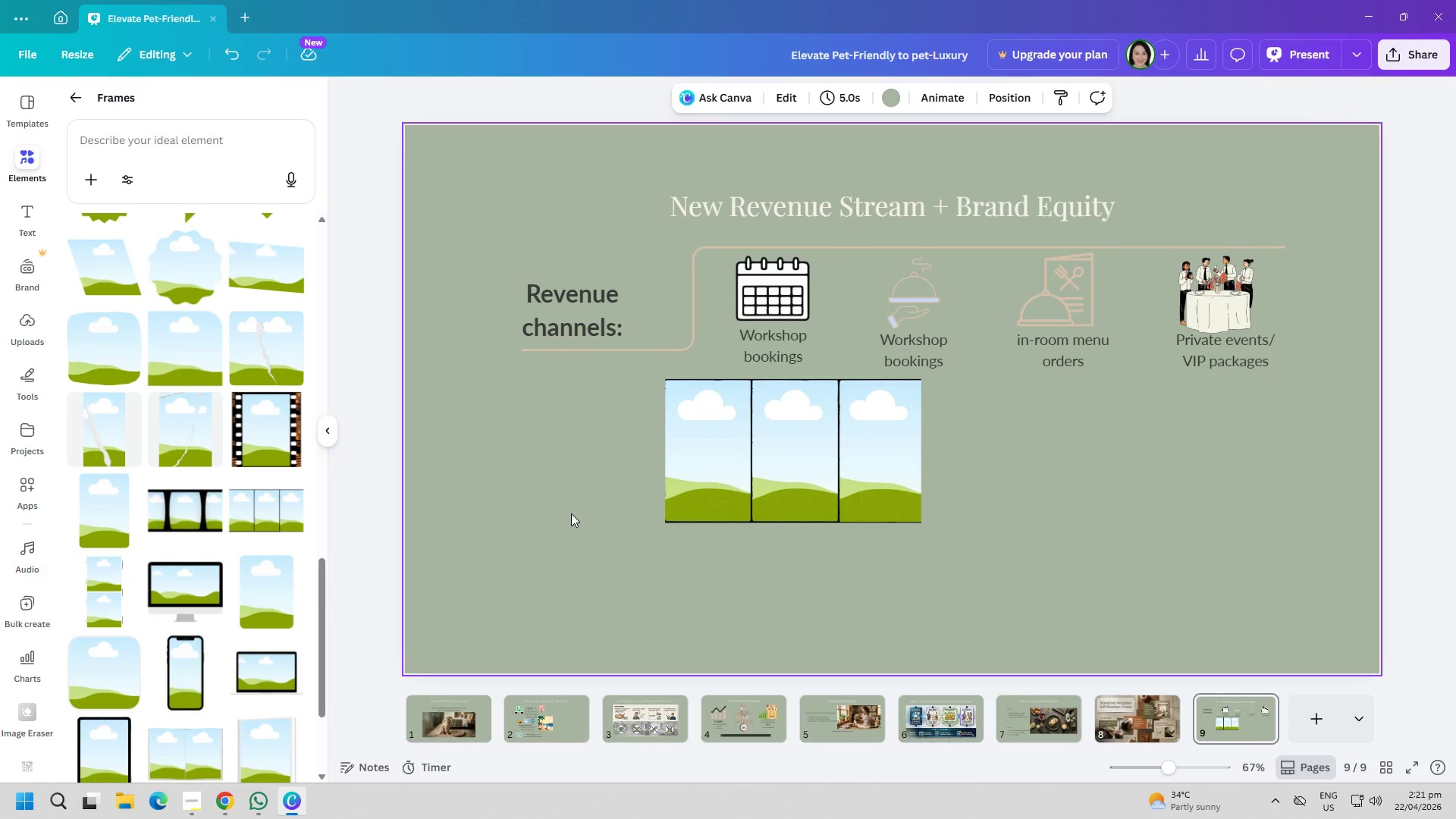 
double_click([735, 452])
 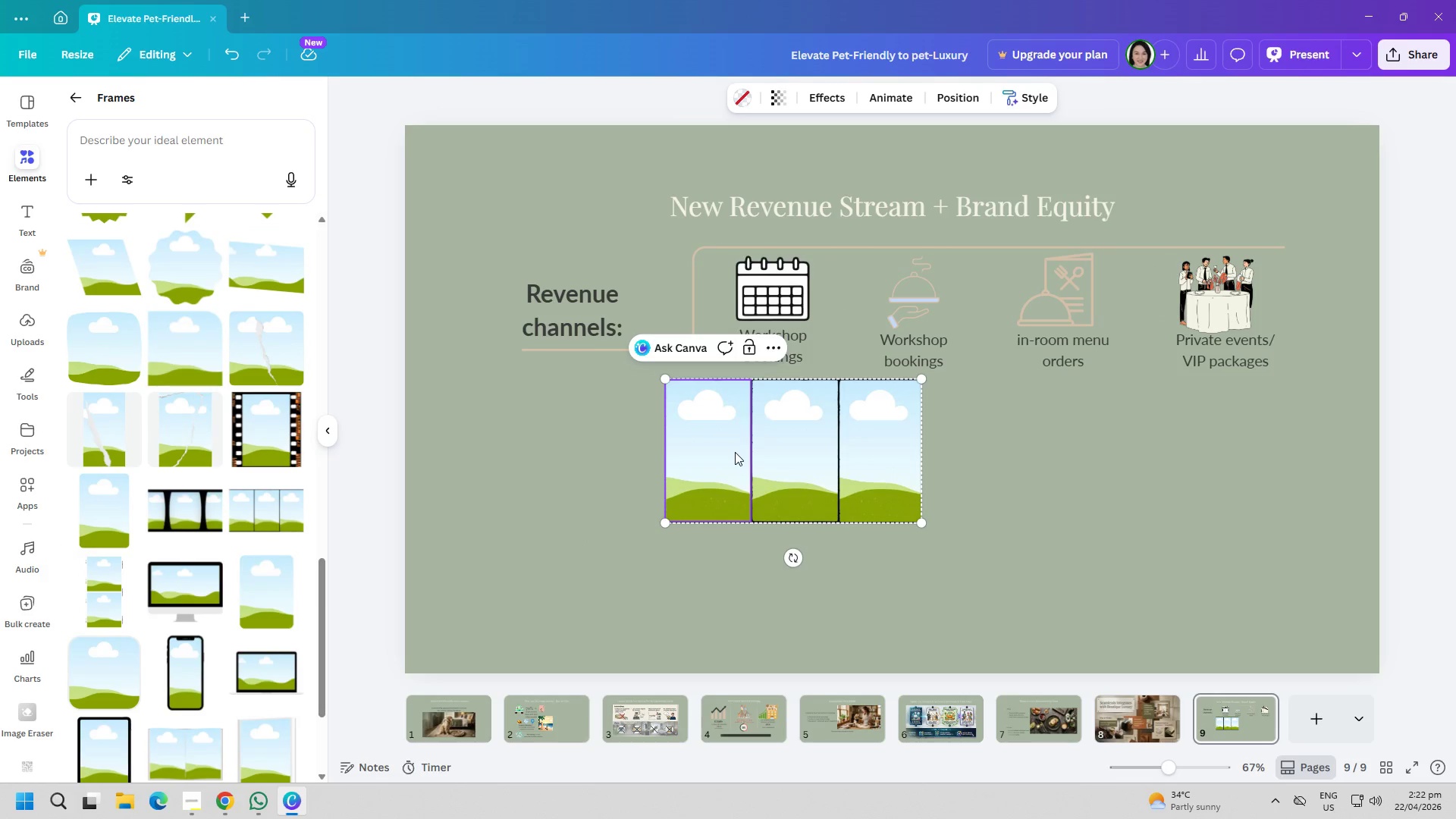 
key(Delete)
 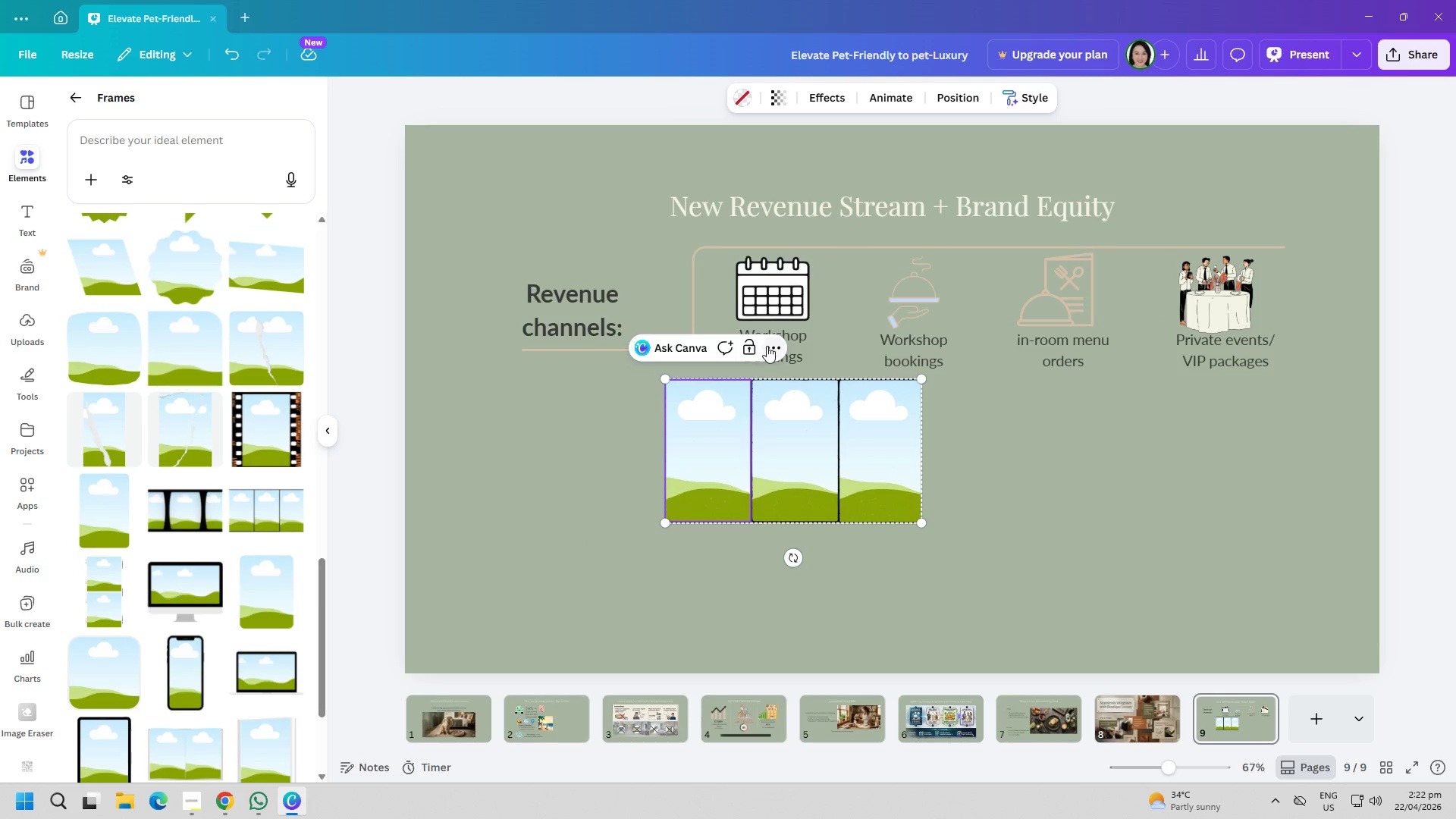 
left_click([772, 346])
 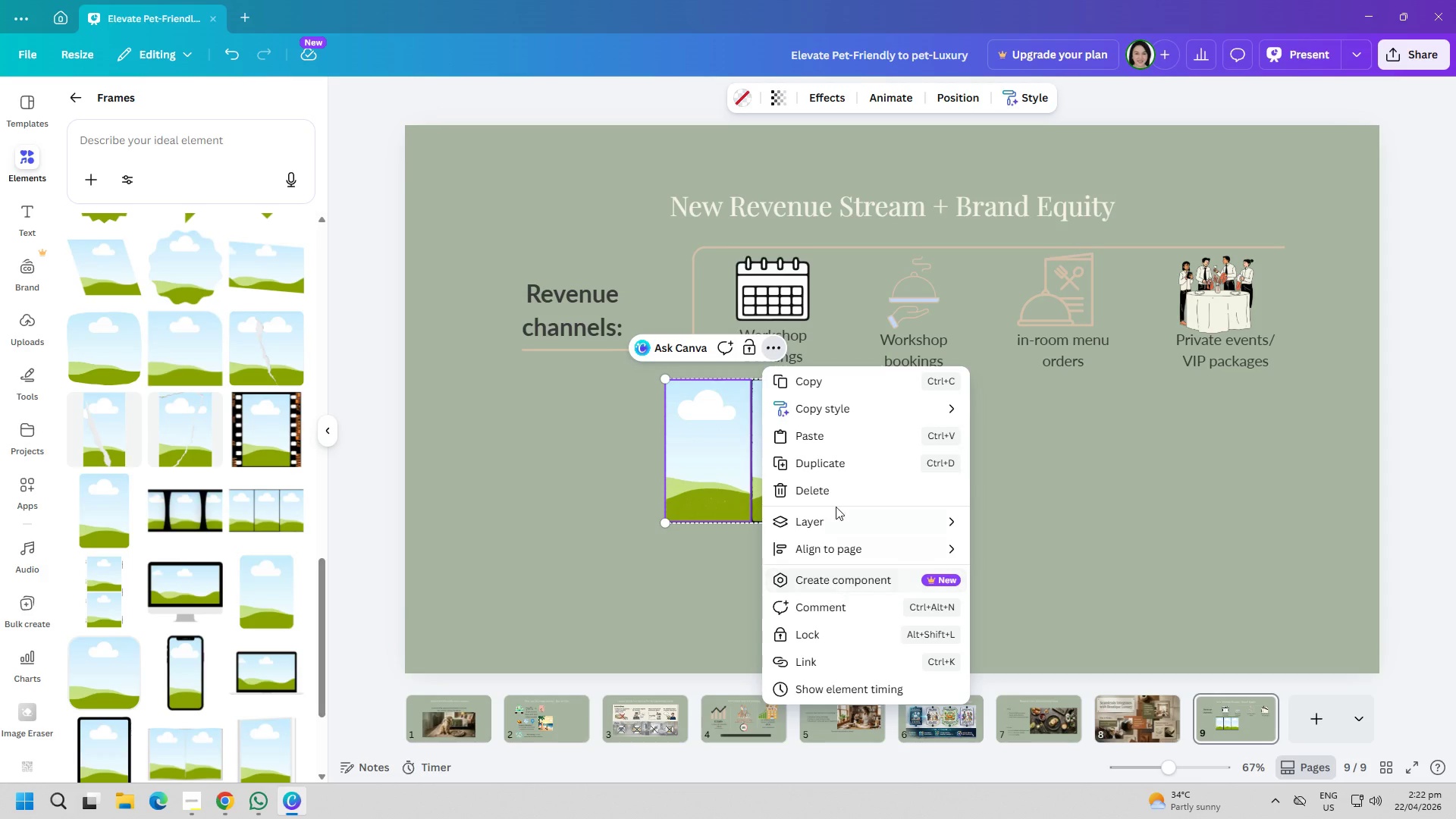 
left_click([833, 493])
 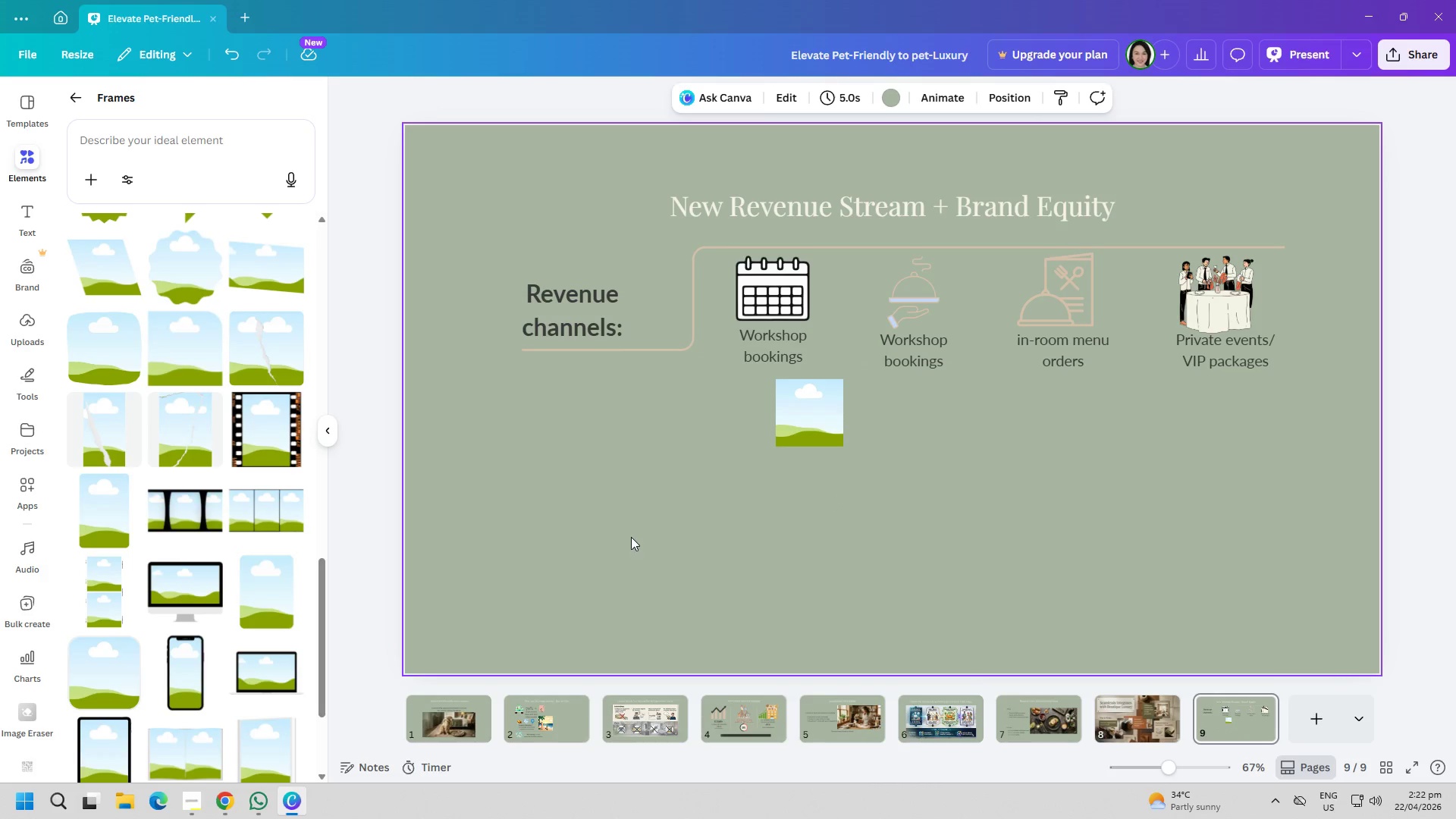 
triple_click([774, 428])
 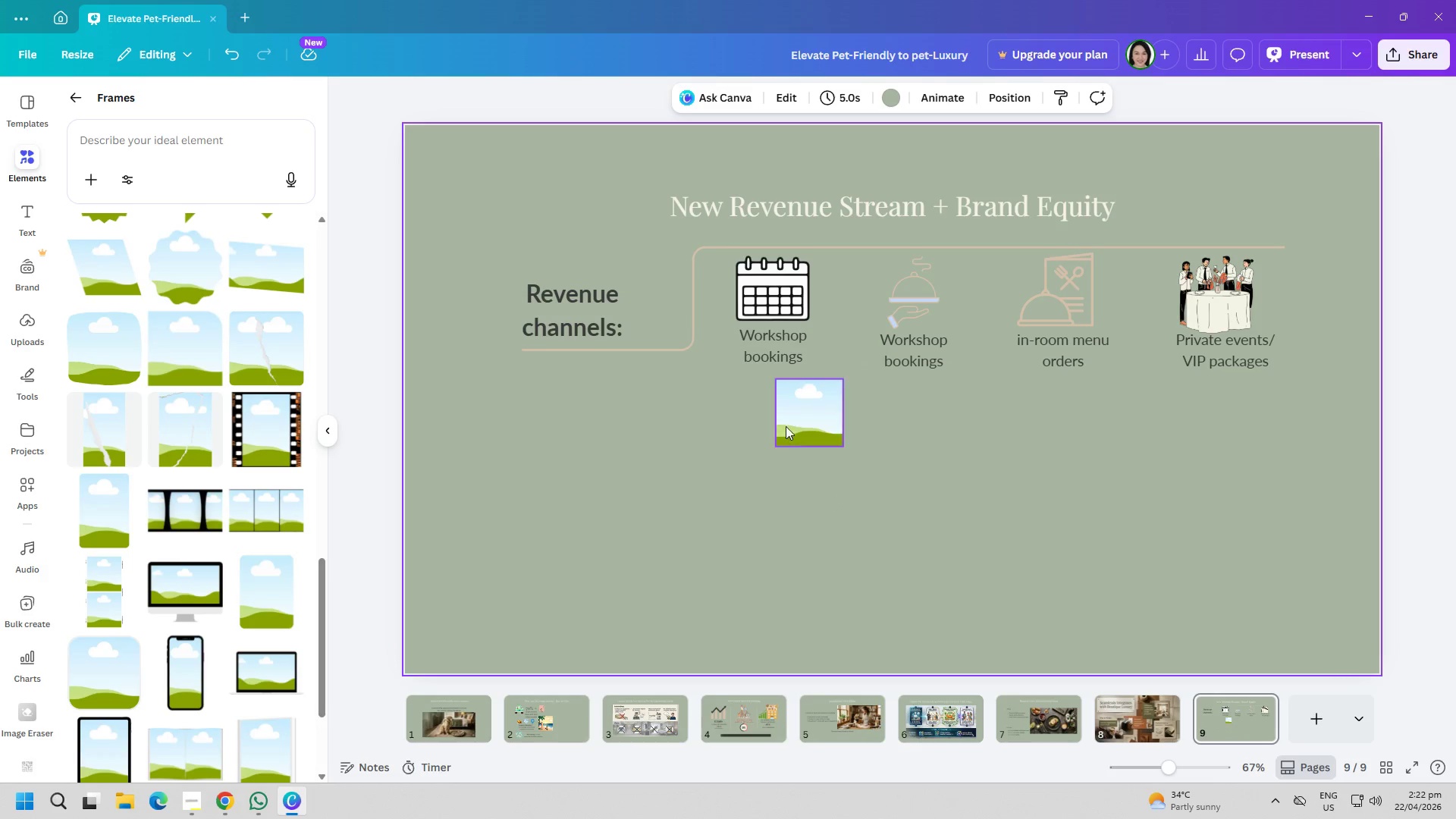 
right_click([801, 425])
 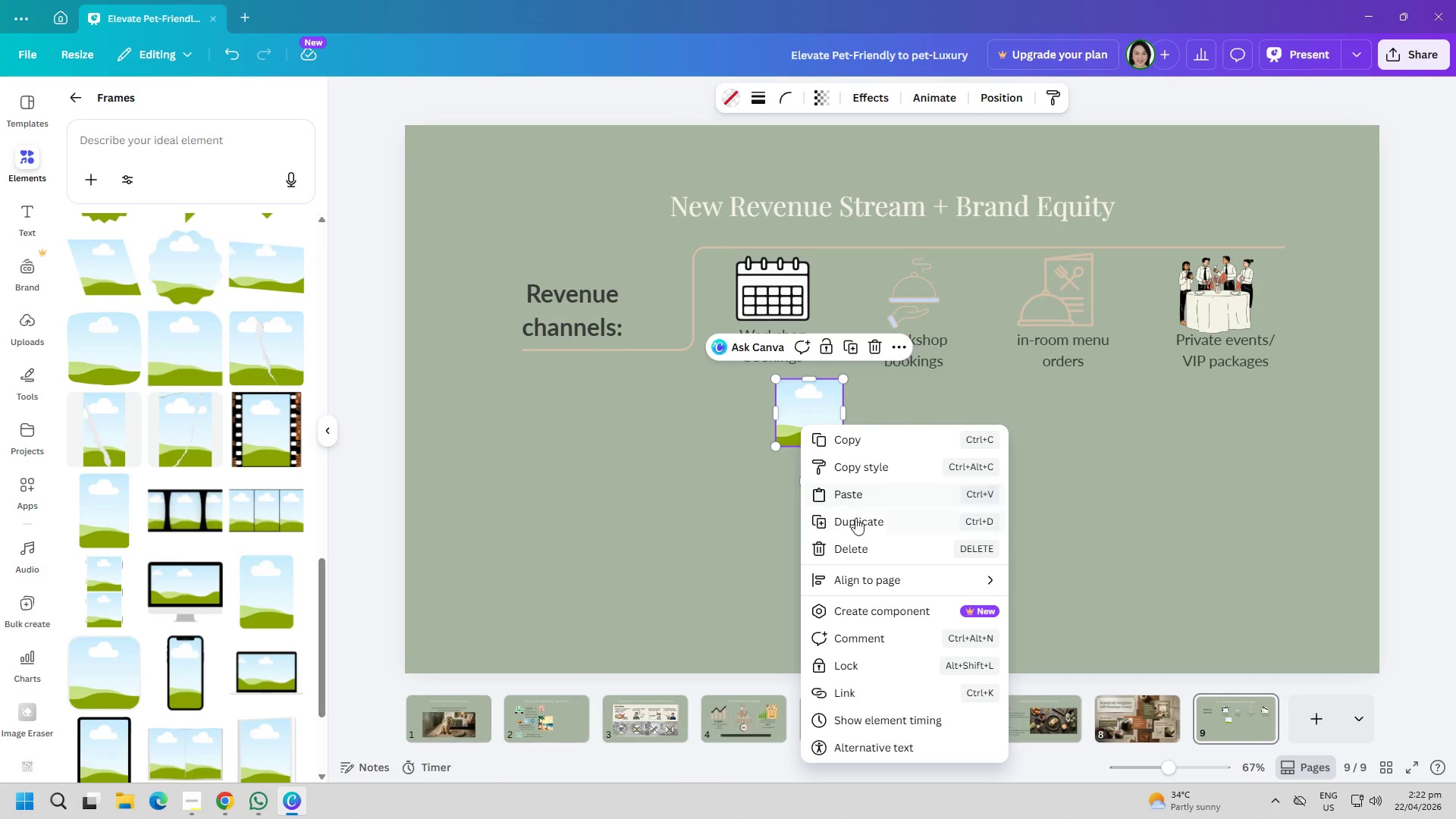 
left_click([855, 547])
 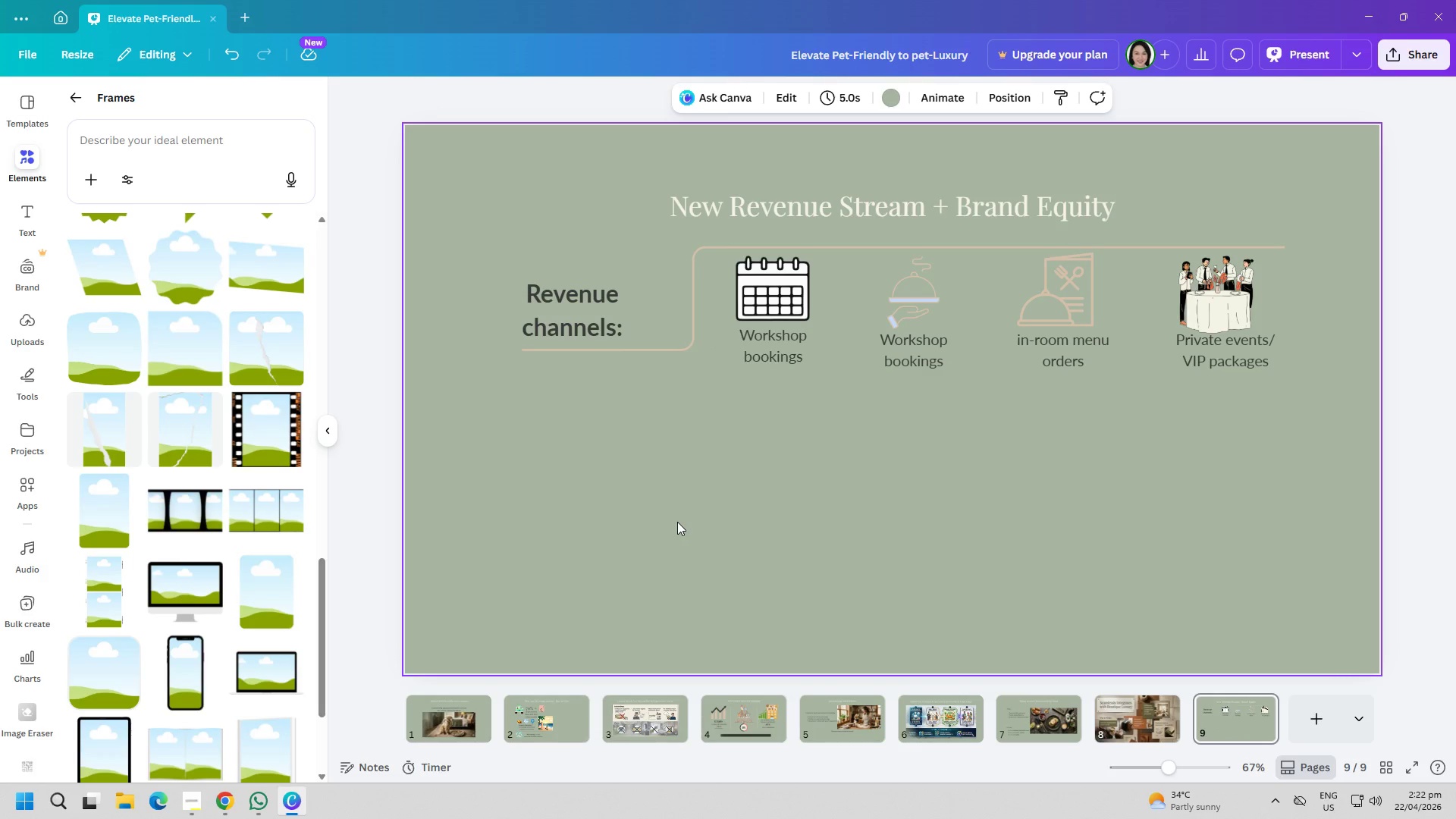 
wait(6.39)
 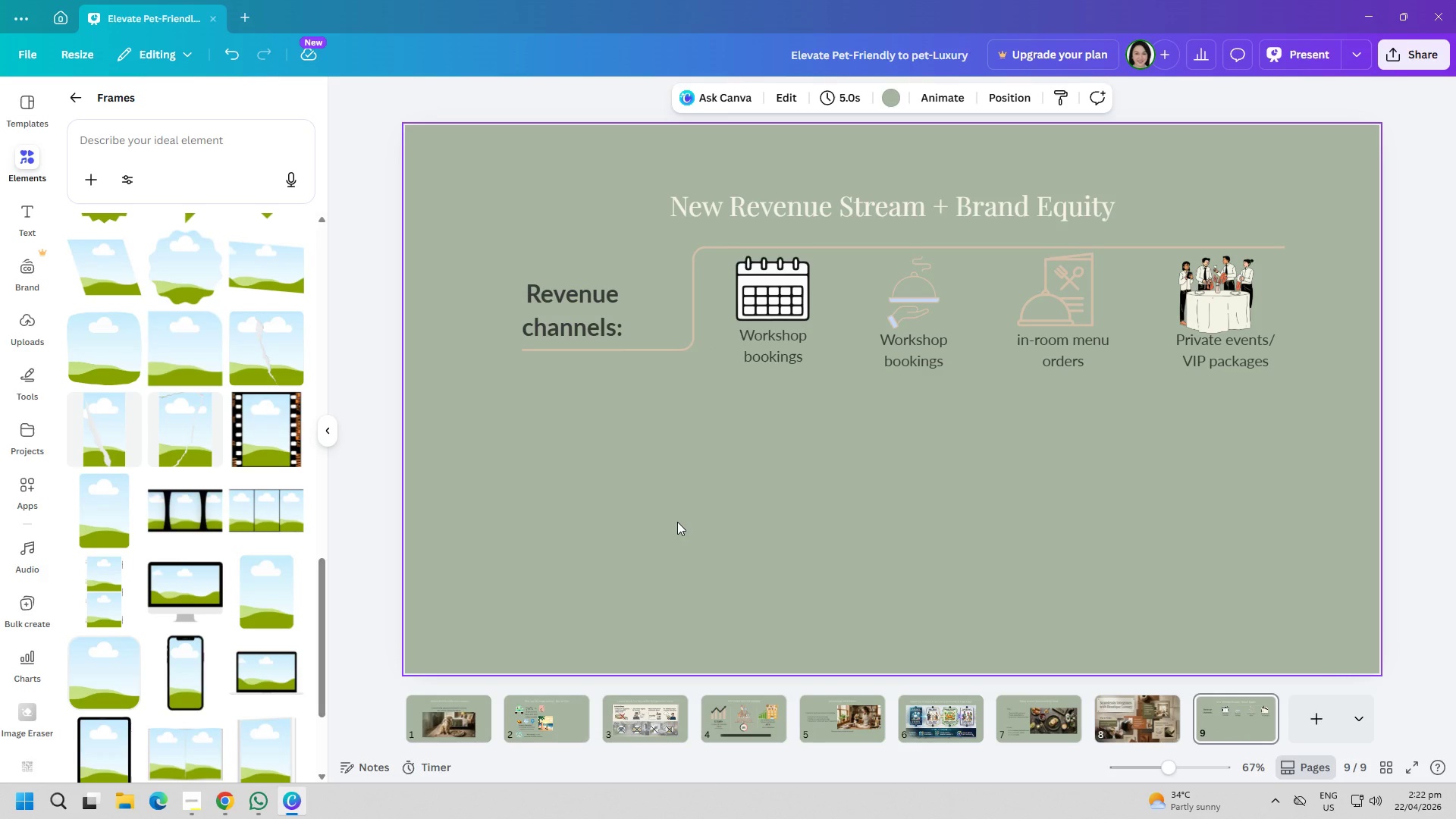 
left_click([919, 303])
 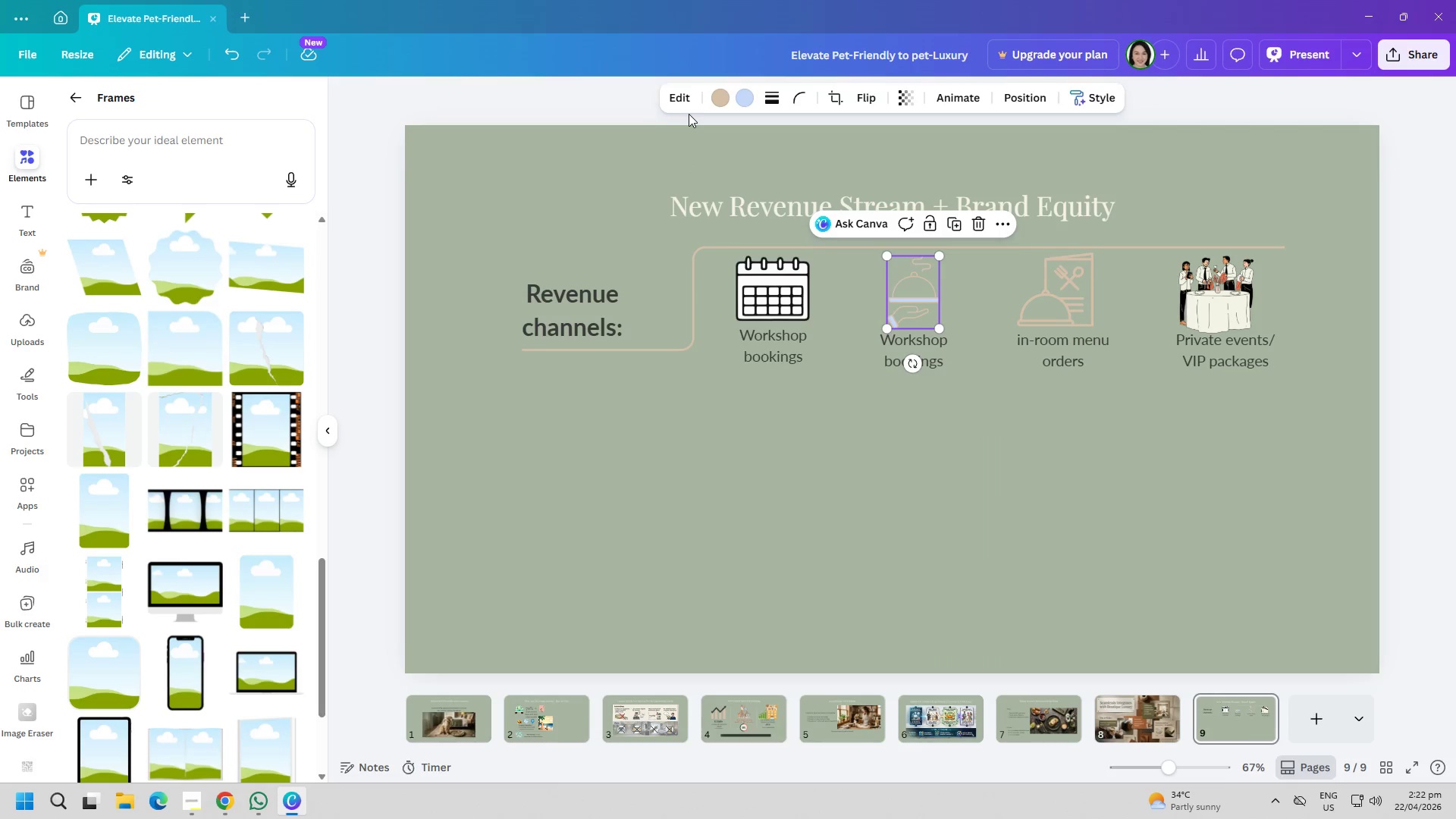 
left_click([717, 100])
 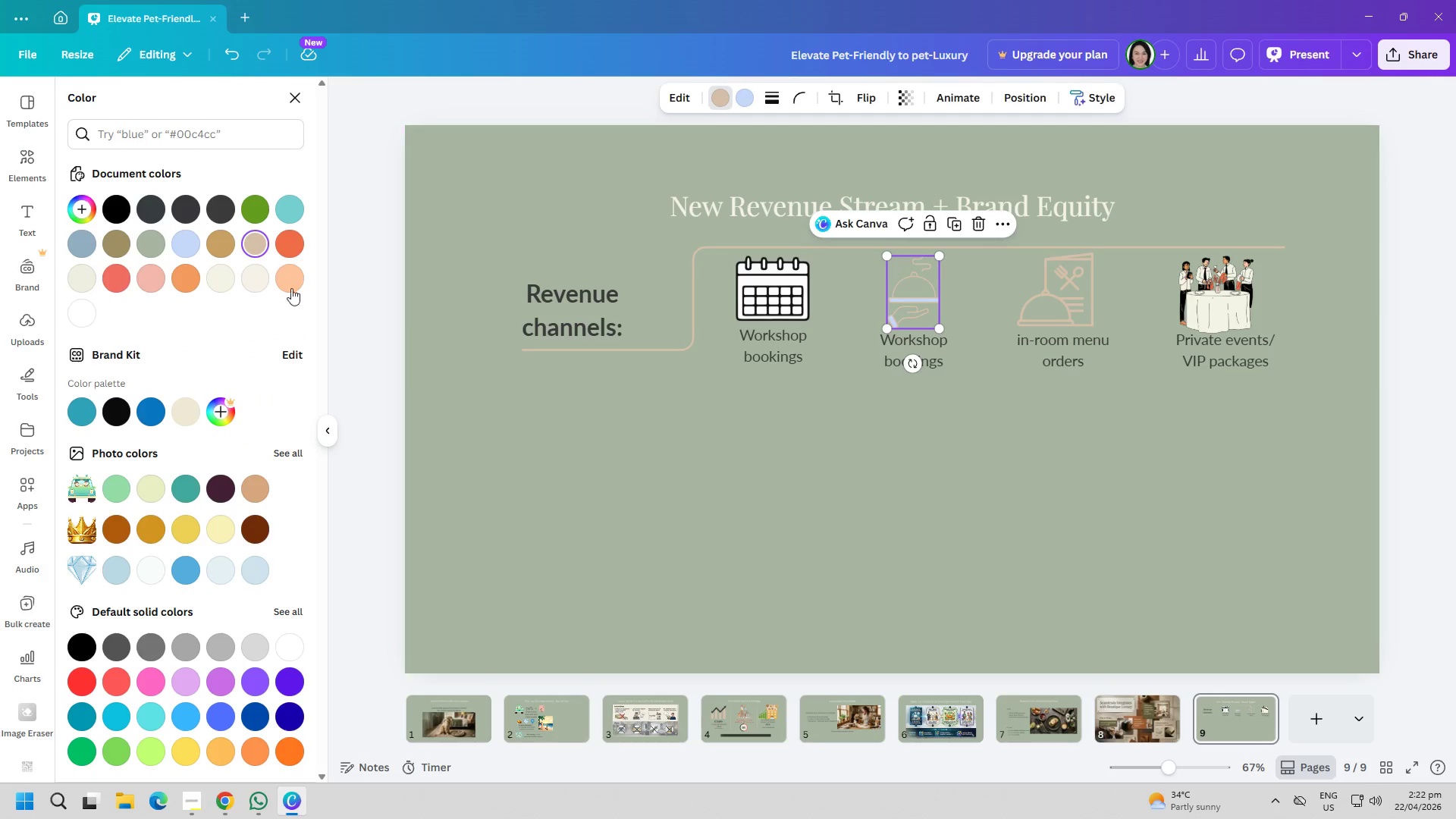 
left_click([228, 209])
 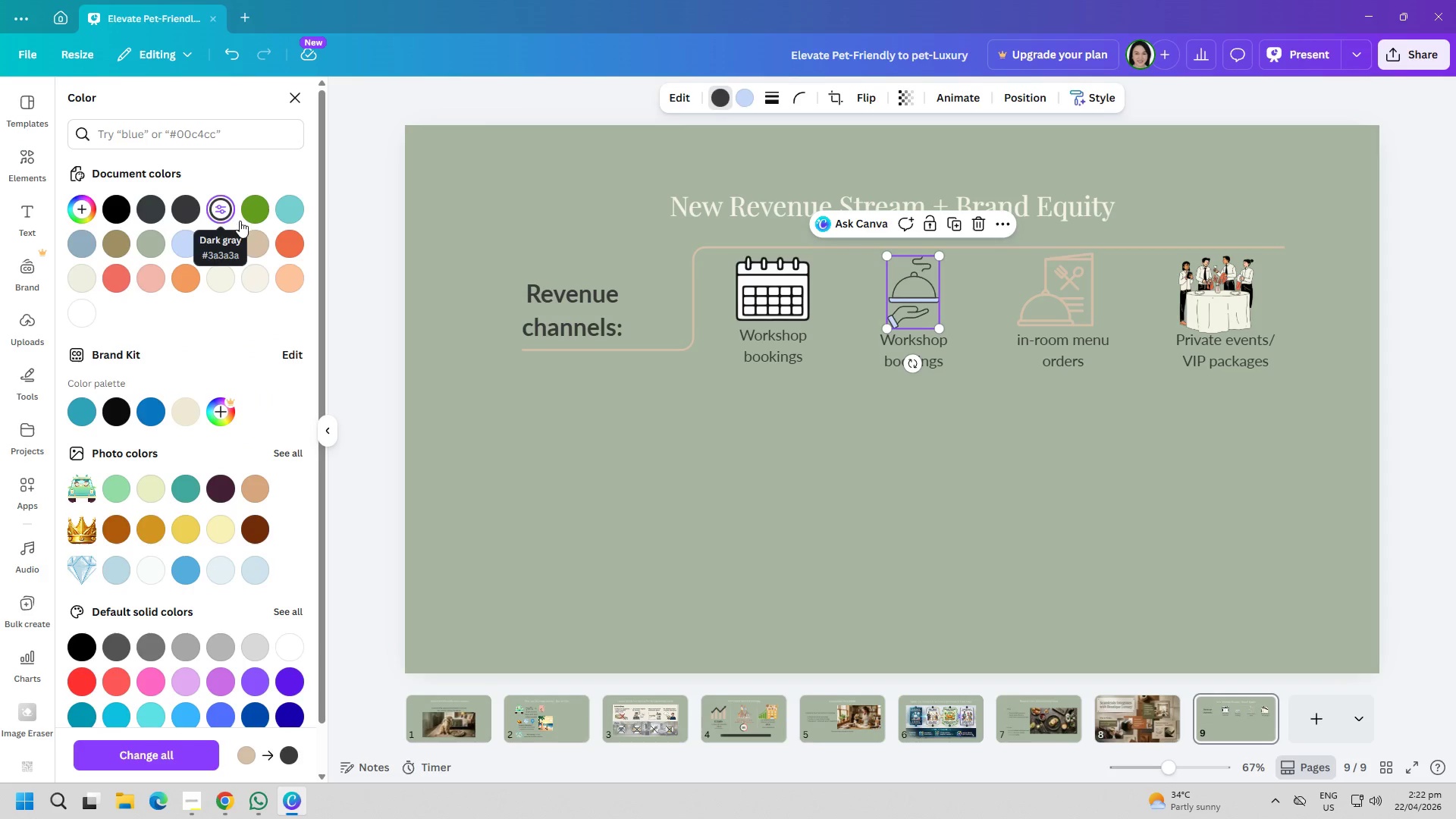 
left_click([874, 506])
 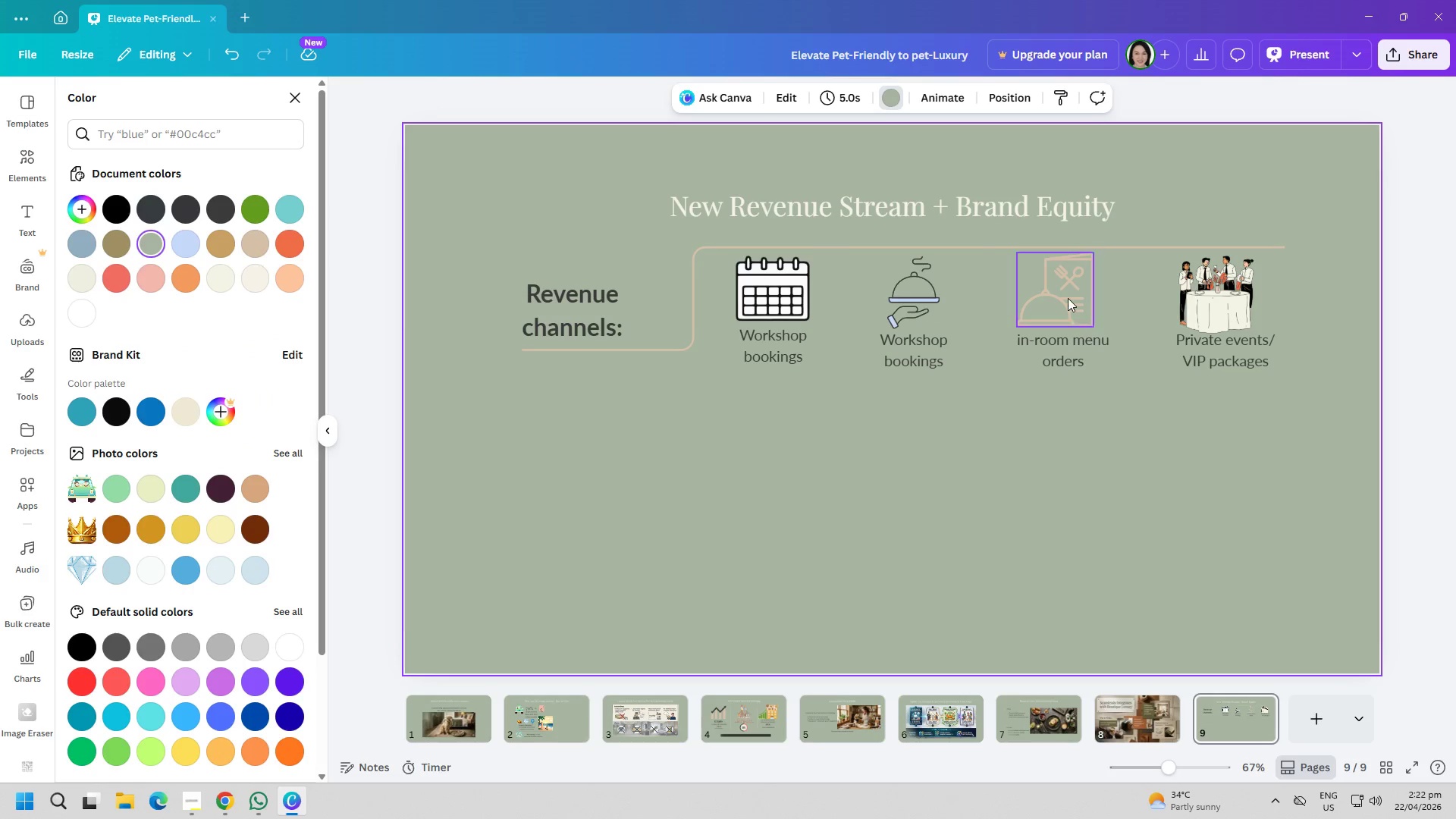 
double_click([1068, 298])
 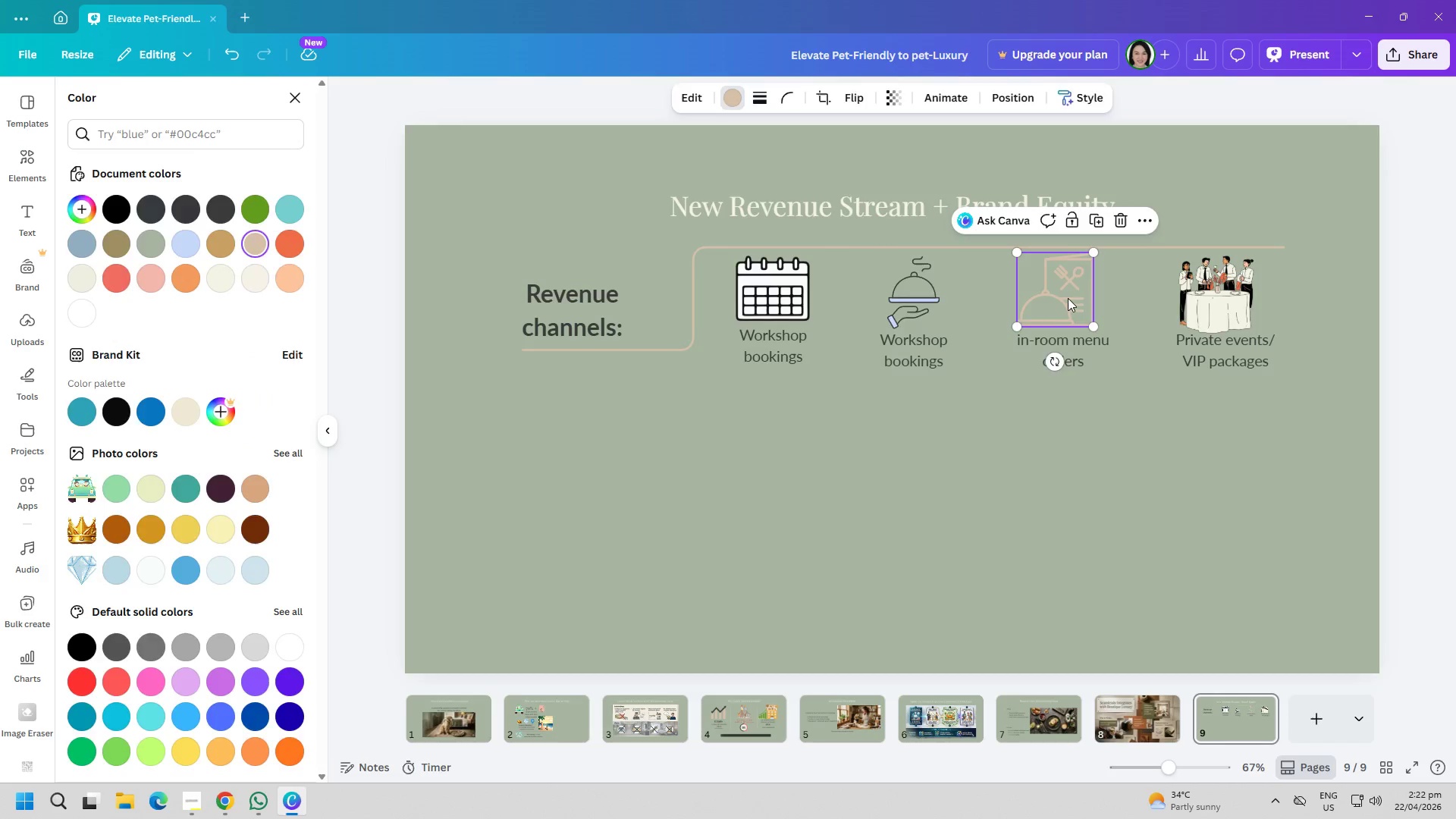 
triple_click([1068, 298])
 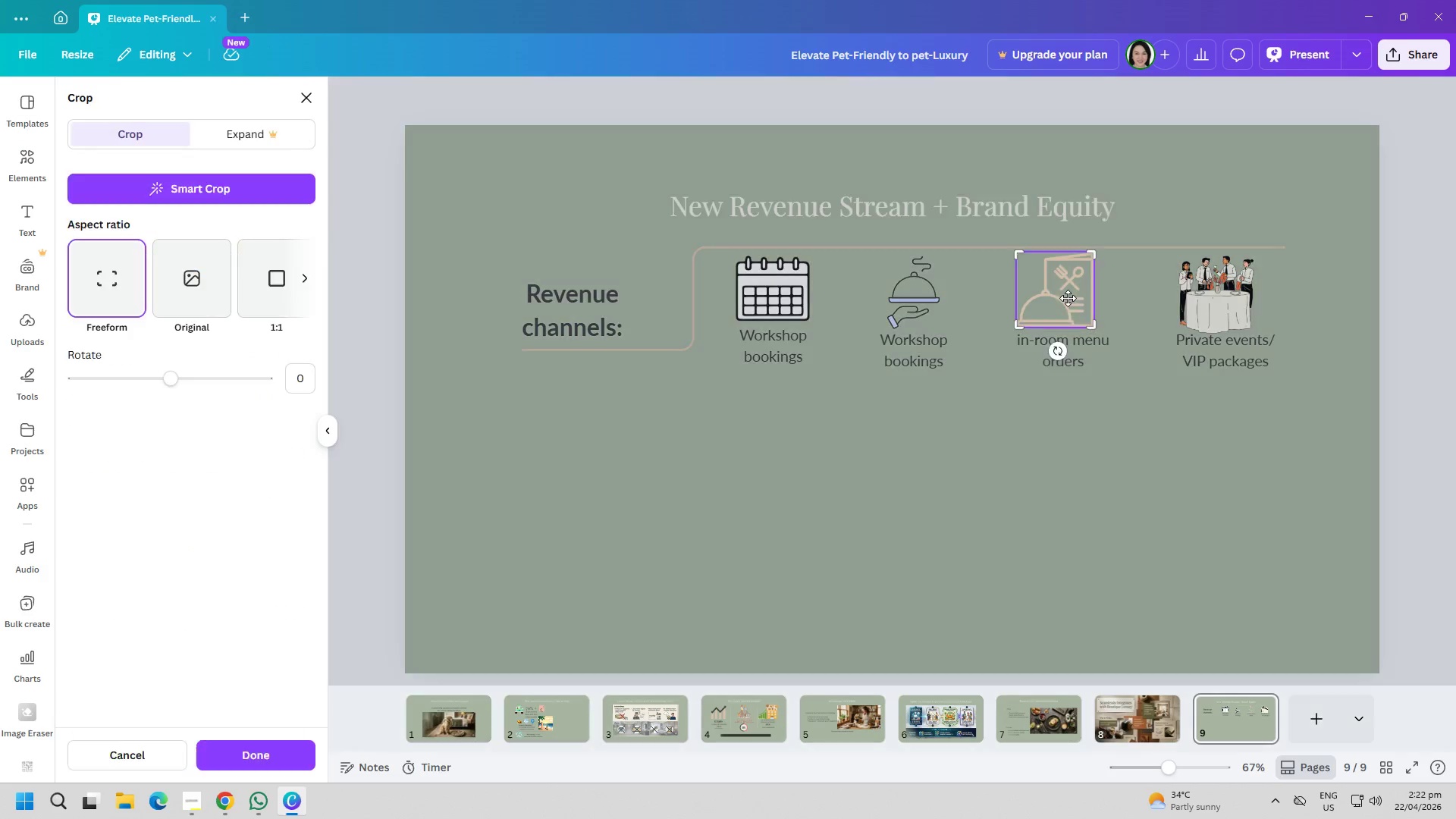 
triple_click([1068, 298])
 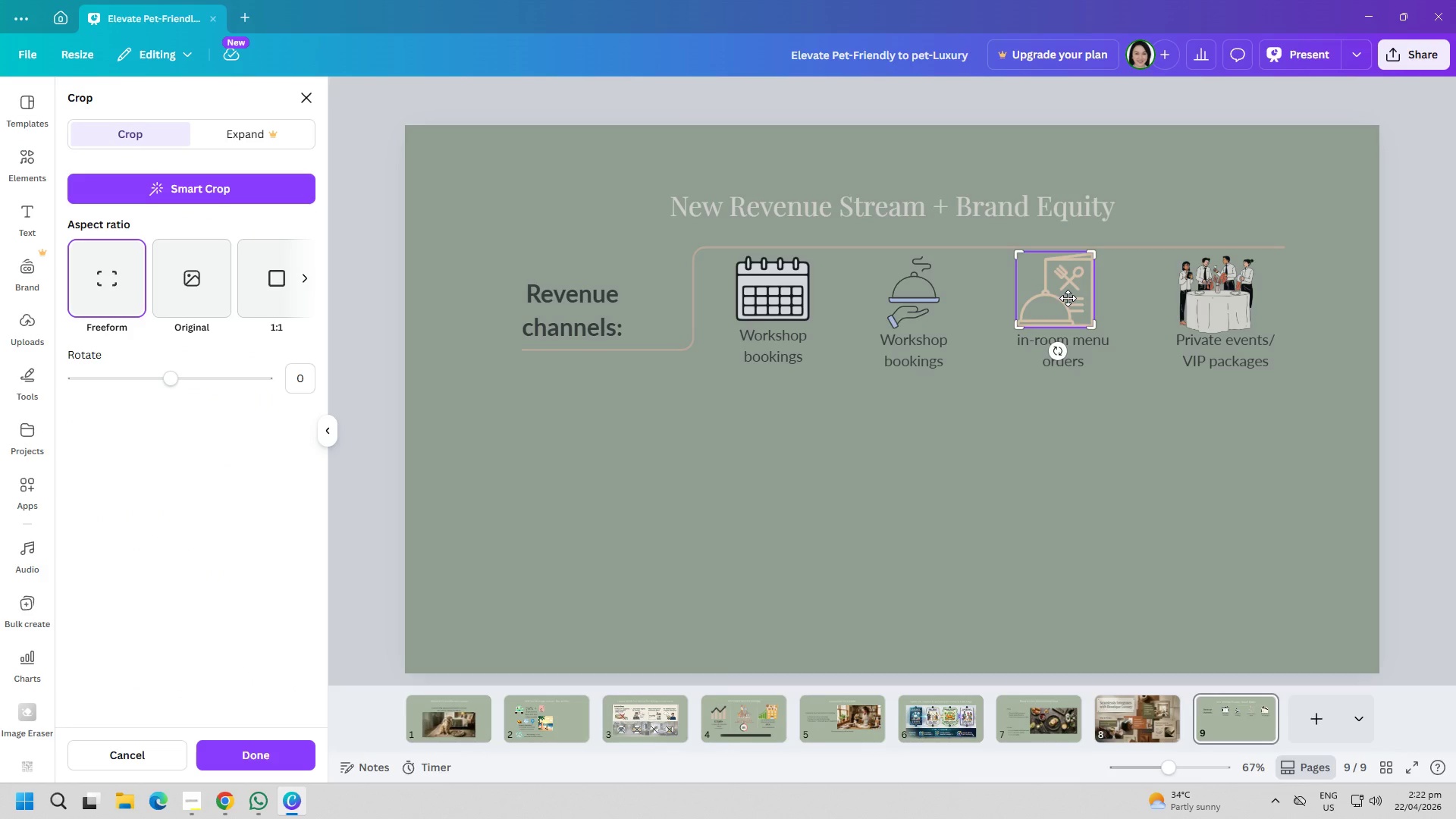 
key(Escape)
 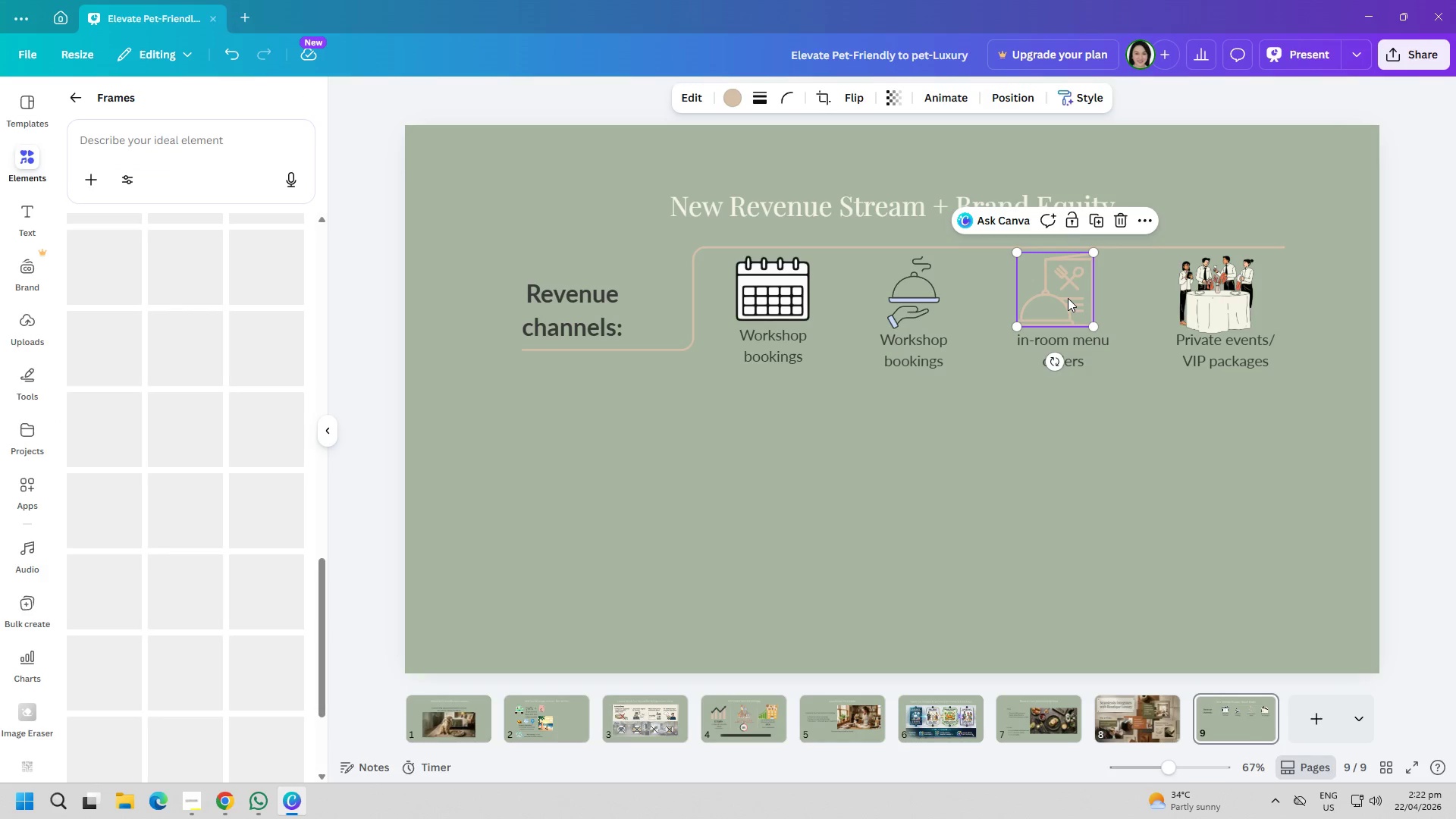 
left_click([1068, 298])
 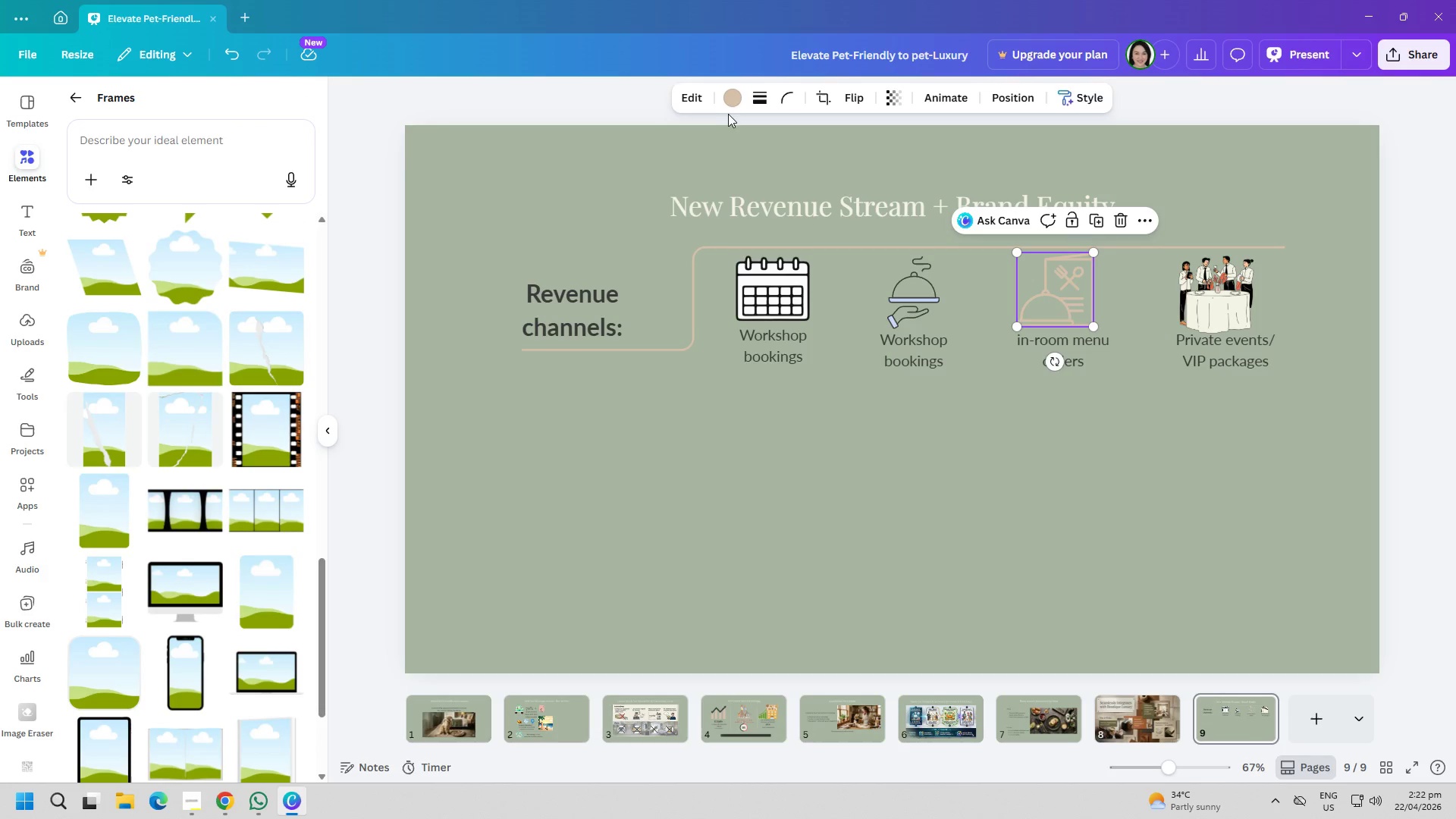 
left_click([735, 104])
 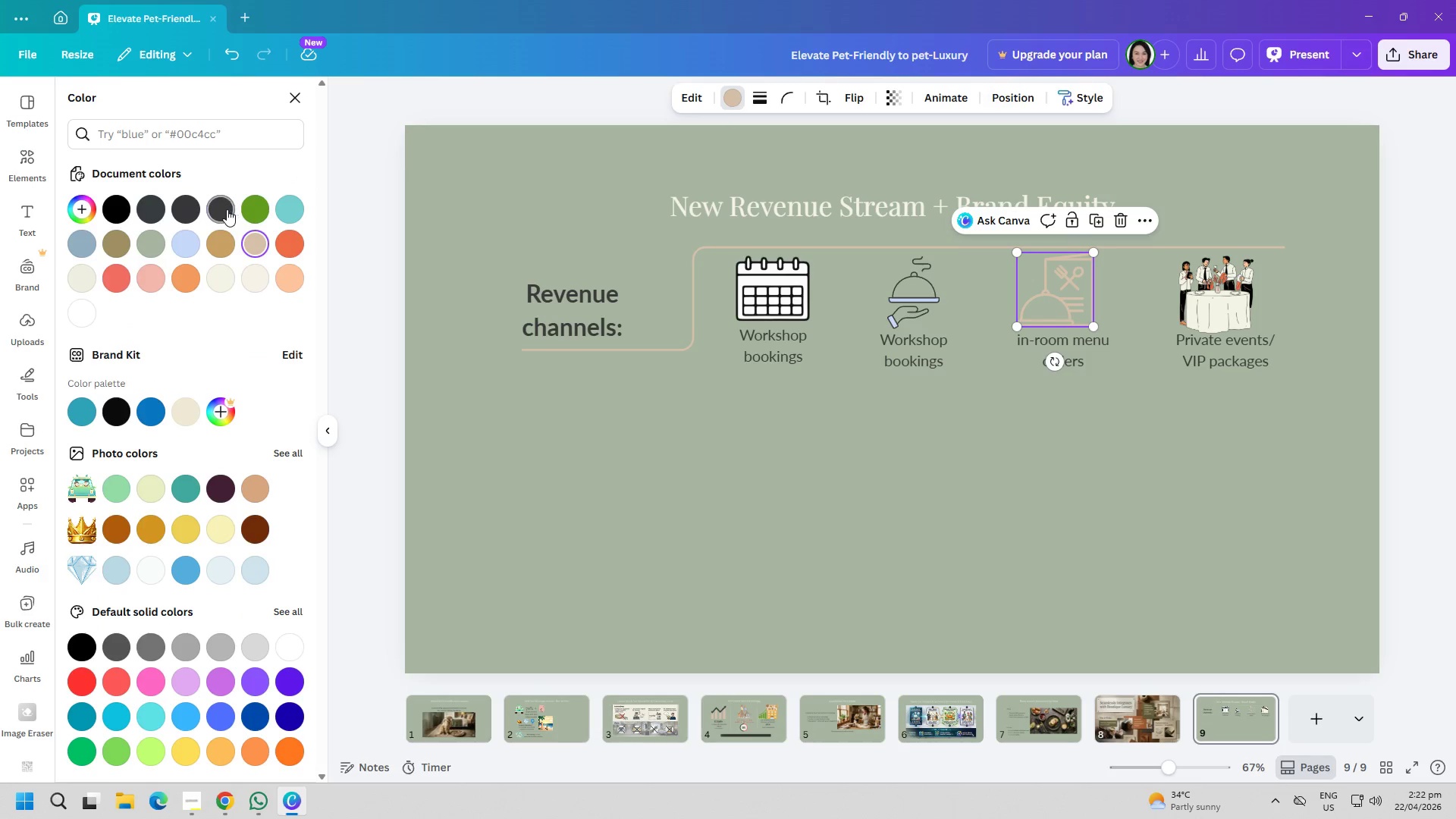 
double_click([791, 446])
 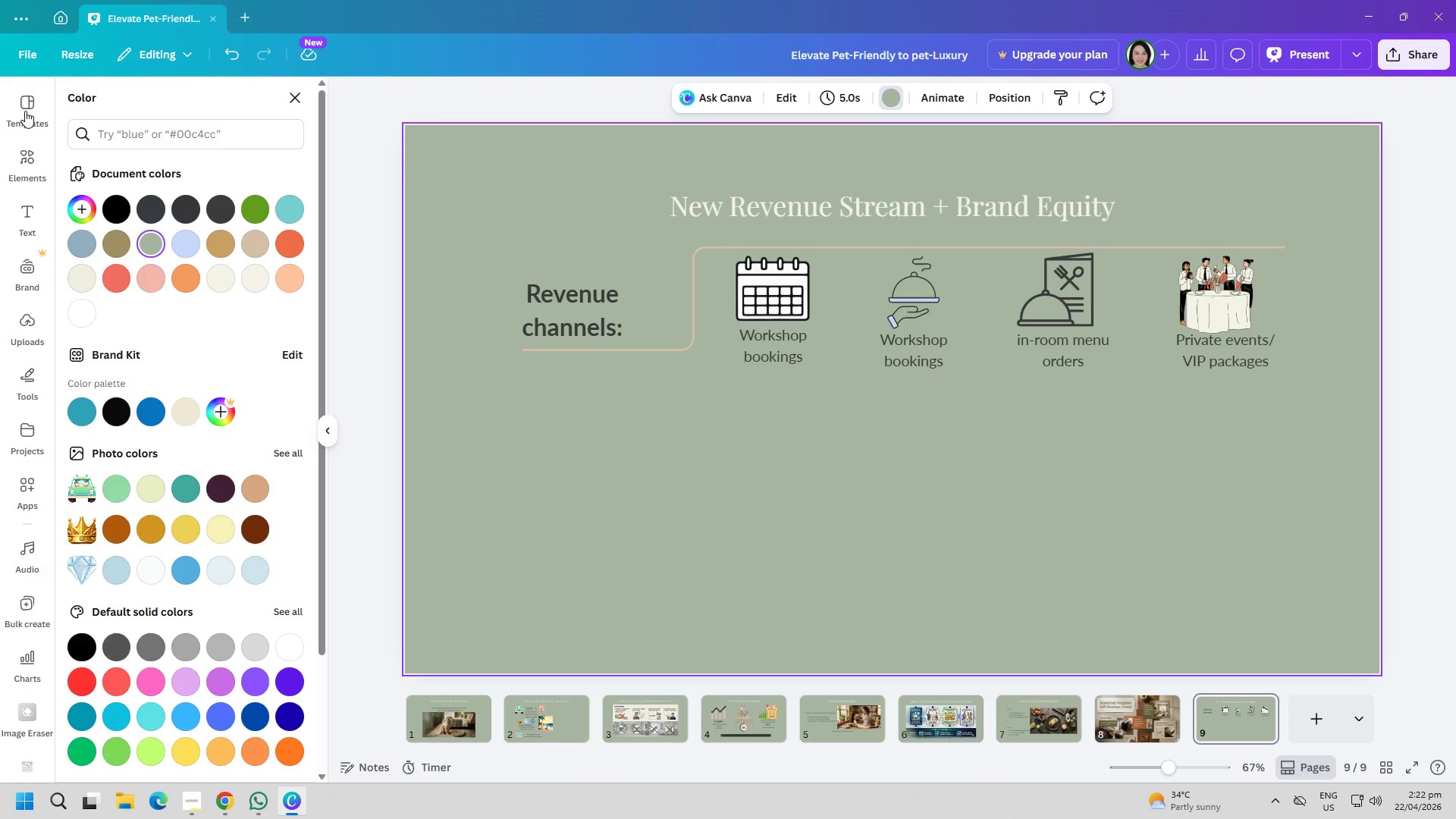 
wait(5.03)
 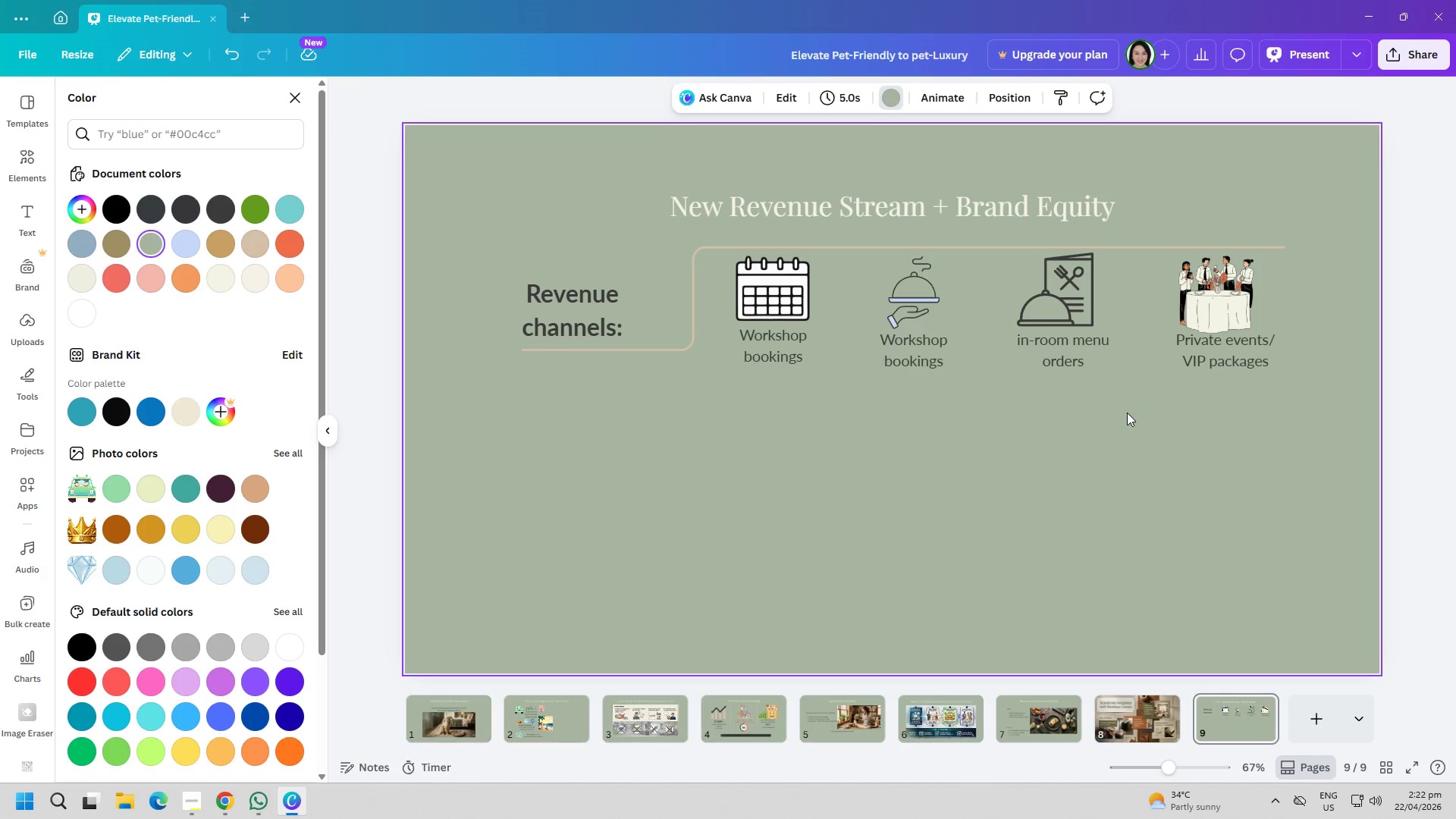 
double_click([148, 150])
 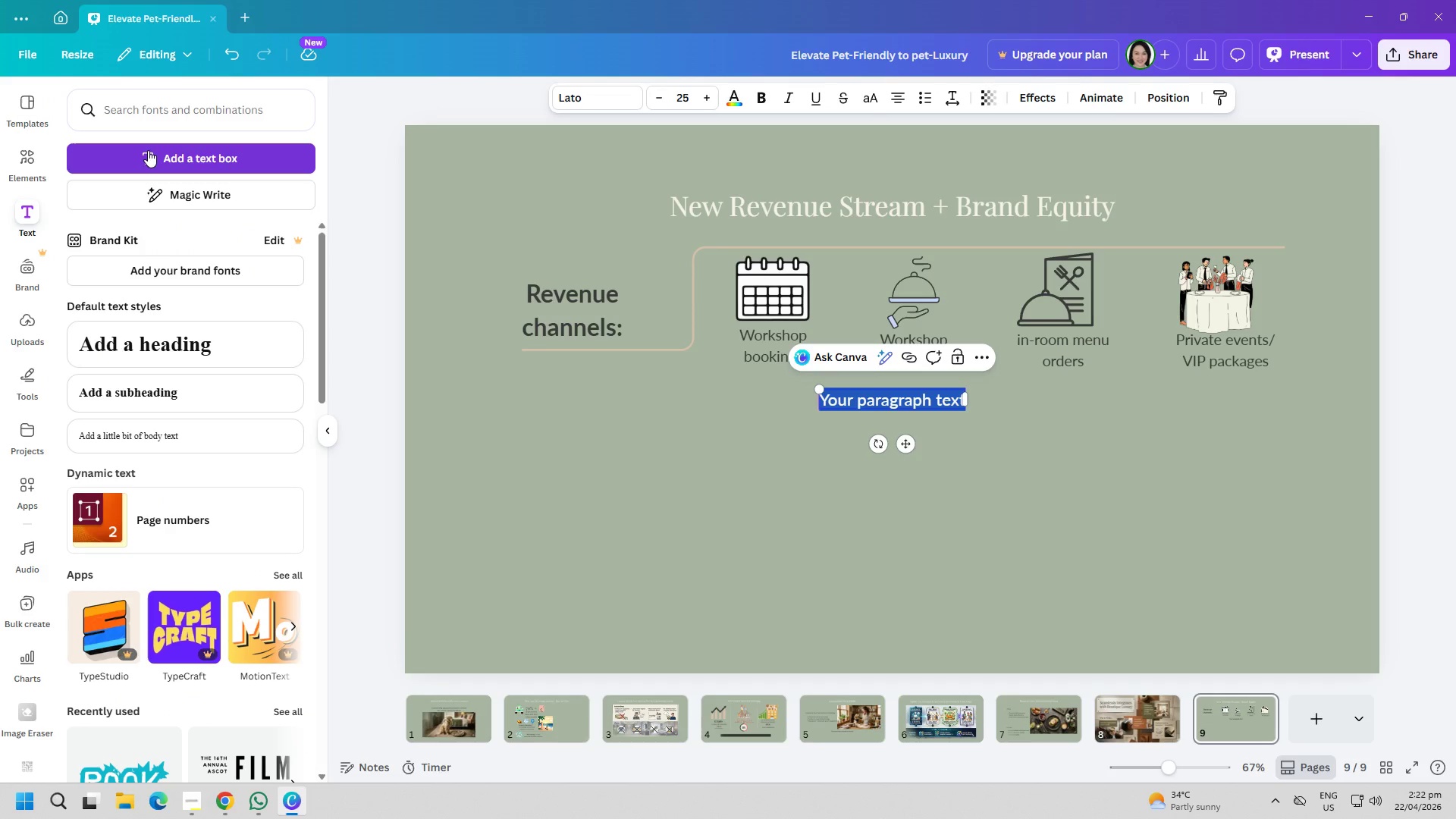 
type(RE)
key(Backspace)
type(evenue channel:")
key(Backspace)
 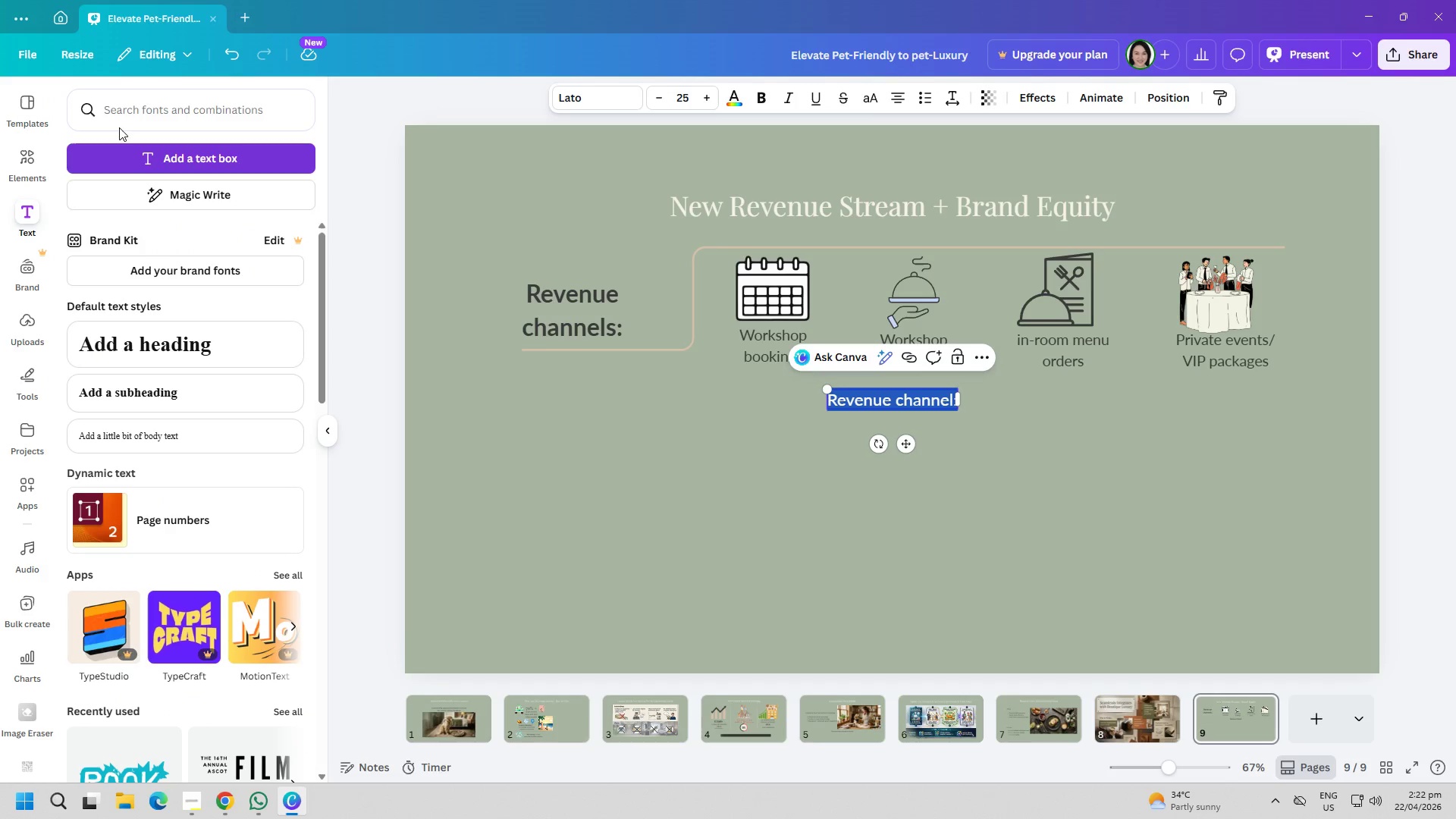 
 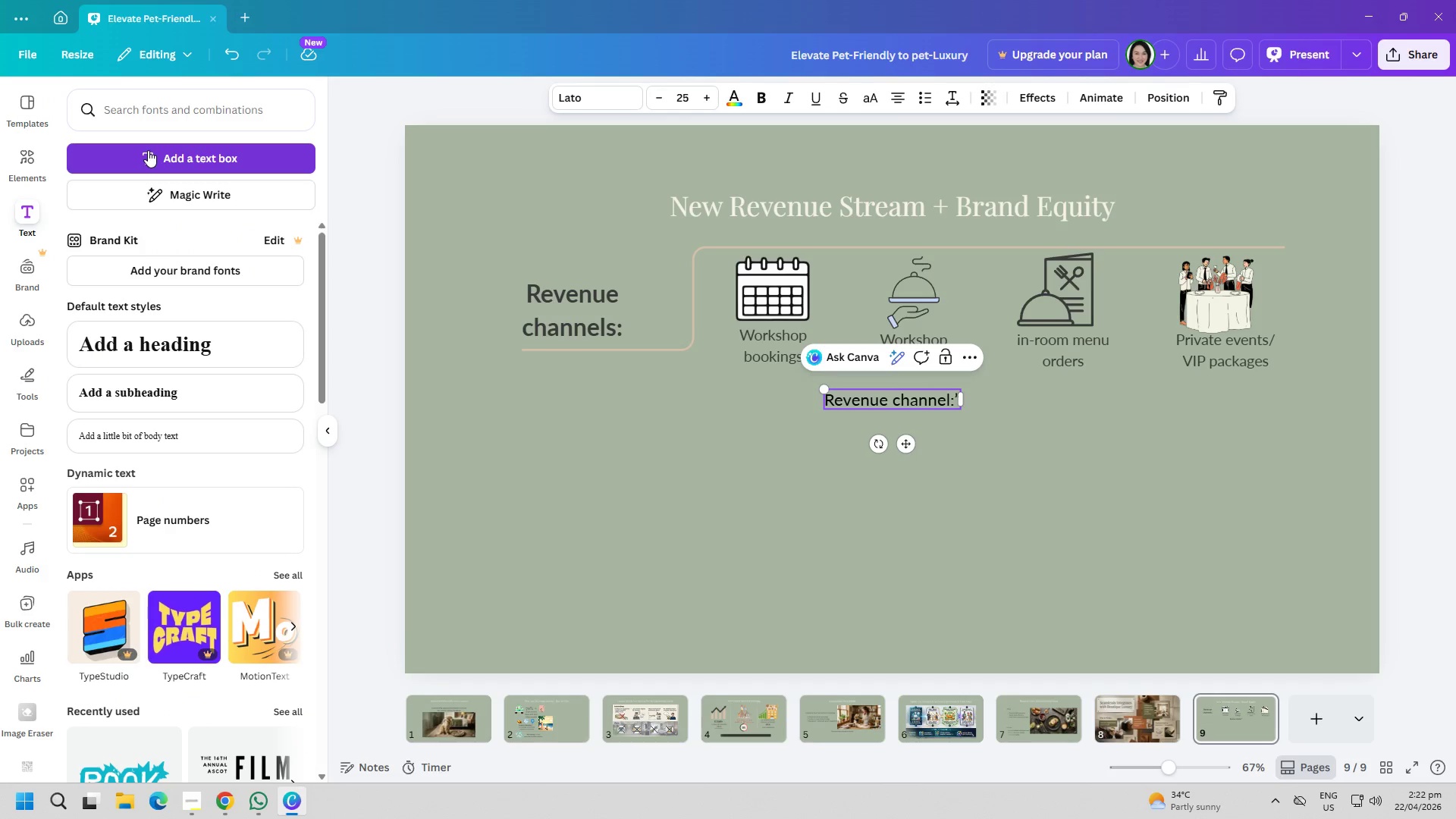 
key(Control+ControlLeft)
 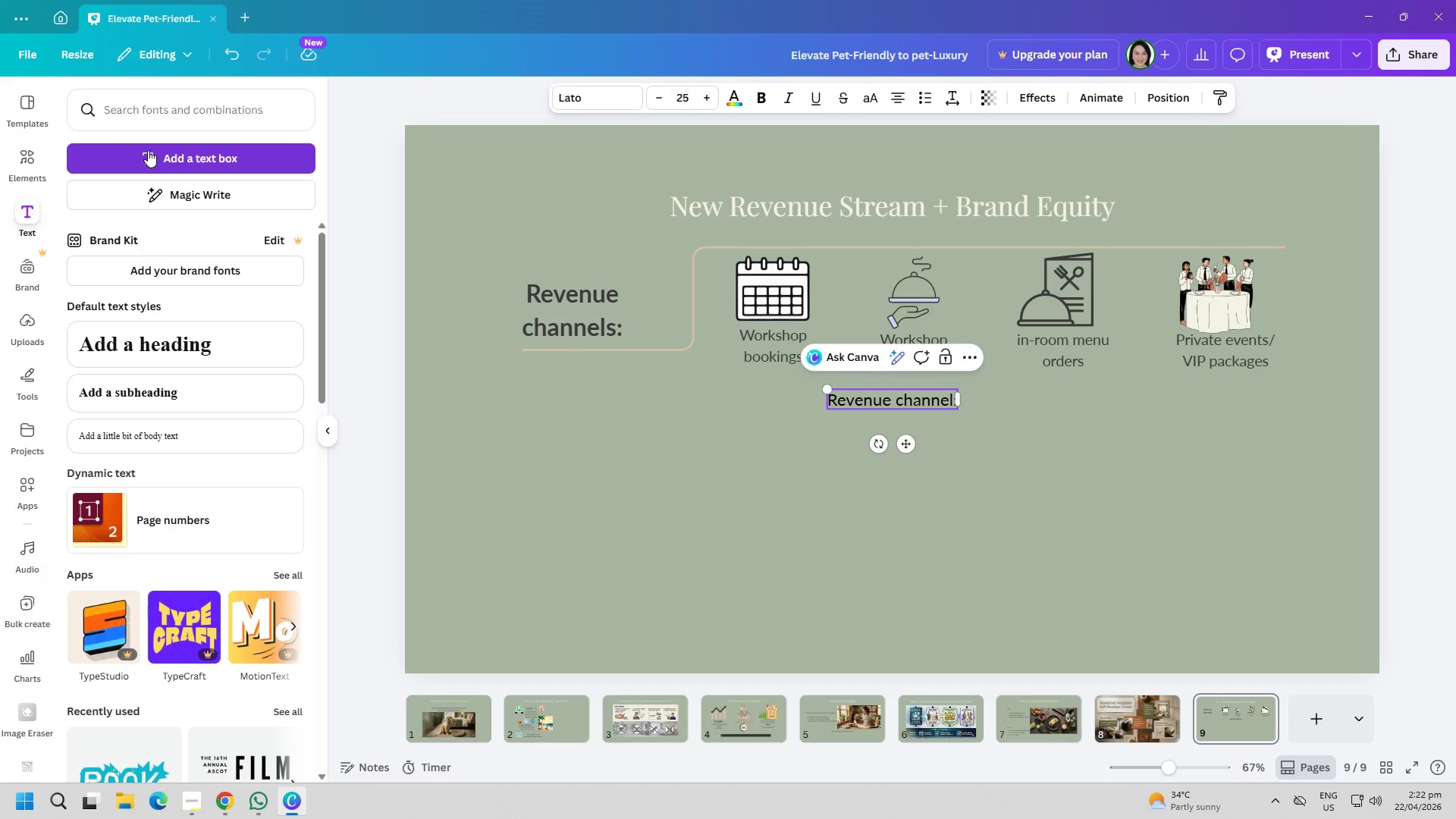 
key(Control+A)
 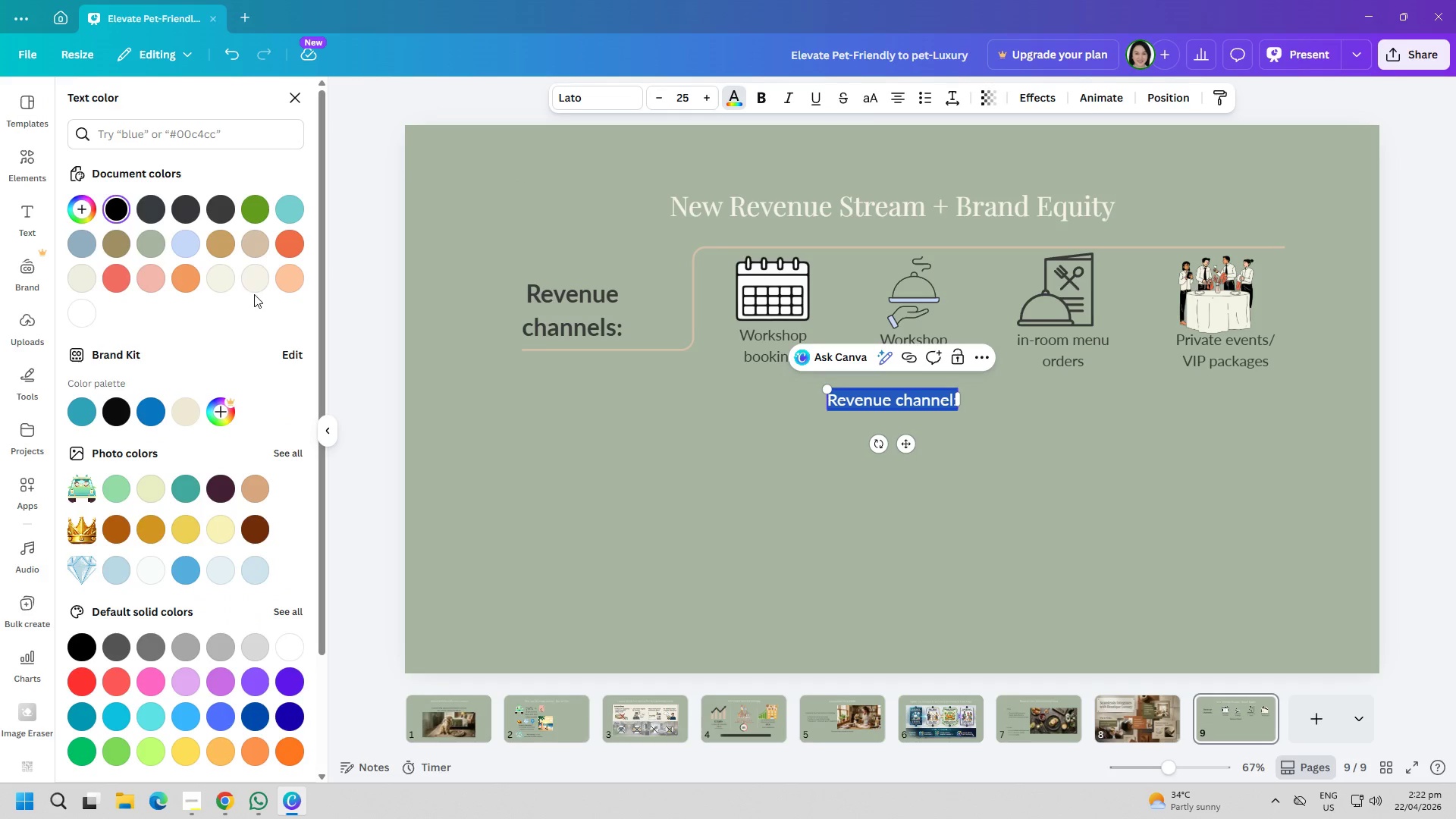 
left_click([220, 212])
 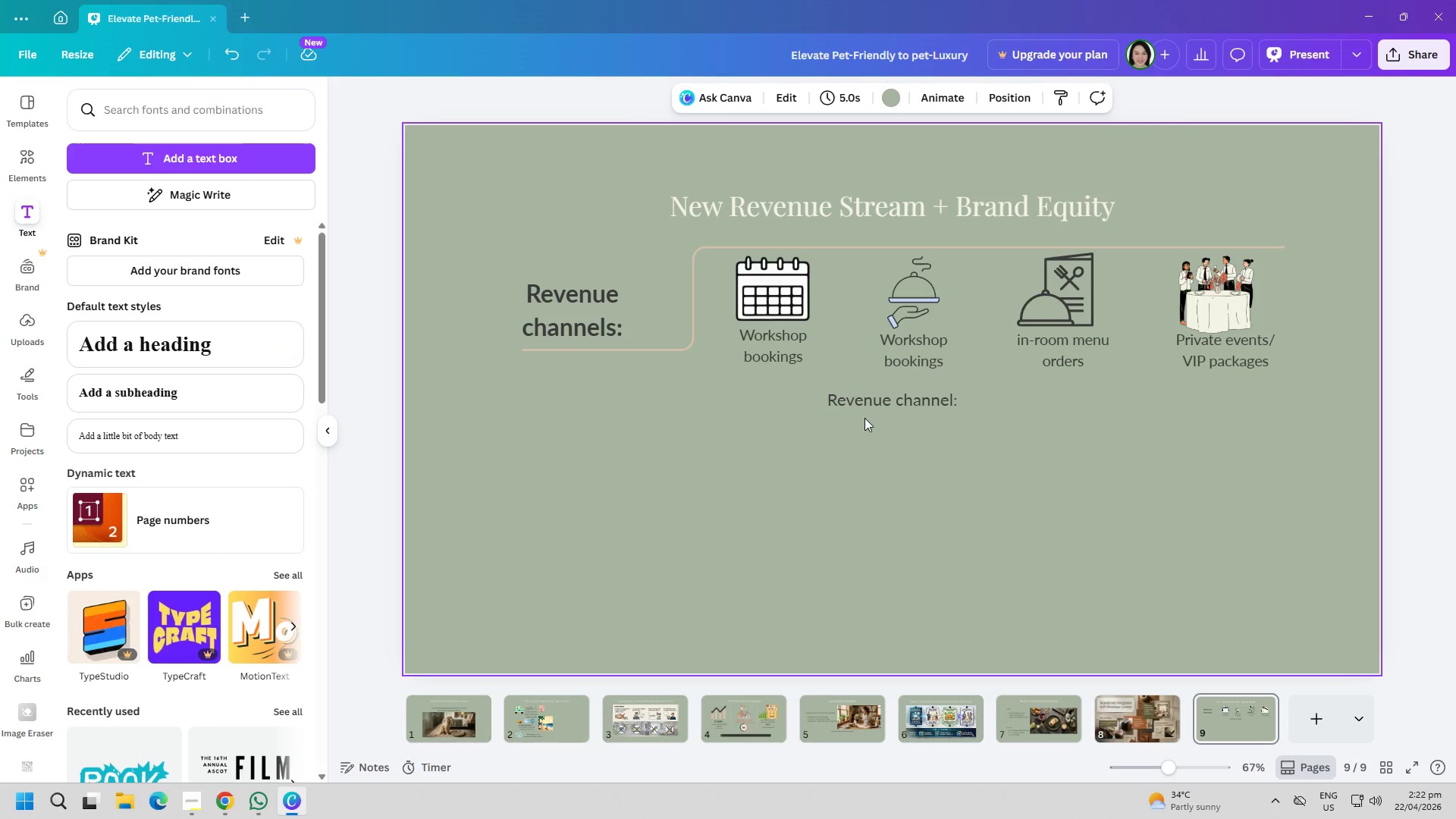 
left_click([871, 406])
 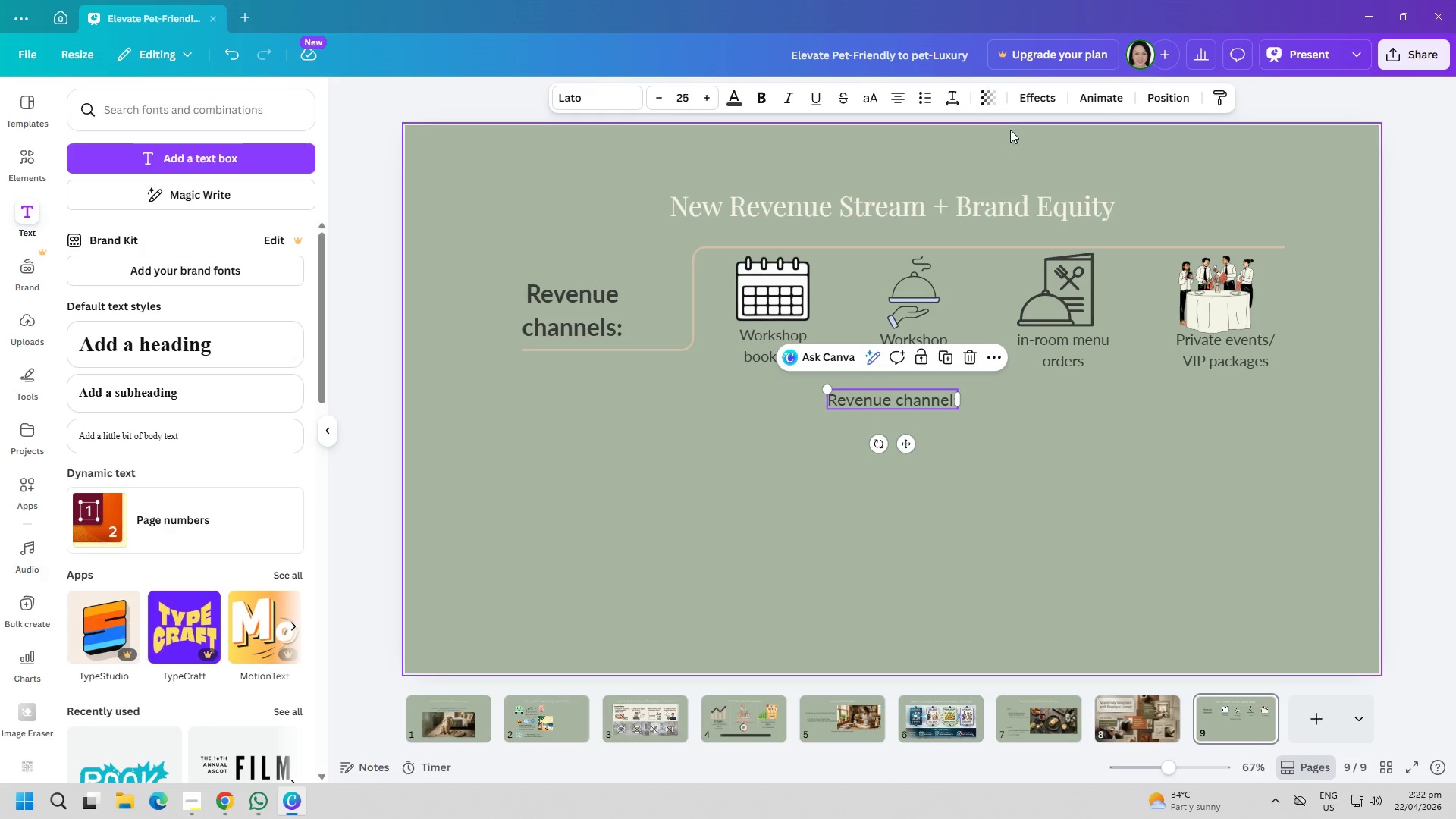 
left_click([1030, 102])
 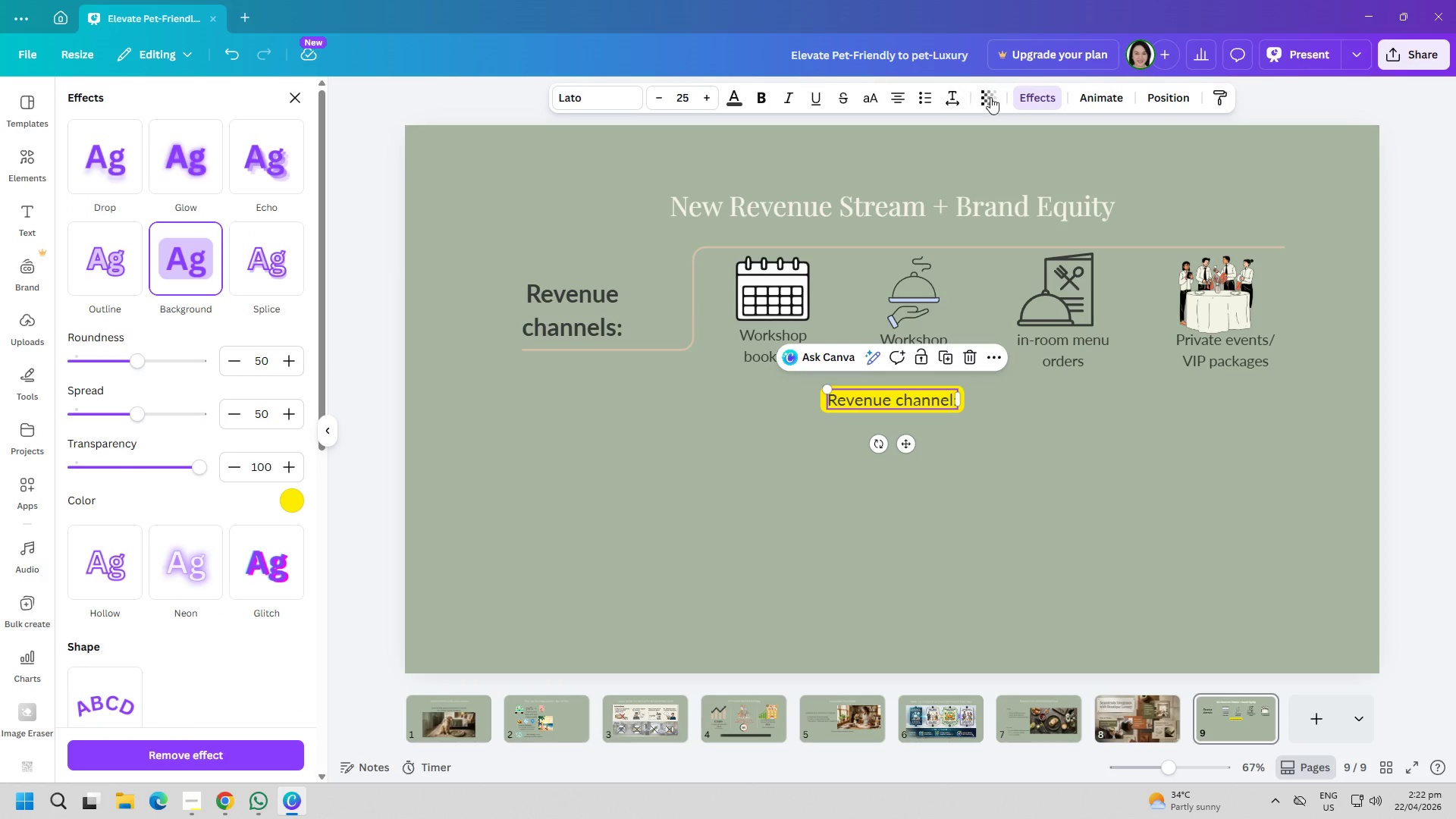 
left_click([283, 499])
 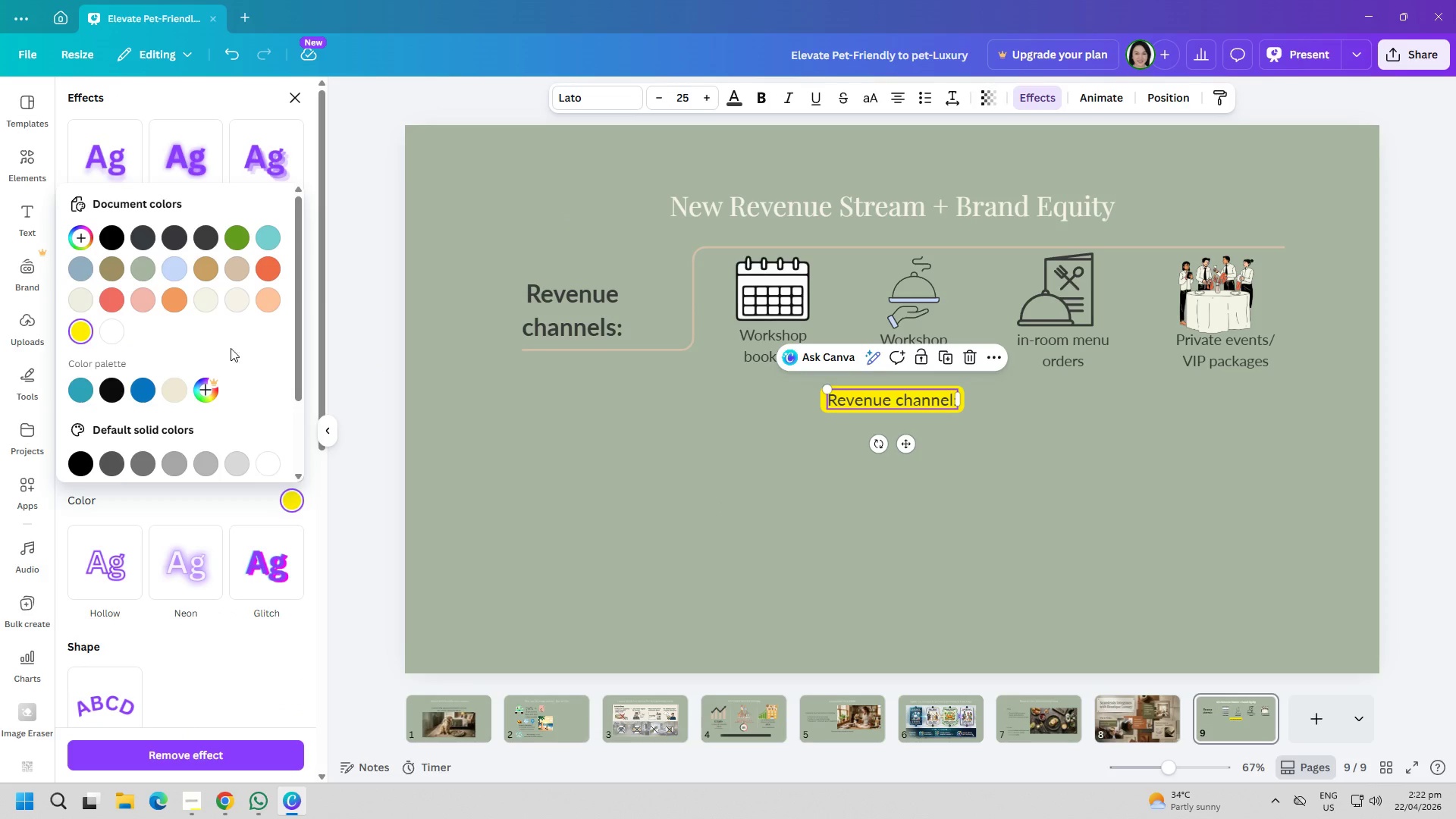 
mouse_move([226, 273])
 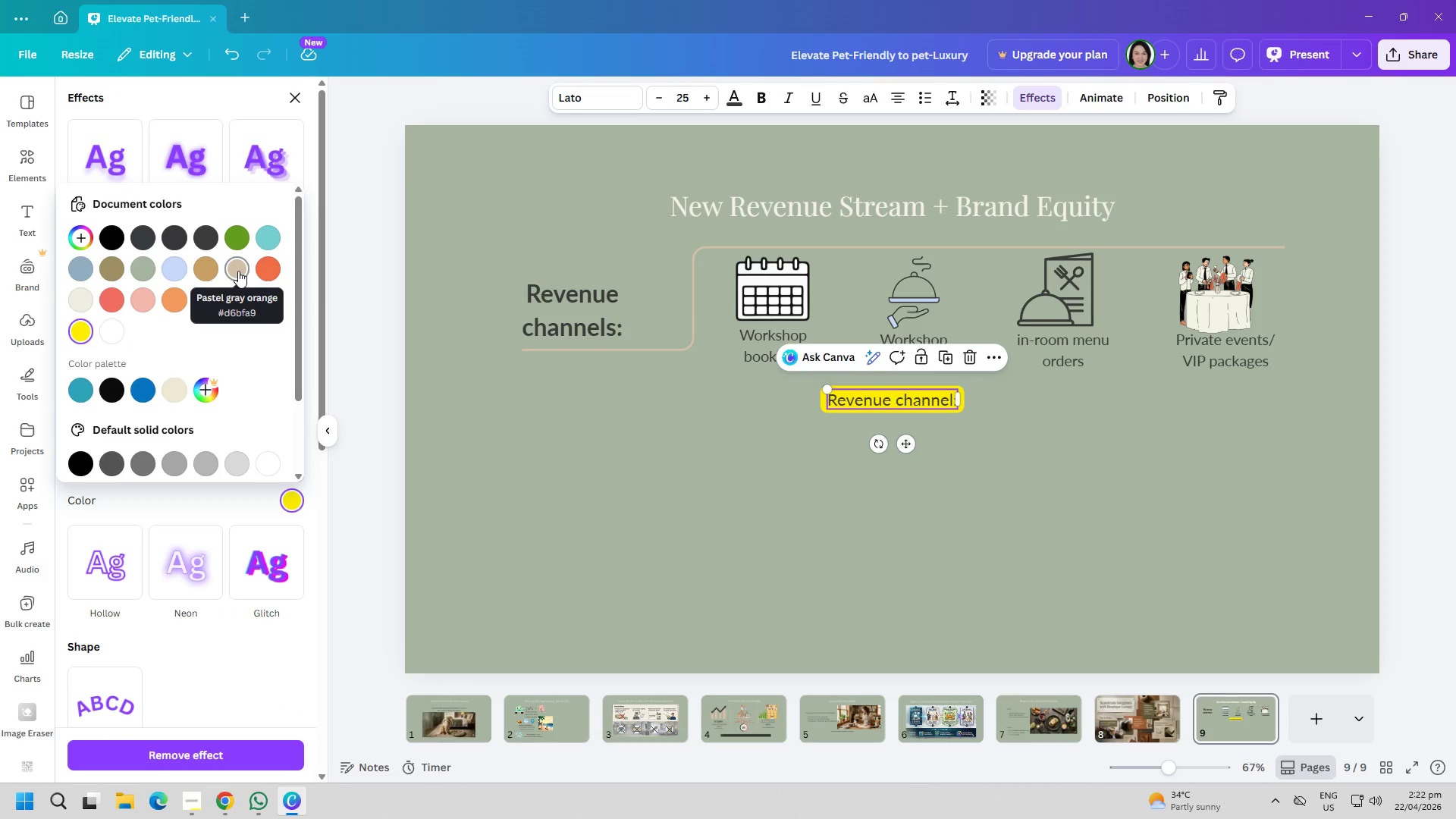 
mouse_move([251, 284])
 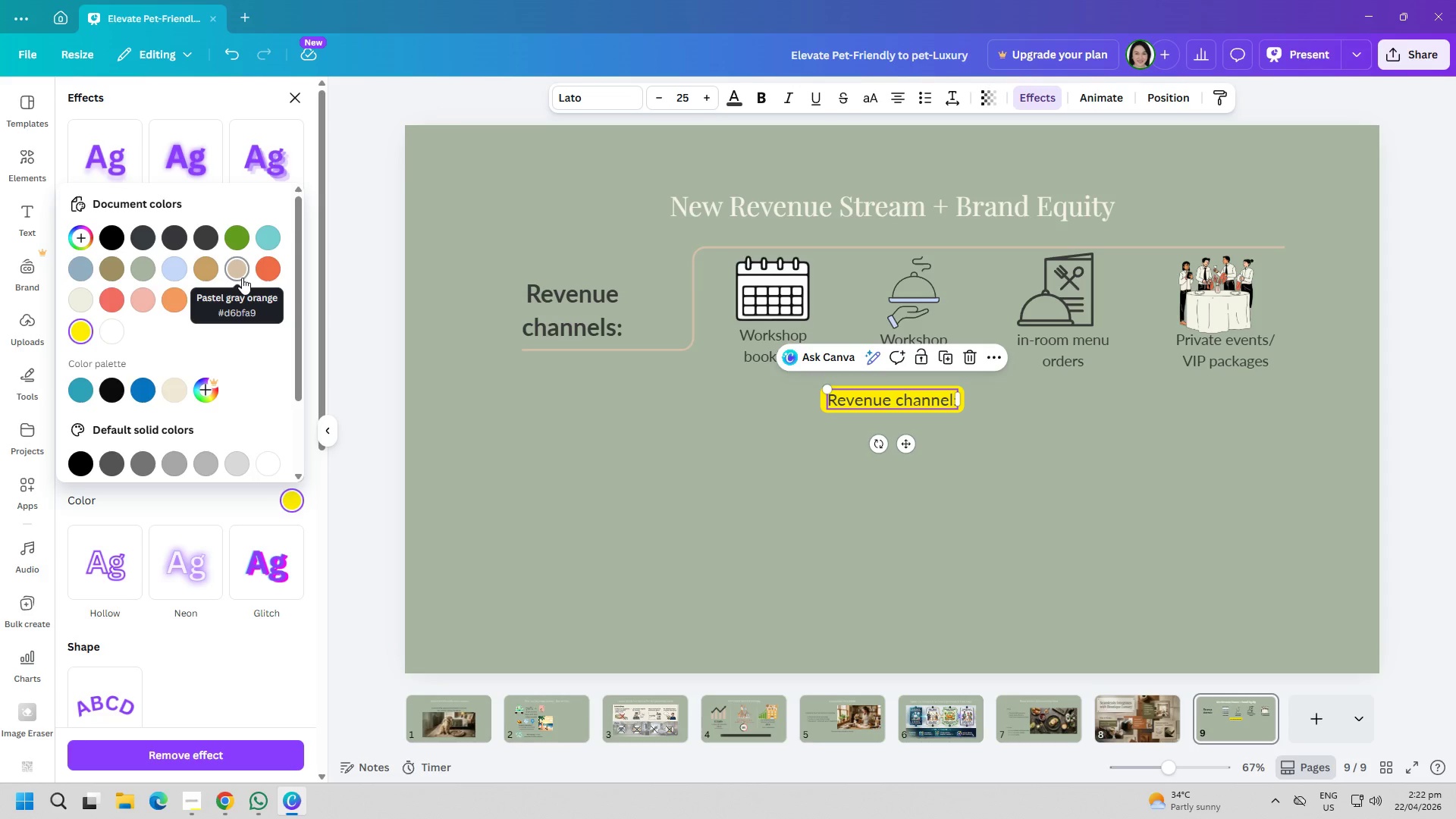 
mouse_move([242, 268])
 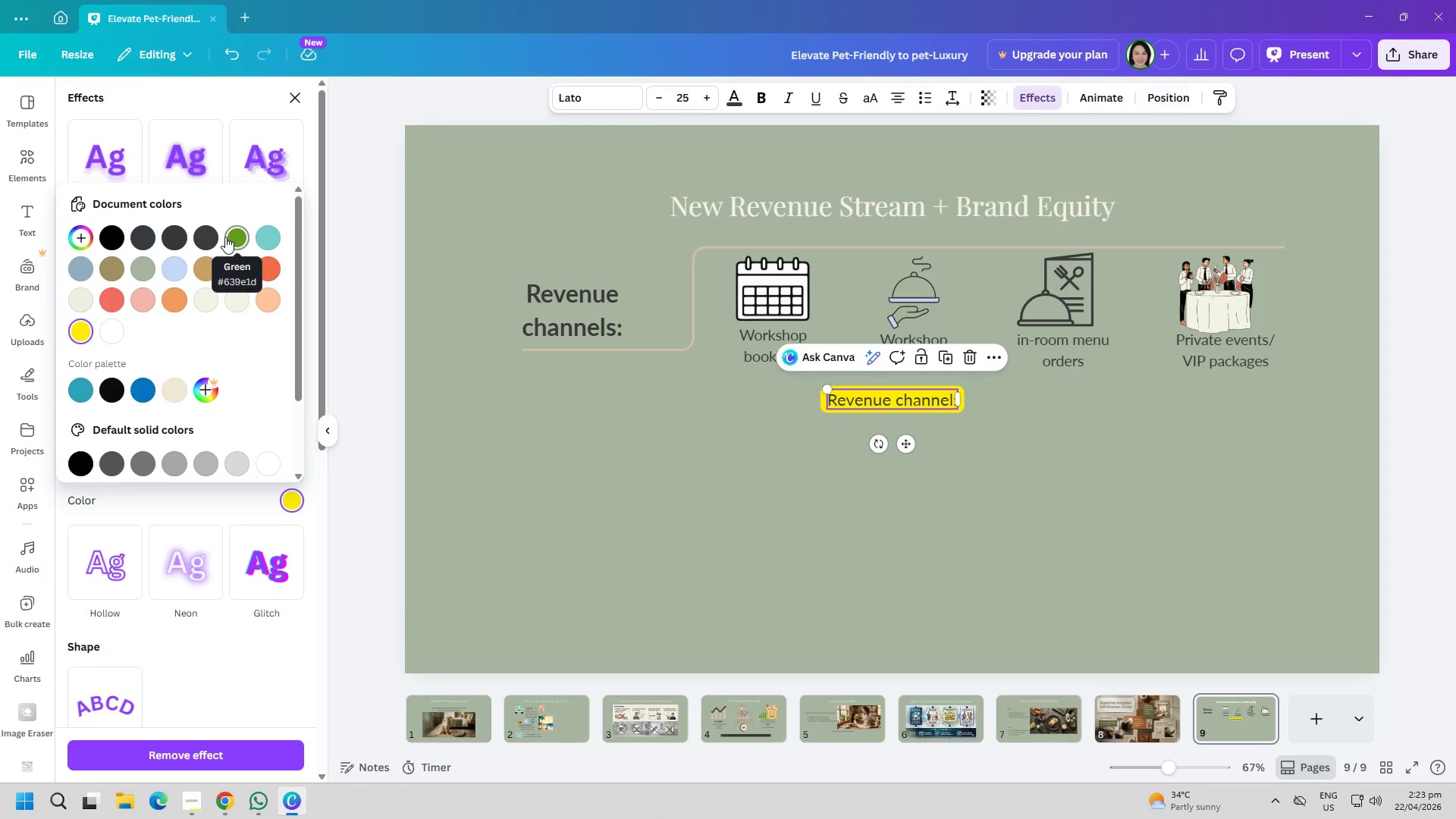 
wait(20.91)
 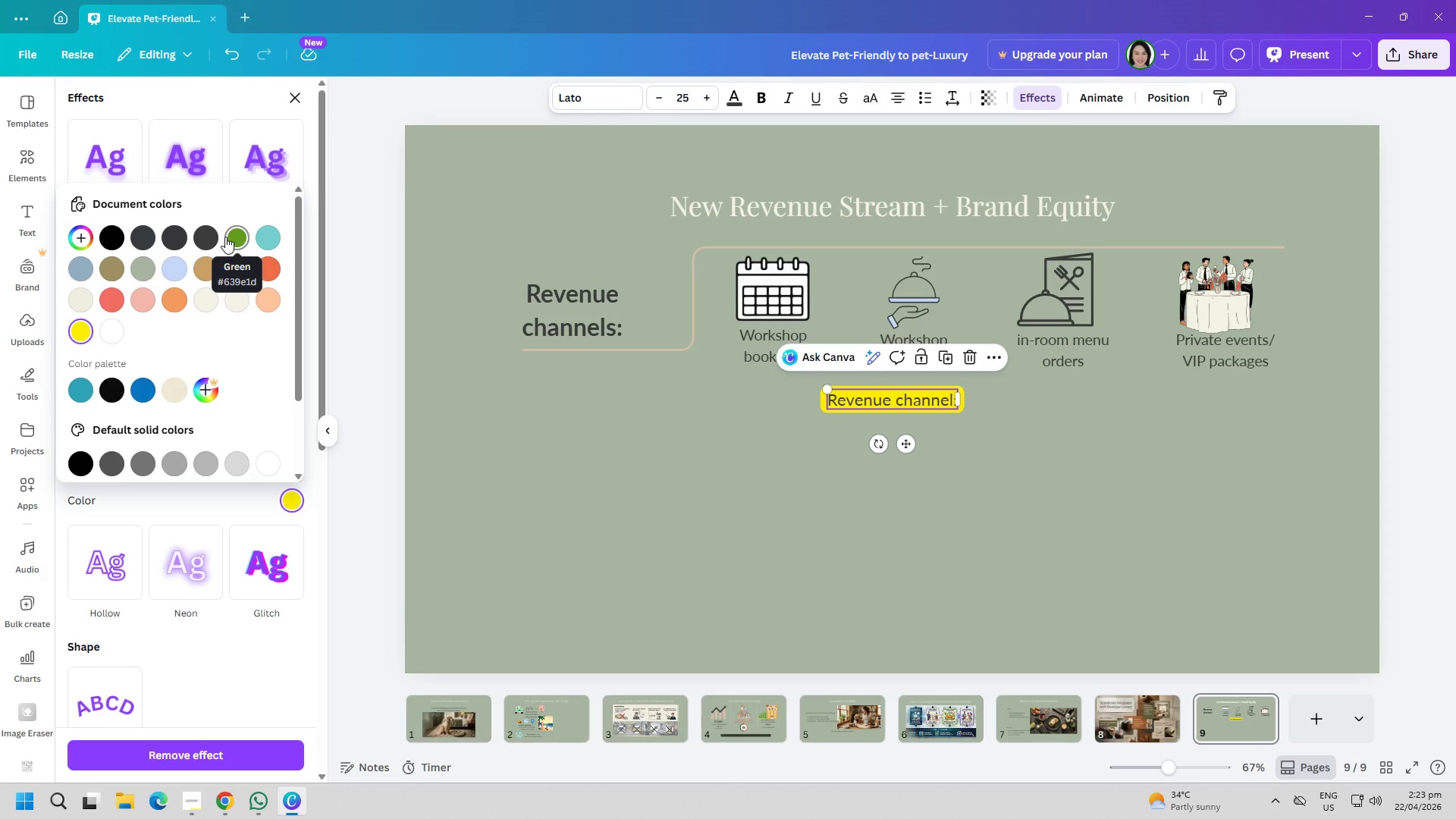 
mouse_move([232, 302])
 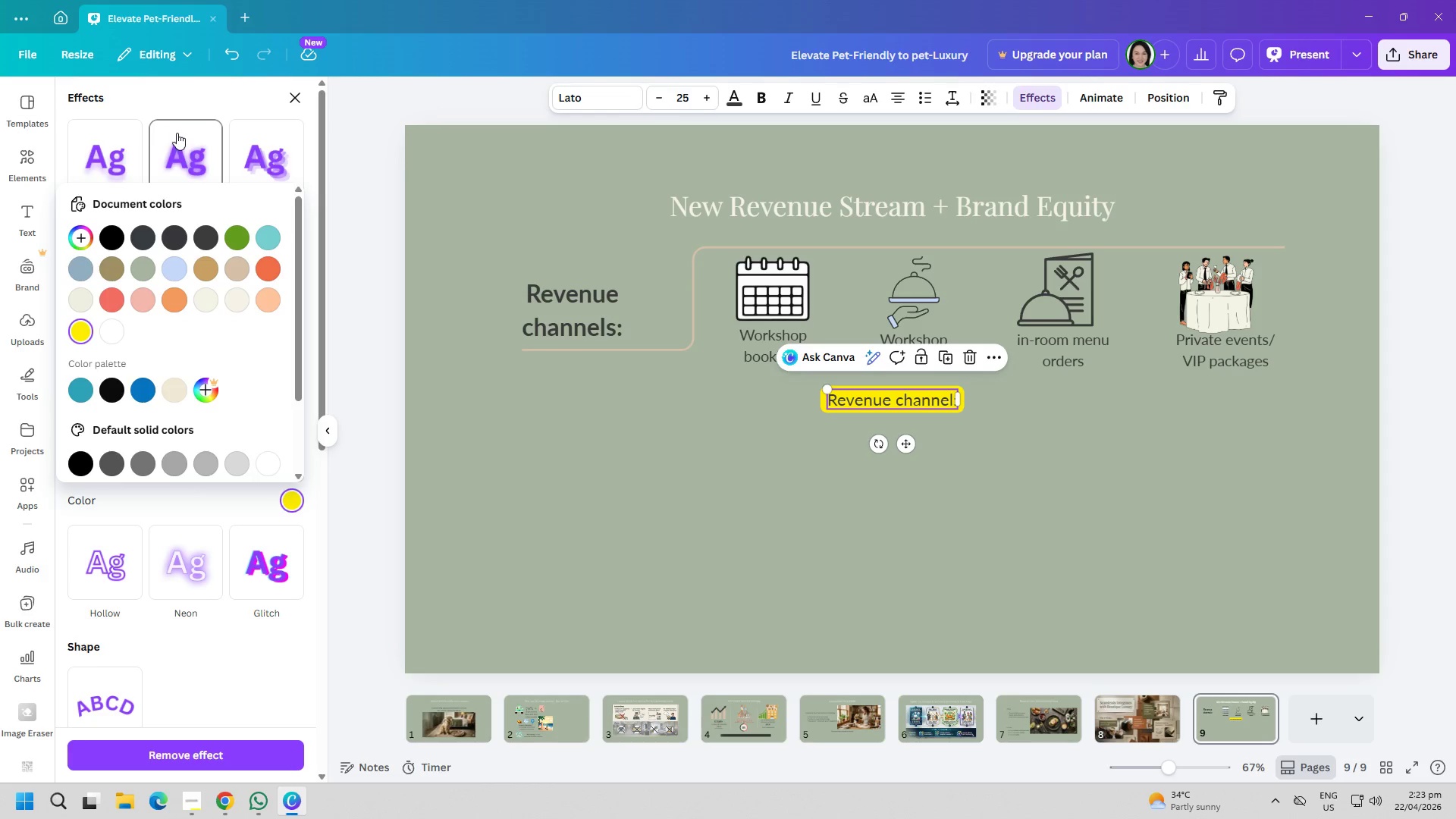 
scroll: coordinate [123, 392], scroll_direction: up, amount: 3.0
 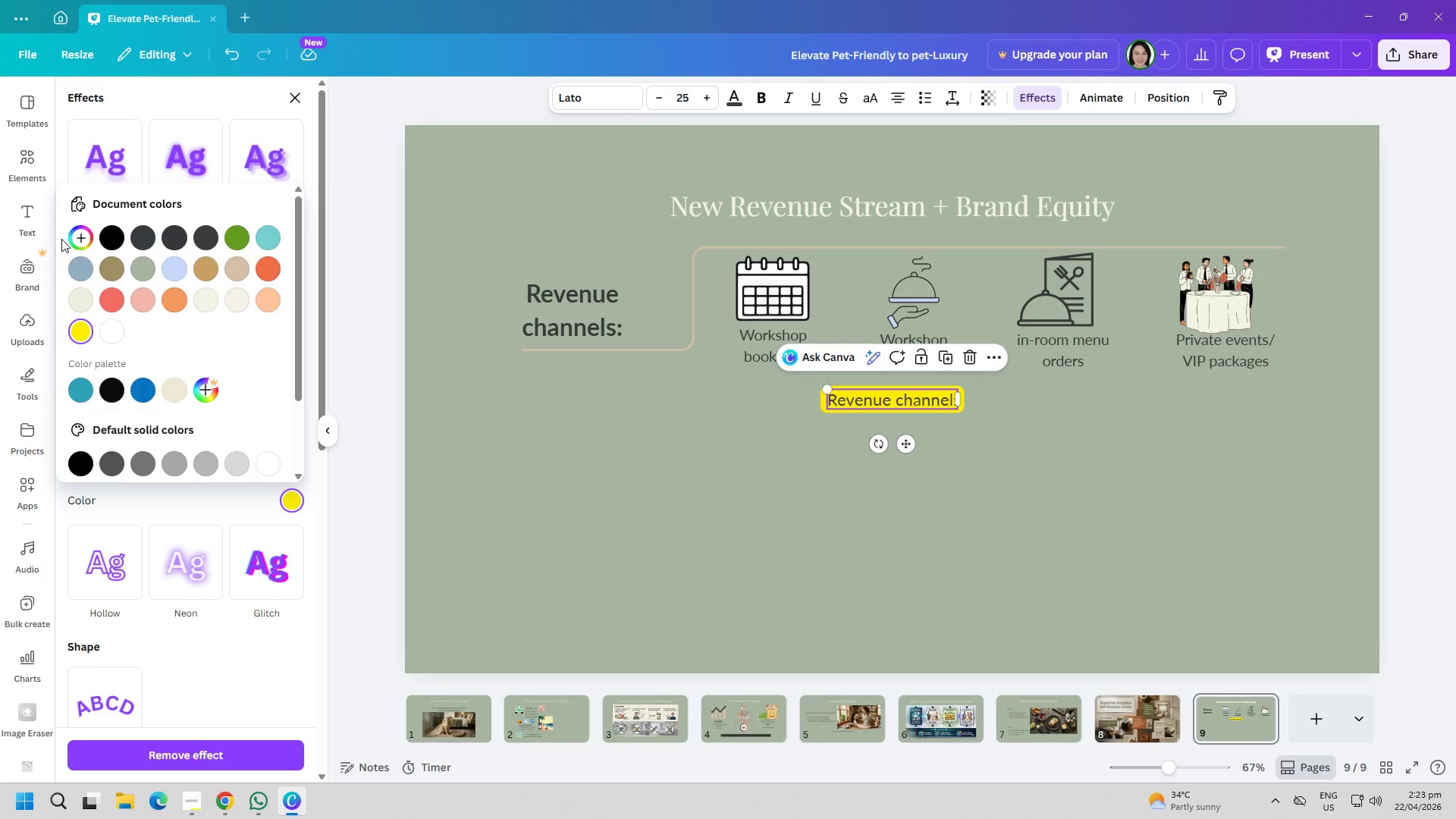 
left_click([73, 234])
 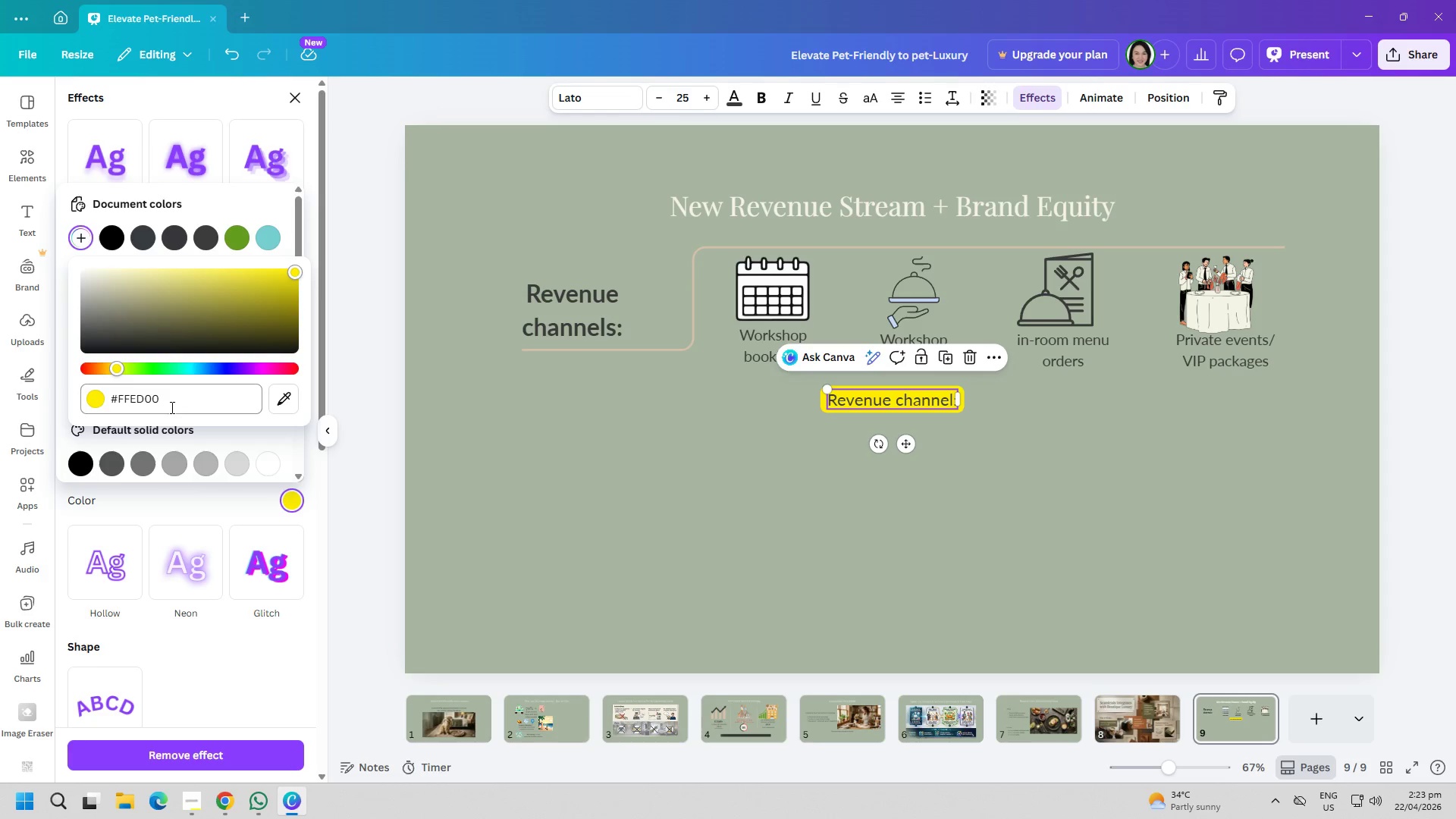 
double_click([171, 406])
 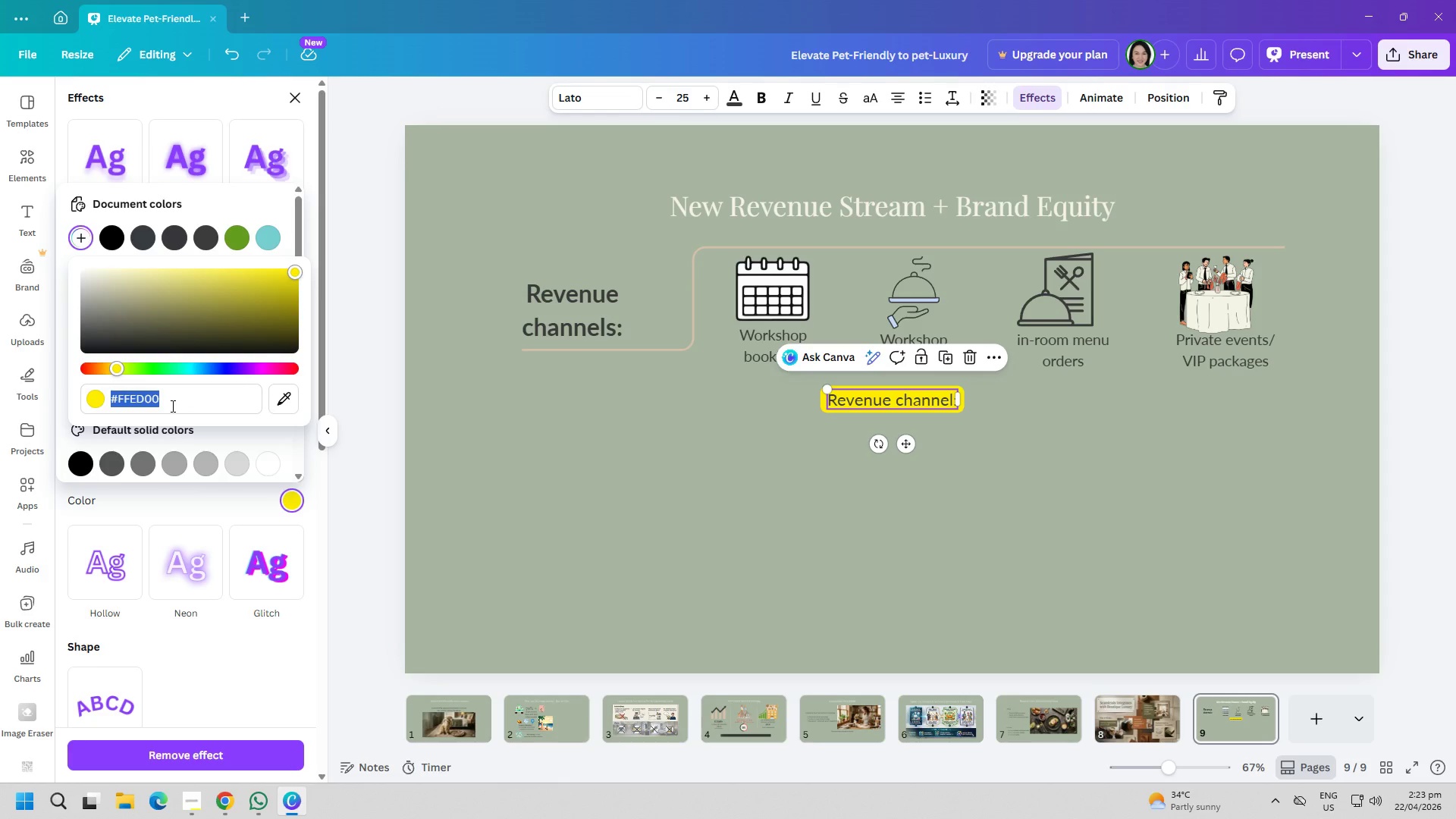 
type(f)
key(Backspace)
type(d6bfa)
 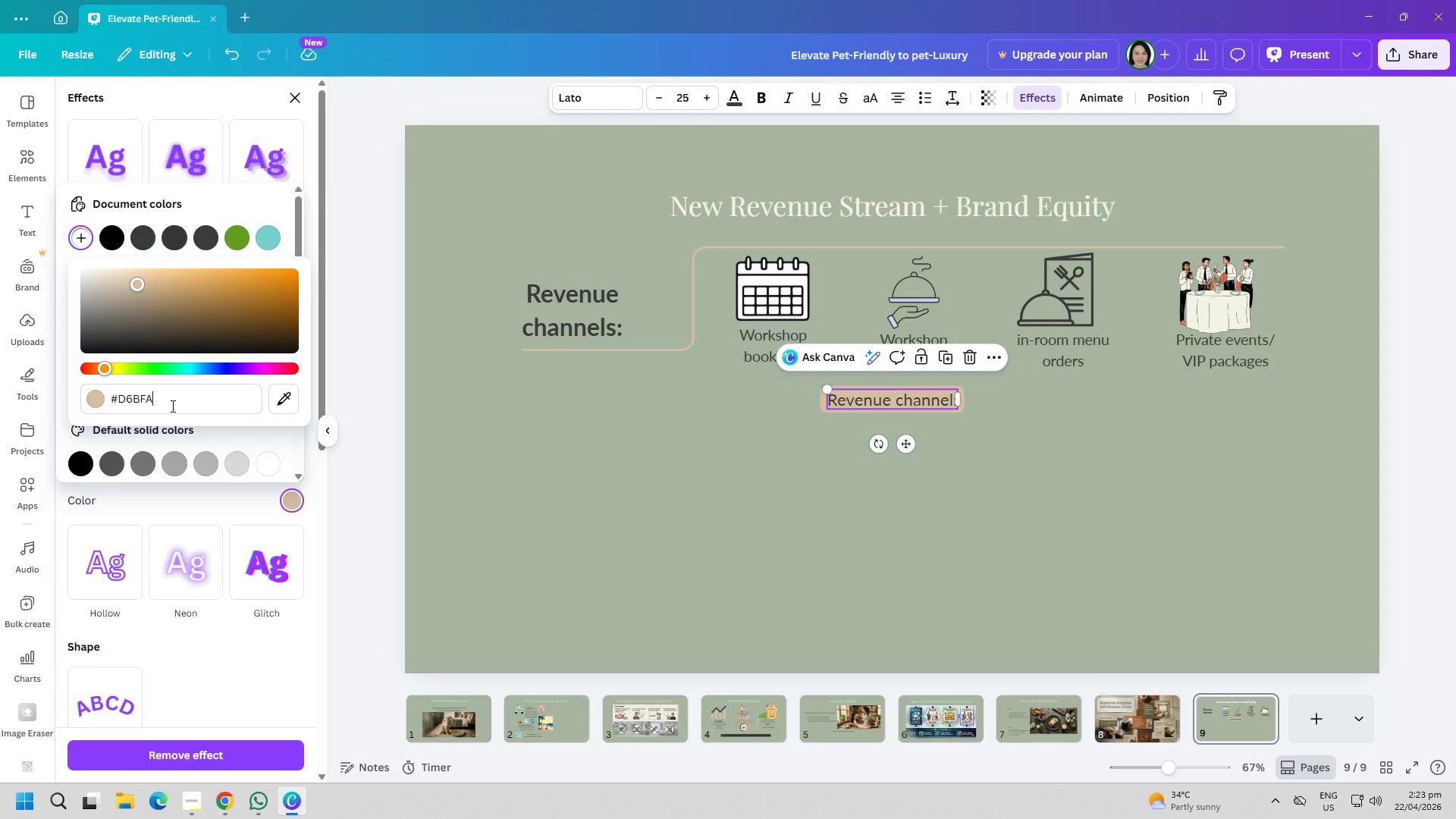 
key(9)
 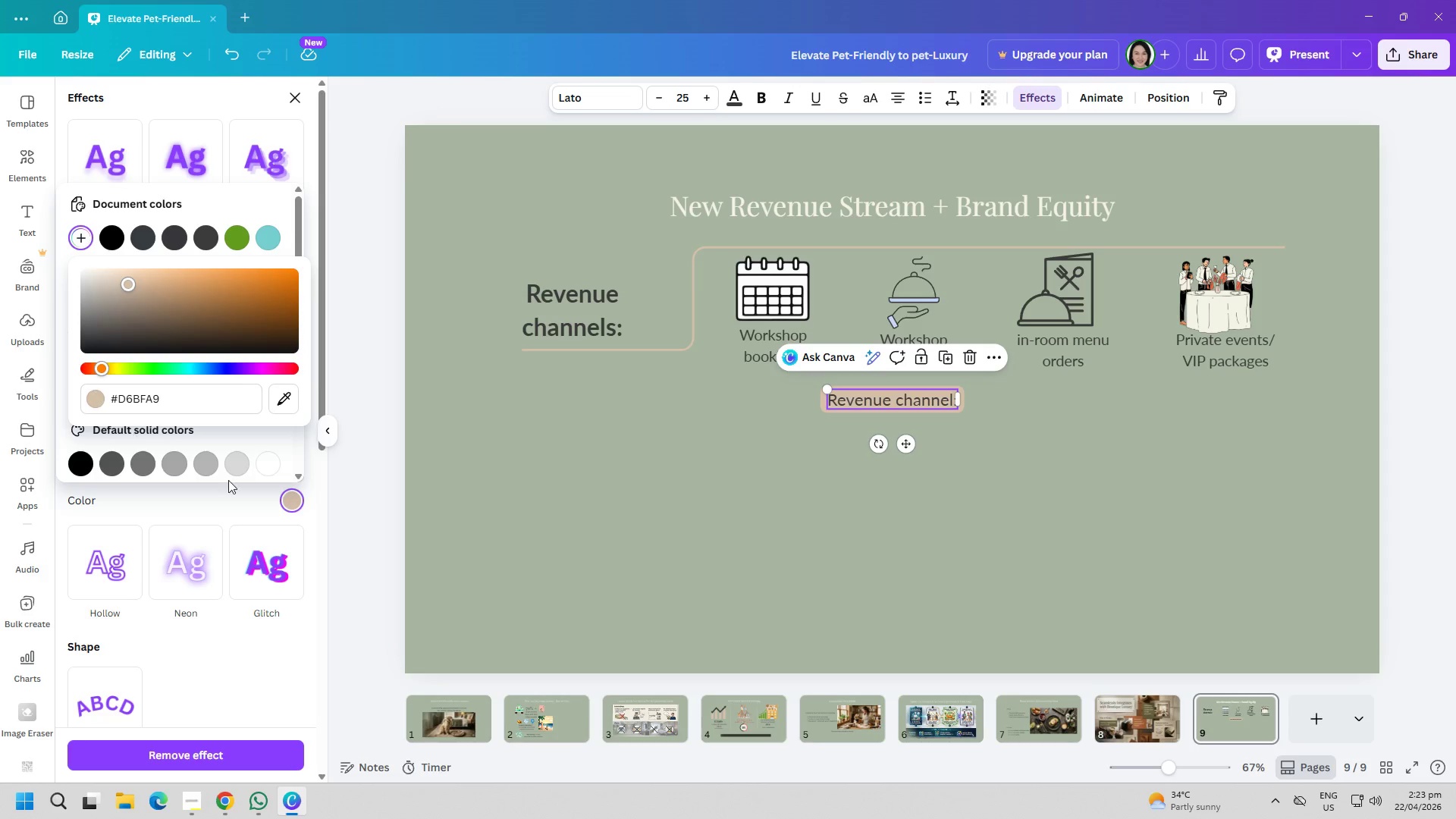 
left_click([286, 500])
 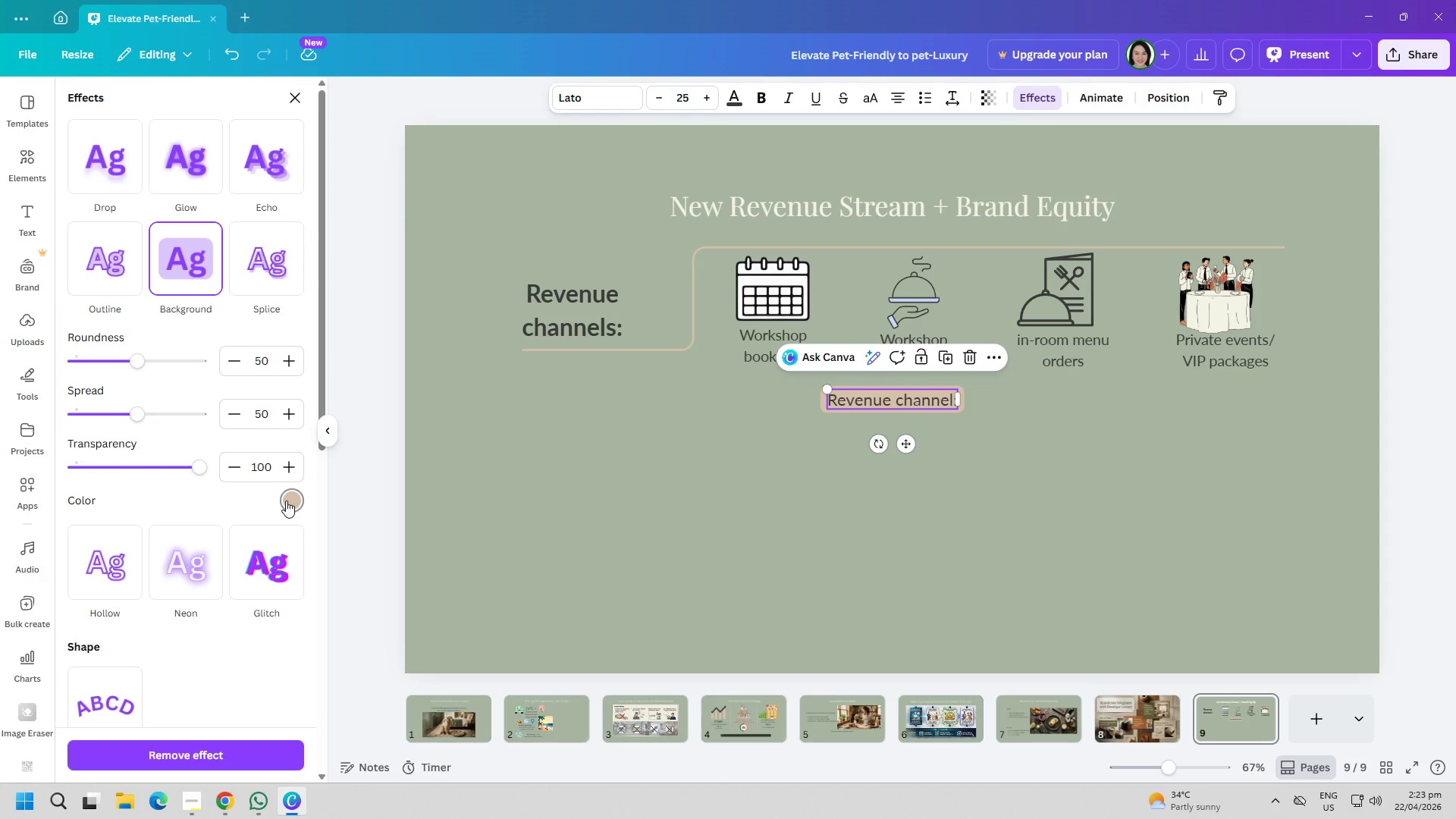 
left_click([742, 535])
 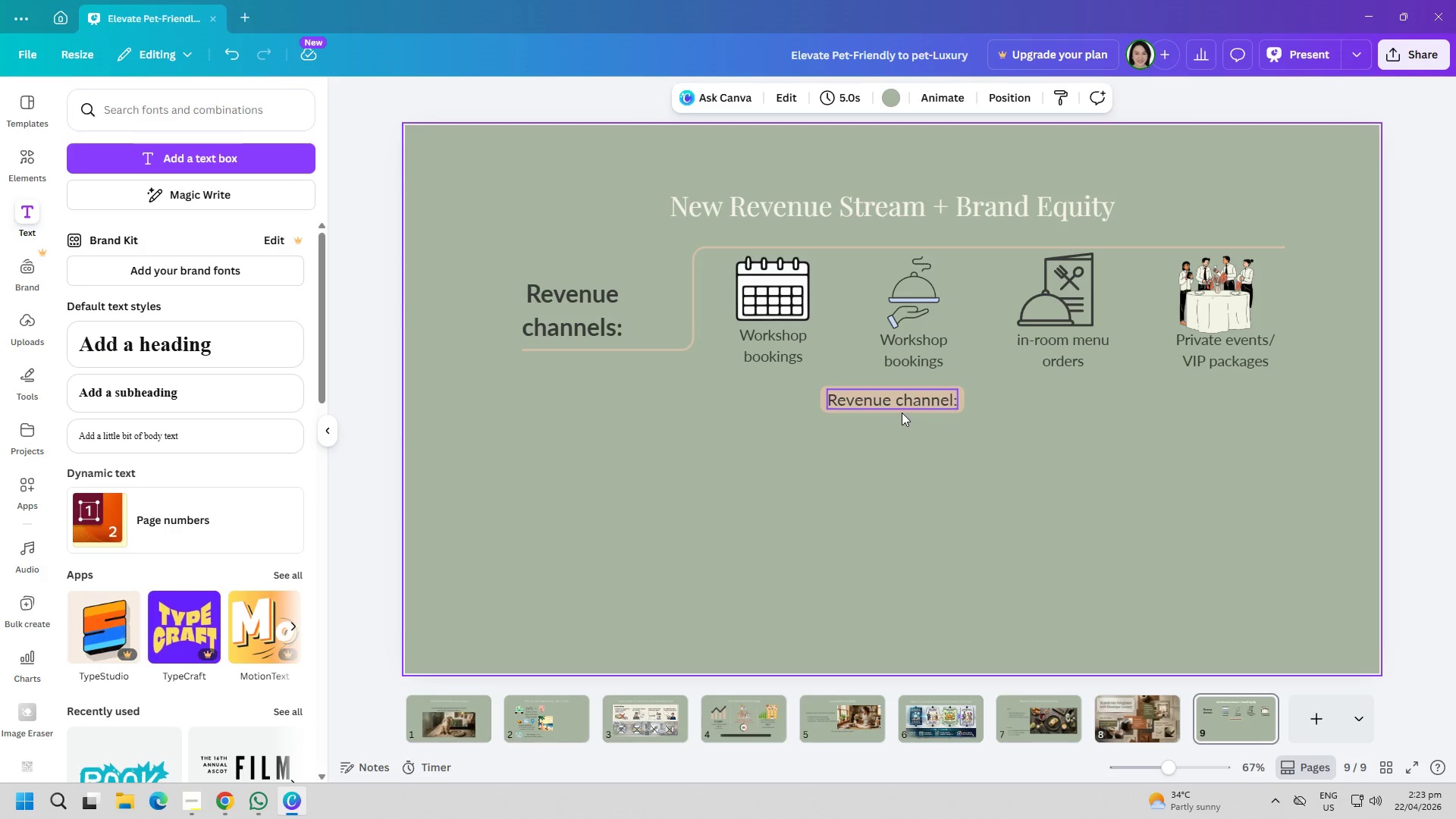 
left_click([902, 407])
 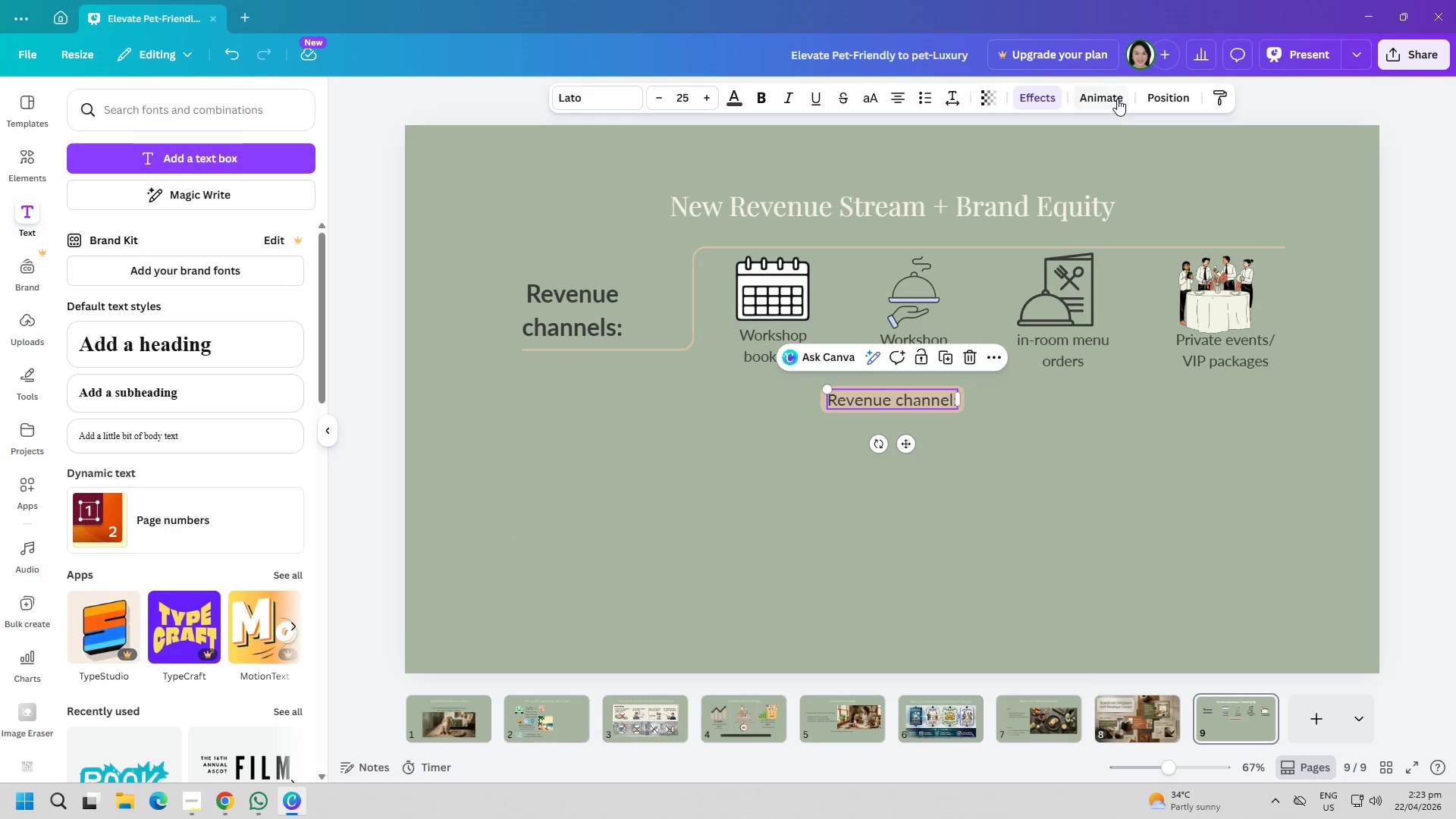 
left_click([1040, 97])
 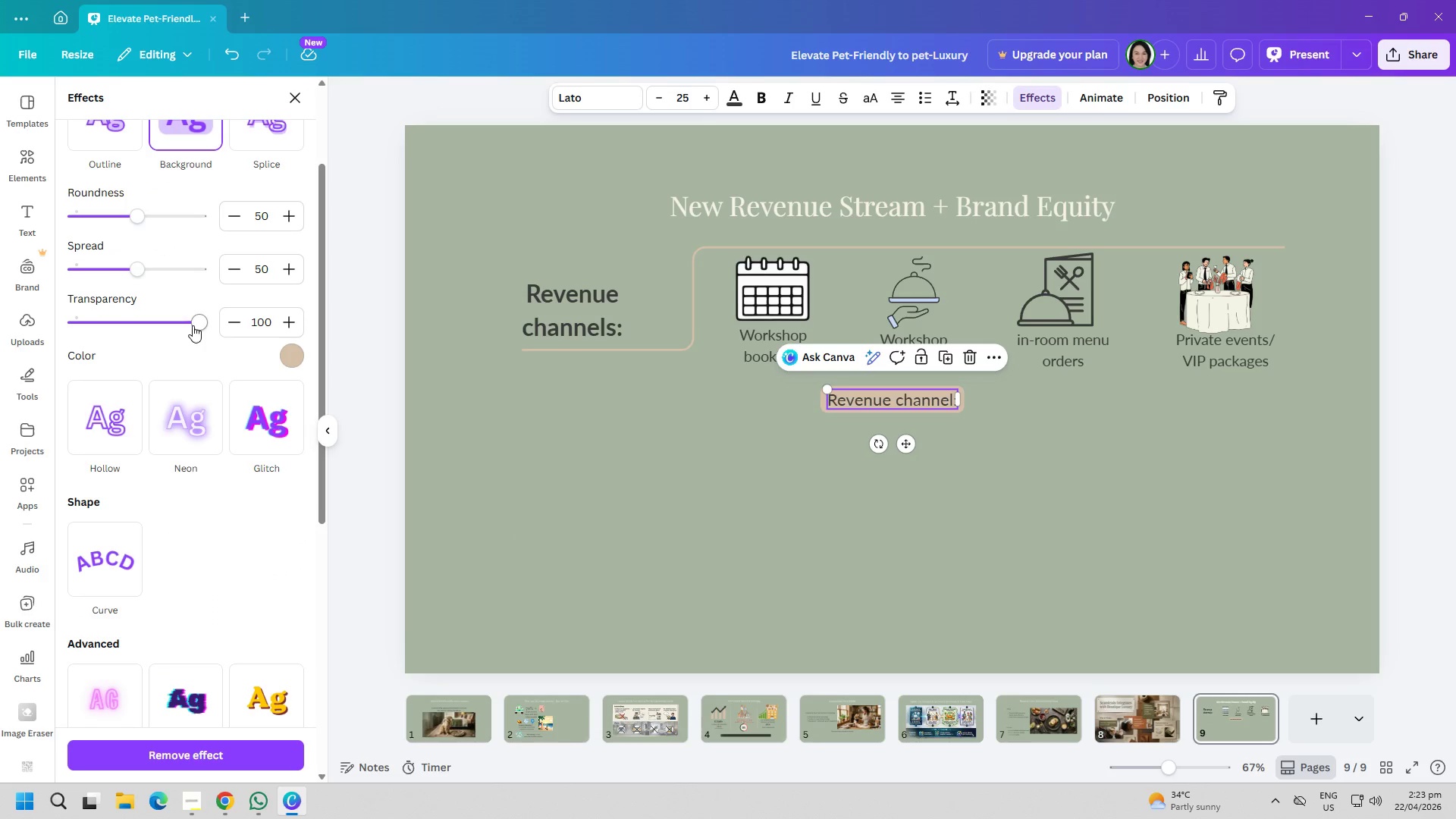 
left_click_drag(start_coordinate=[196, 321], to_coordinate=[175, 322])
 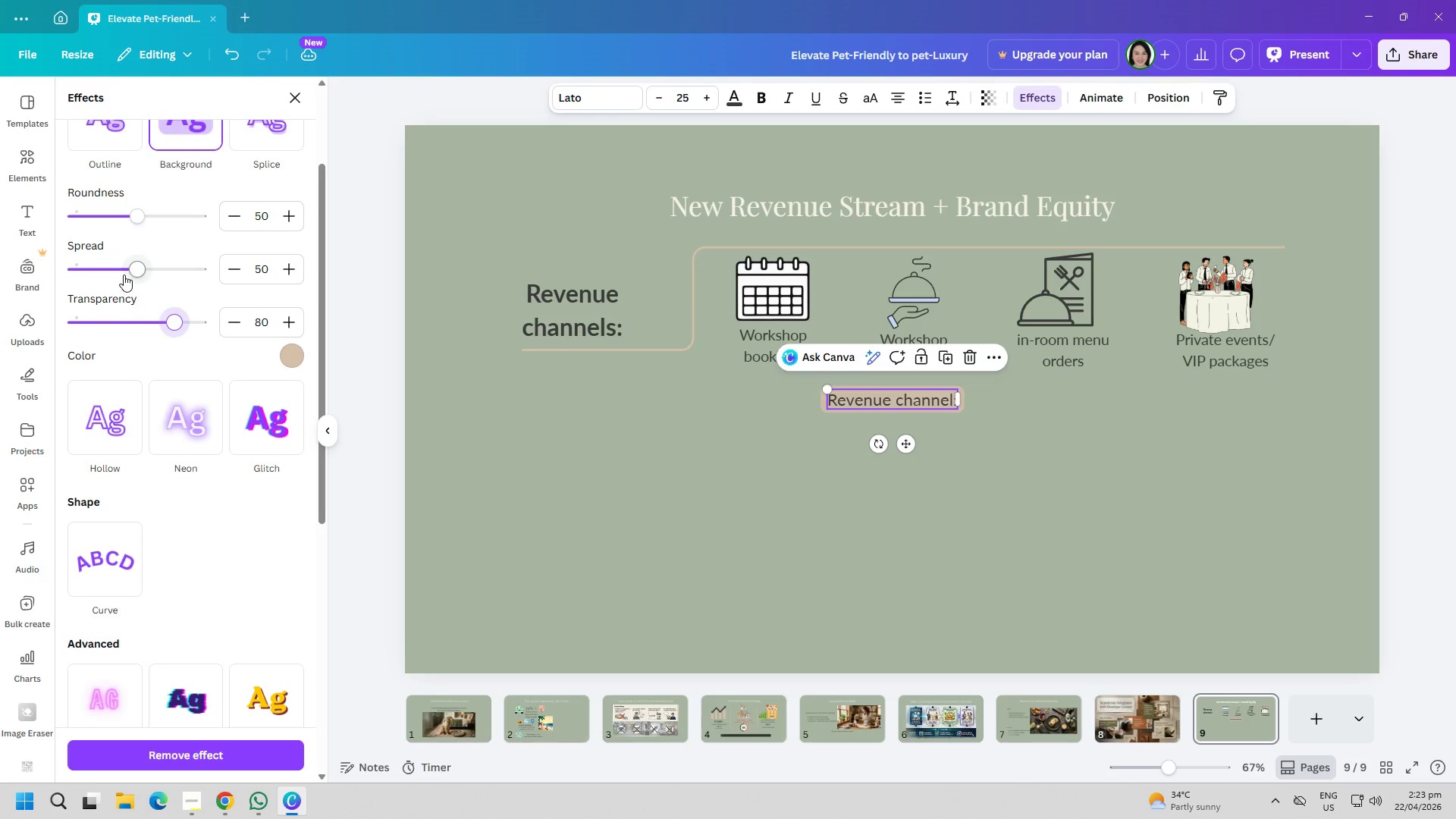 
left_click_drag(start_coordinate=[133, 271], to_coordinate=[119, 271])
 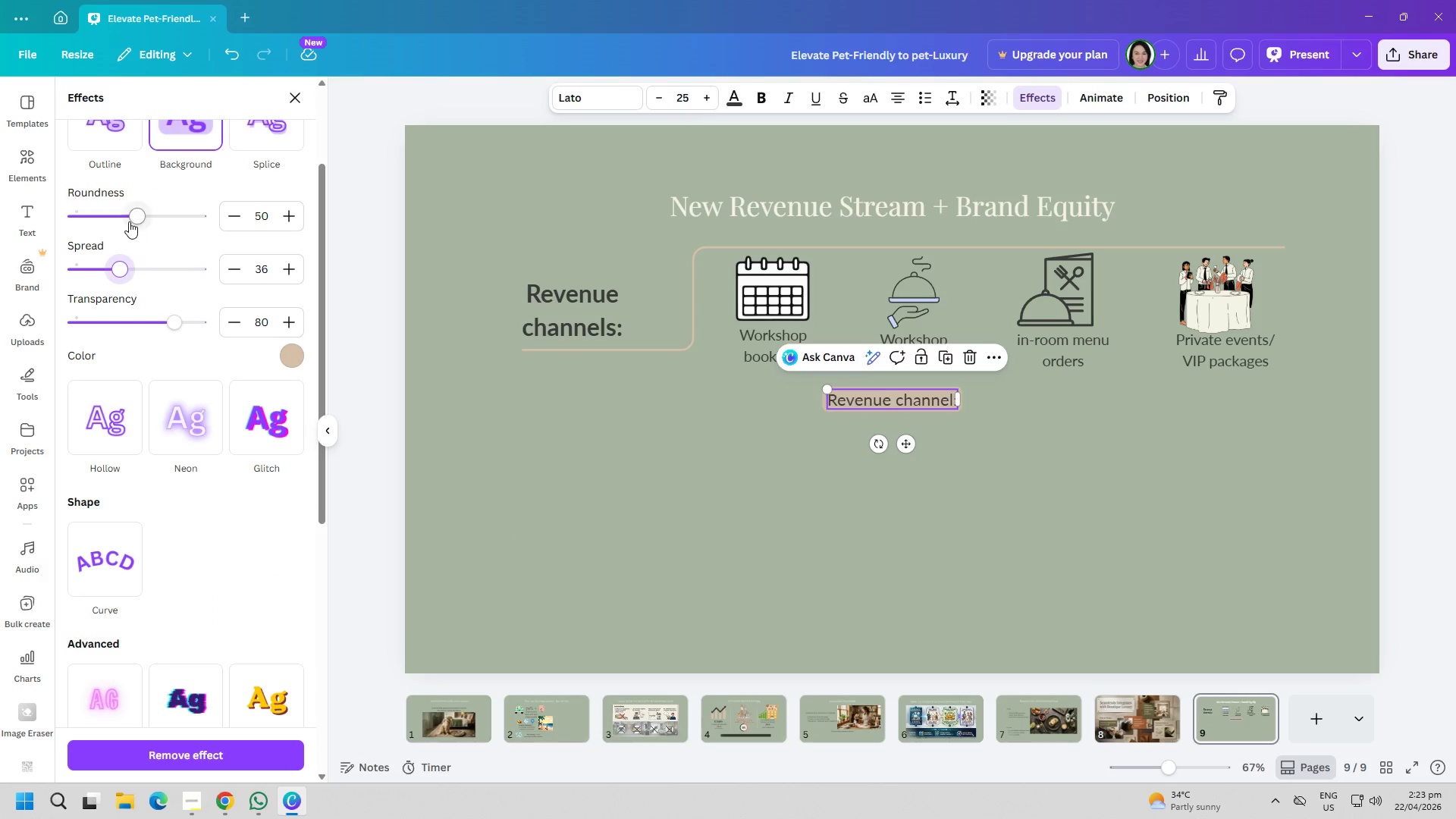 
left_click_drag(start_coordinate=[129, 221], to_coordinate=[119, 221])
 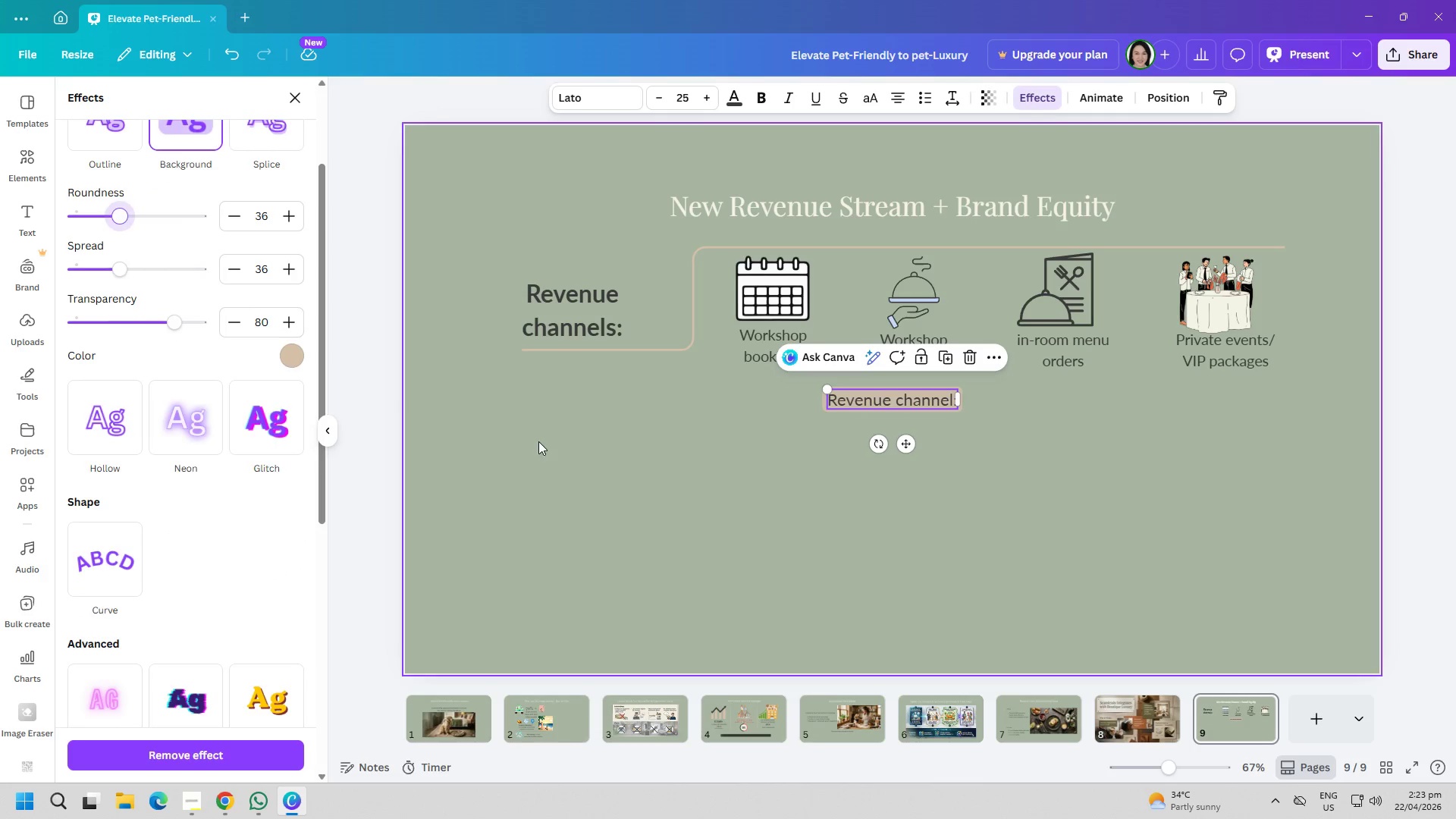 
left_click_drag(start_coordinate=[660, 482], to_coordinate=[682, 487])
 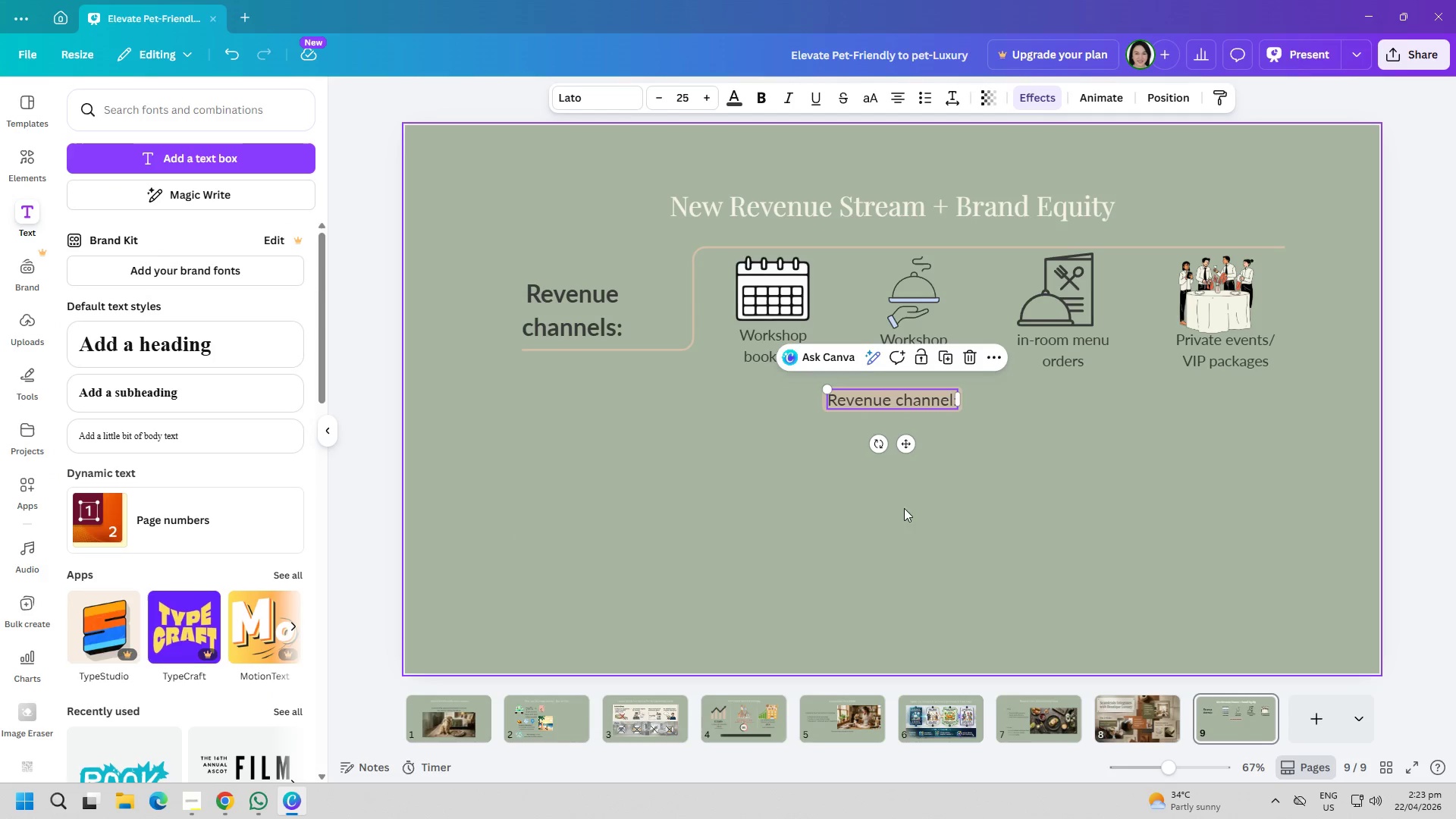 
double_click([902, 469])
 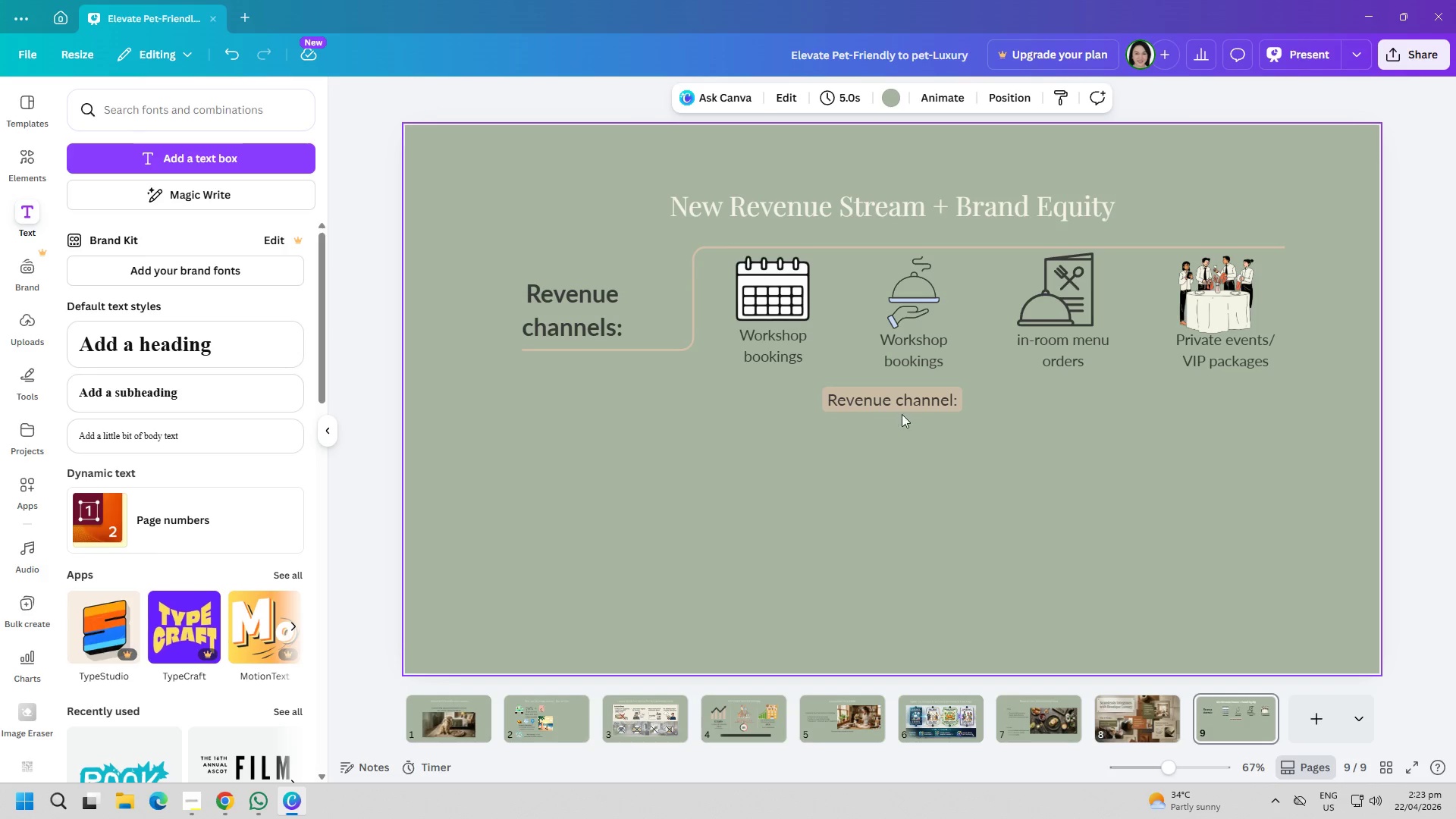 
left_click_drag(start_coordinate=[907, 399], to_coordinate=[781, 240])
 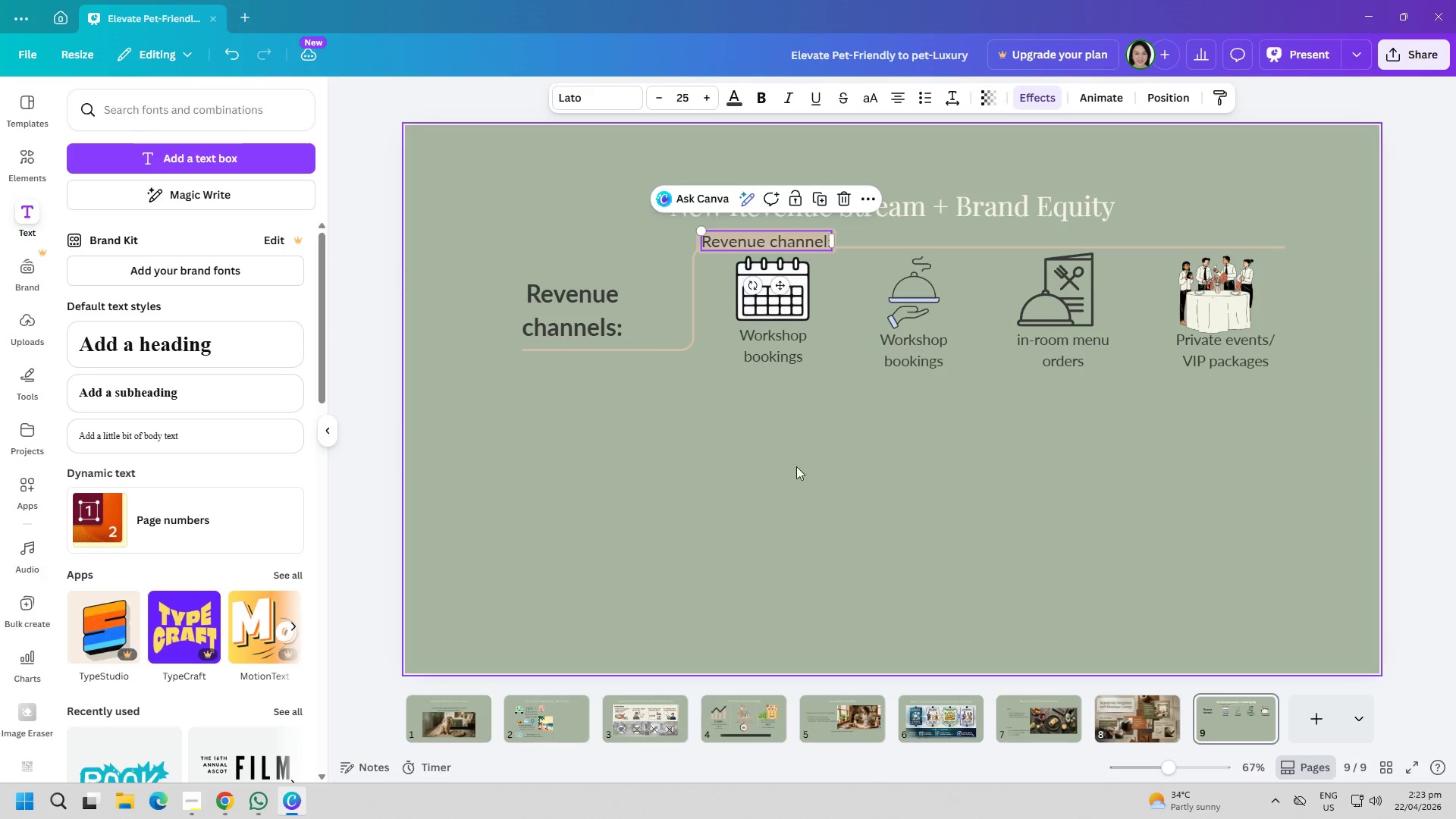 
left_click([798, 475])
 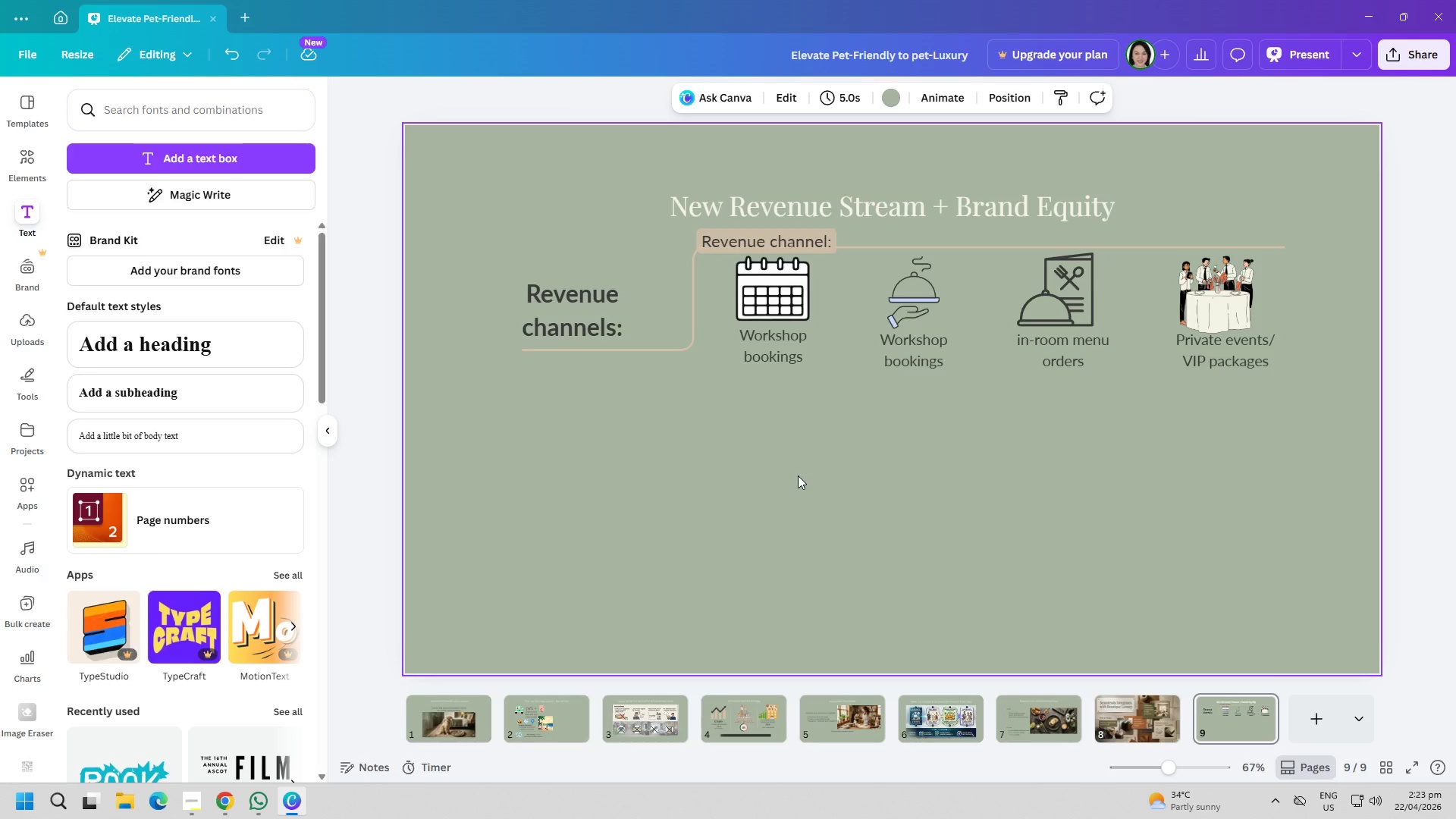 
wait(7.66)
 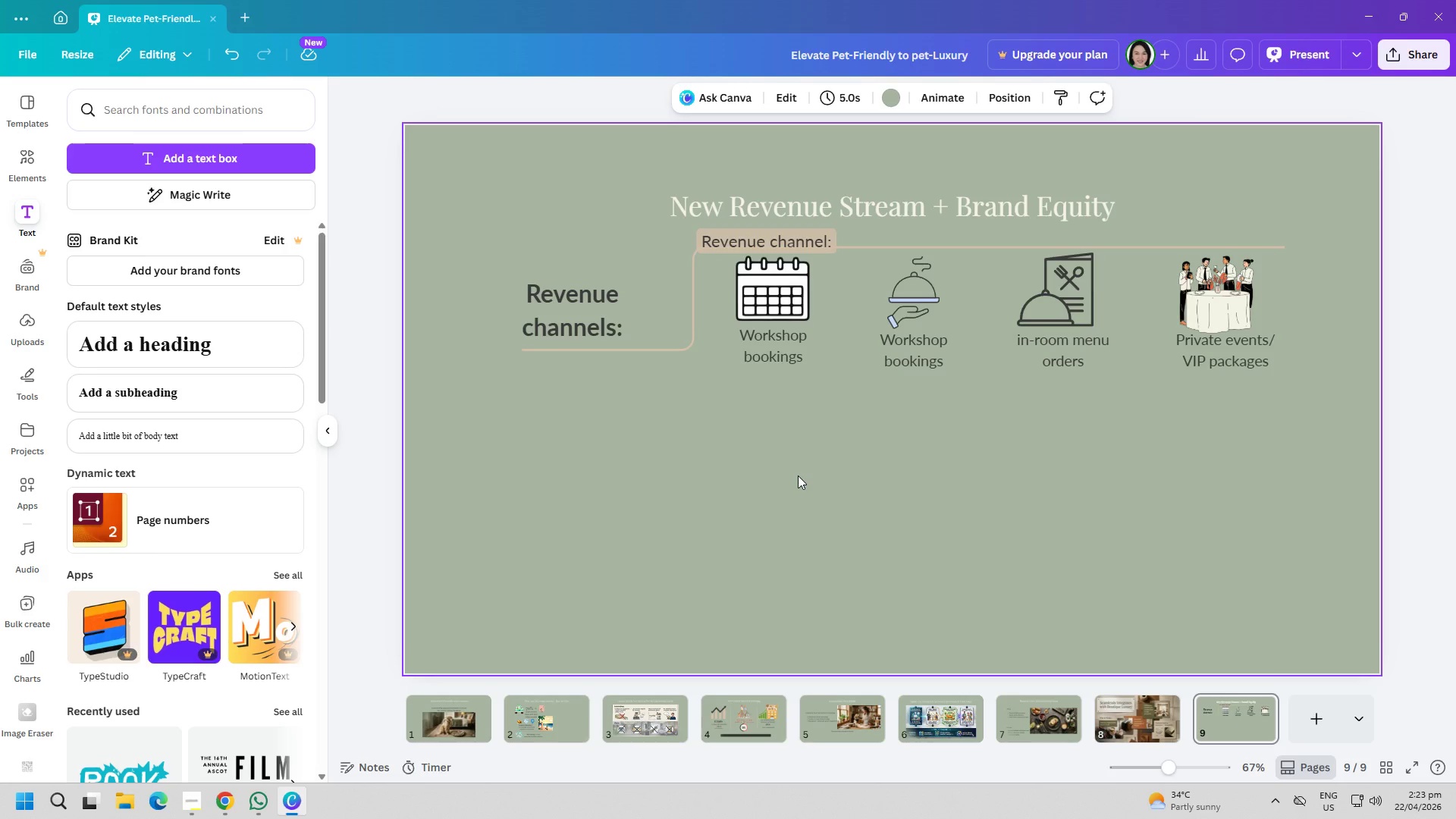 
left_click([202, 798])